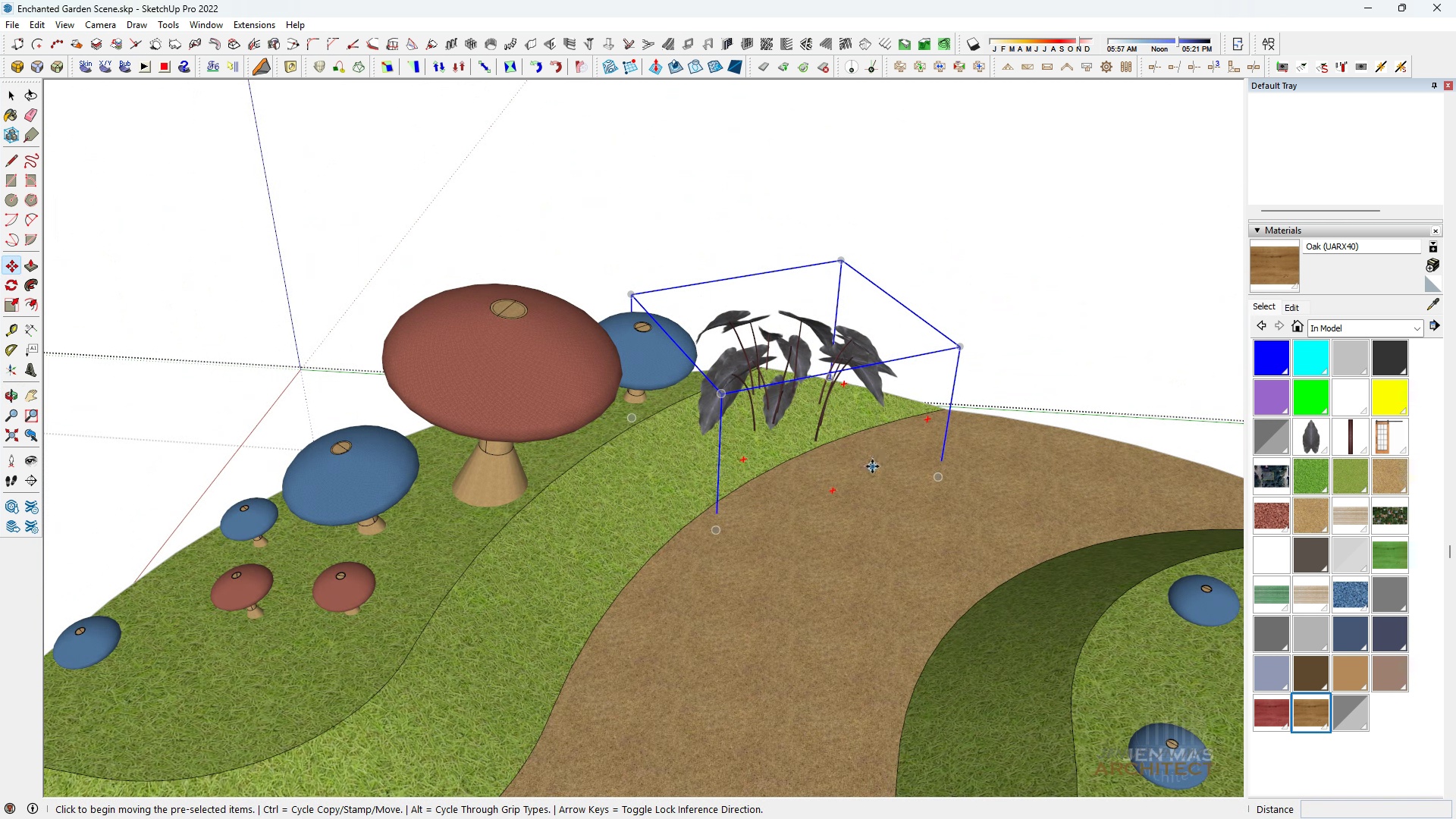 
key(Control+ControlLeft)
 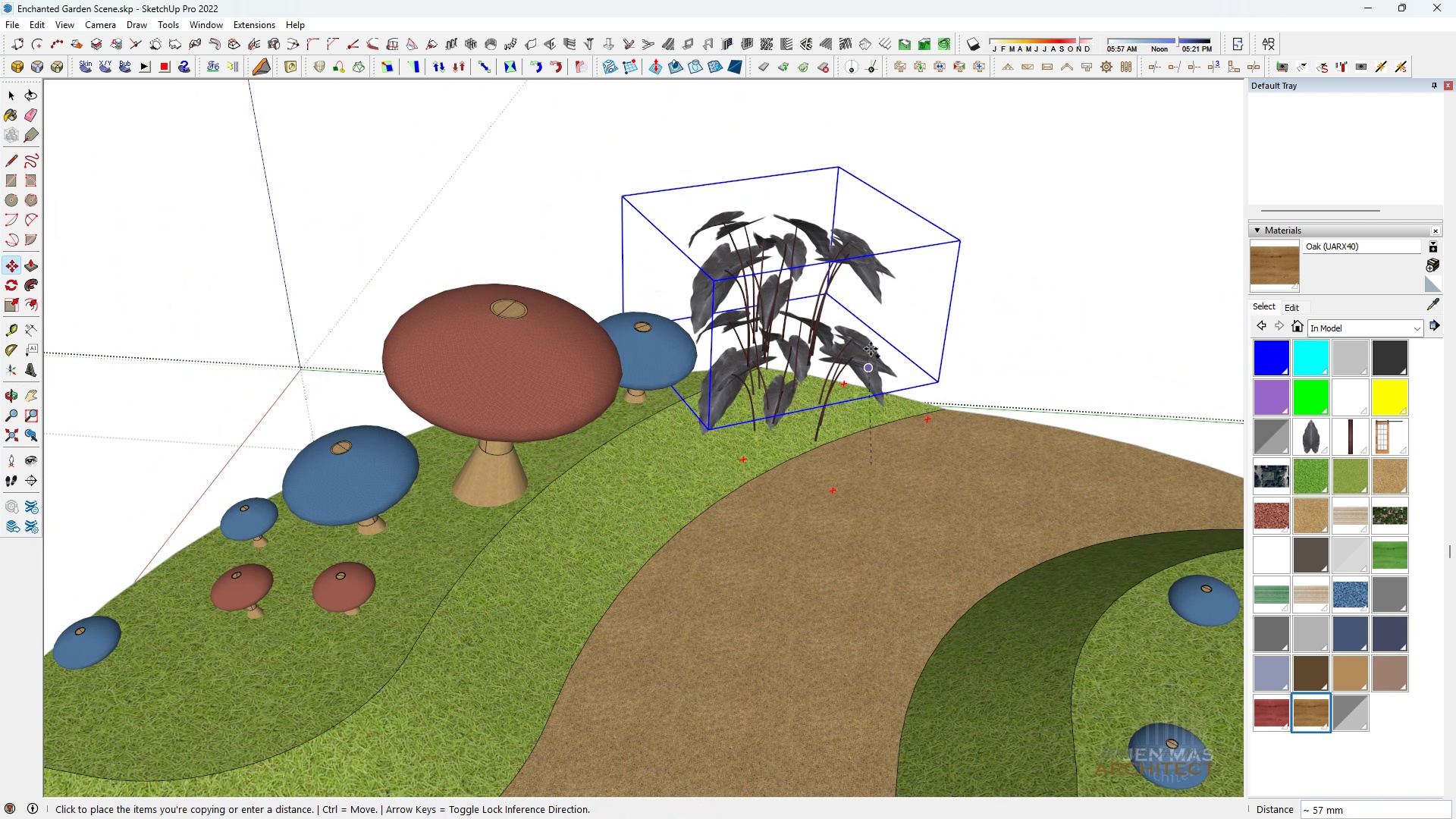 
scroll: coordinate [482, 597], scroll_direction: up, amount: 2.0
 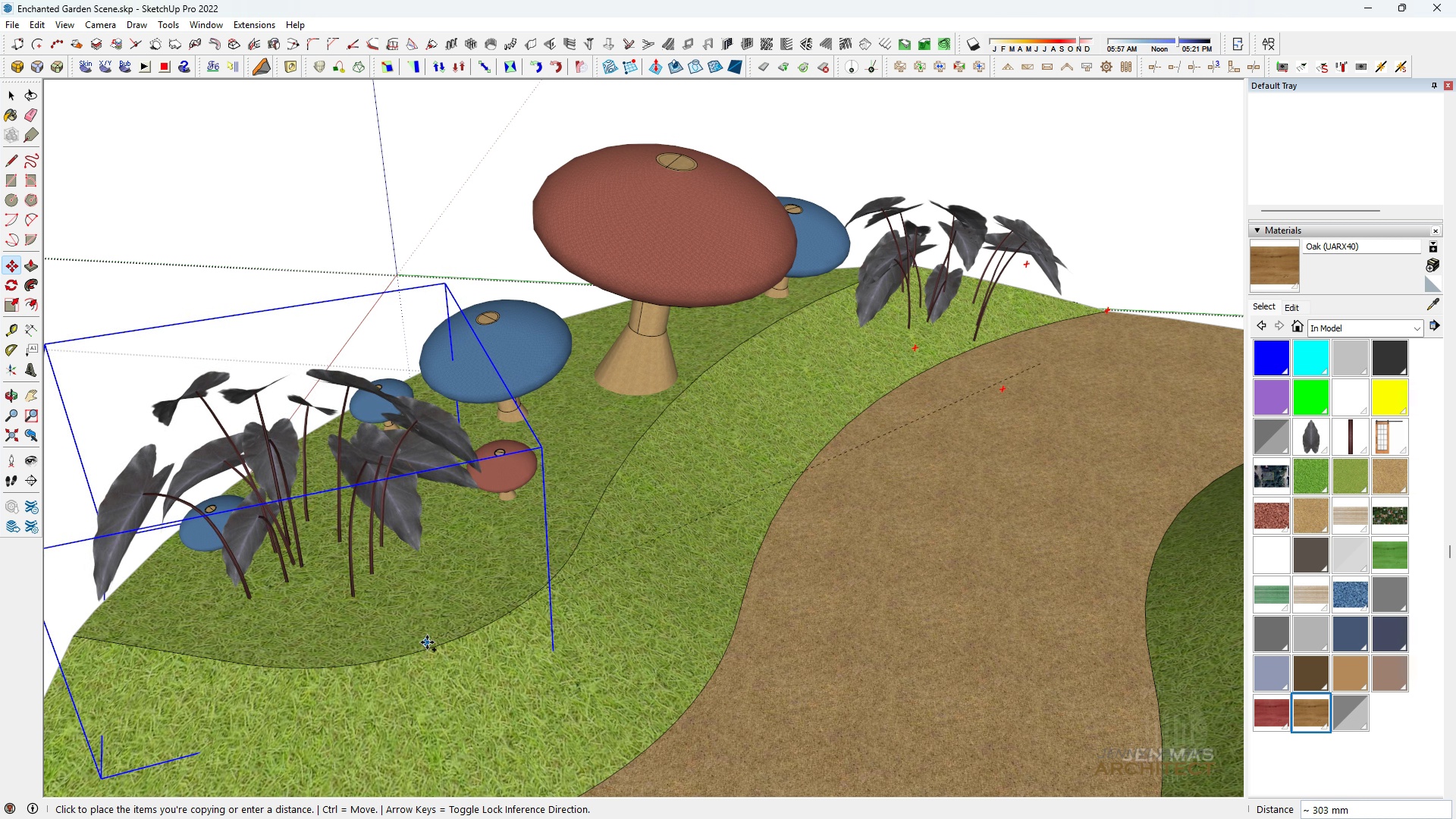 
left_click([427, 642])
 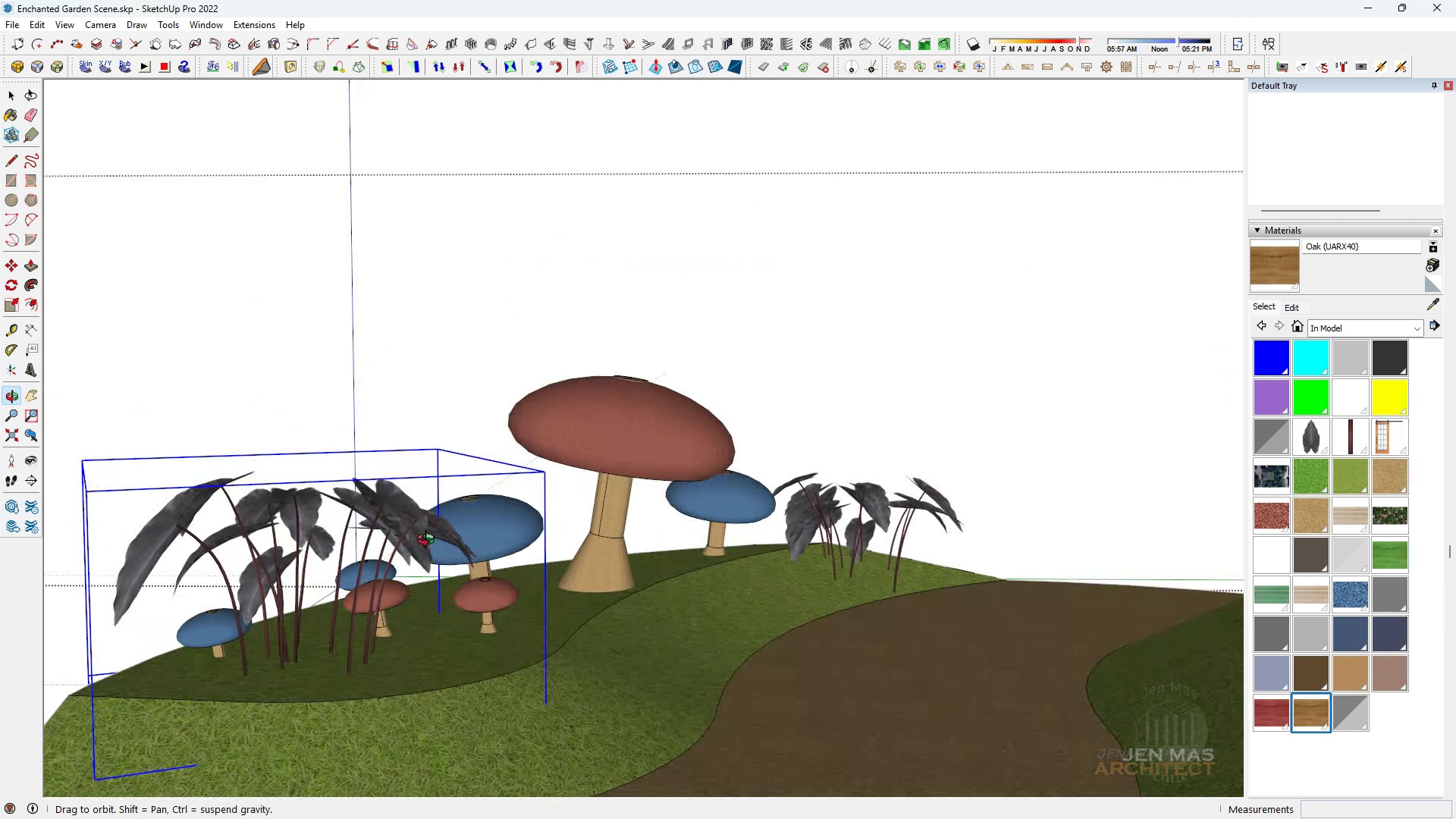 
scroll: coordinate [461, 495], scroll_direction: up, amount: 3.0
 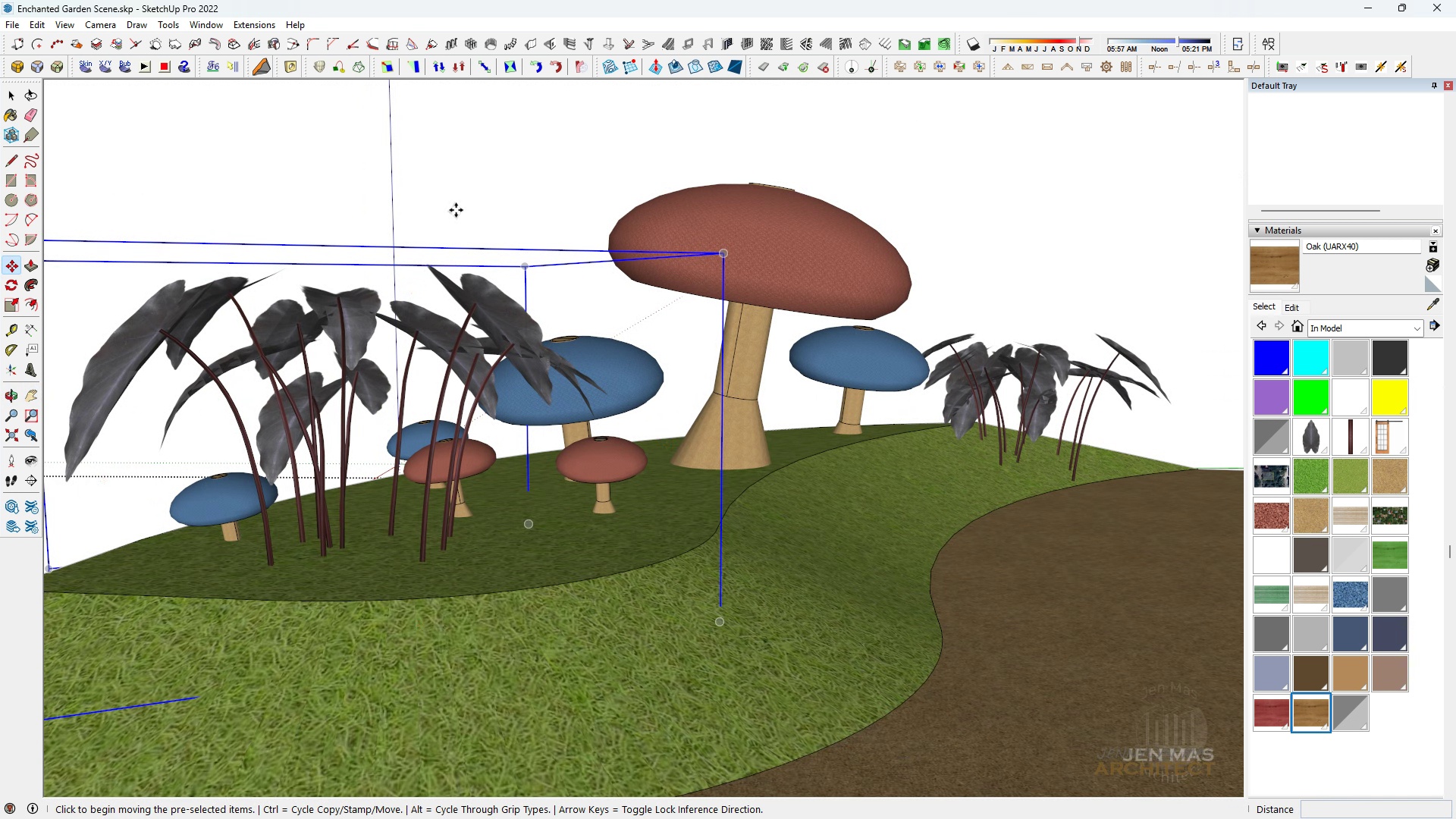 
type(hh m)
 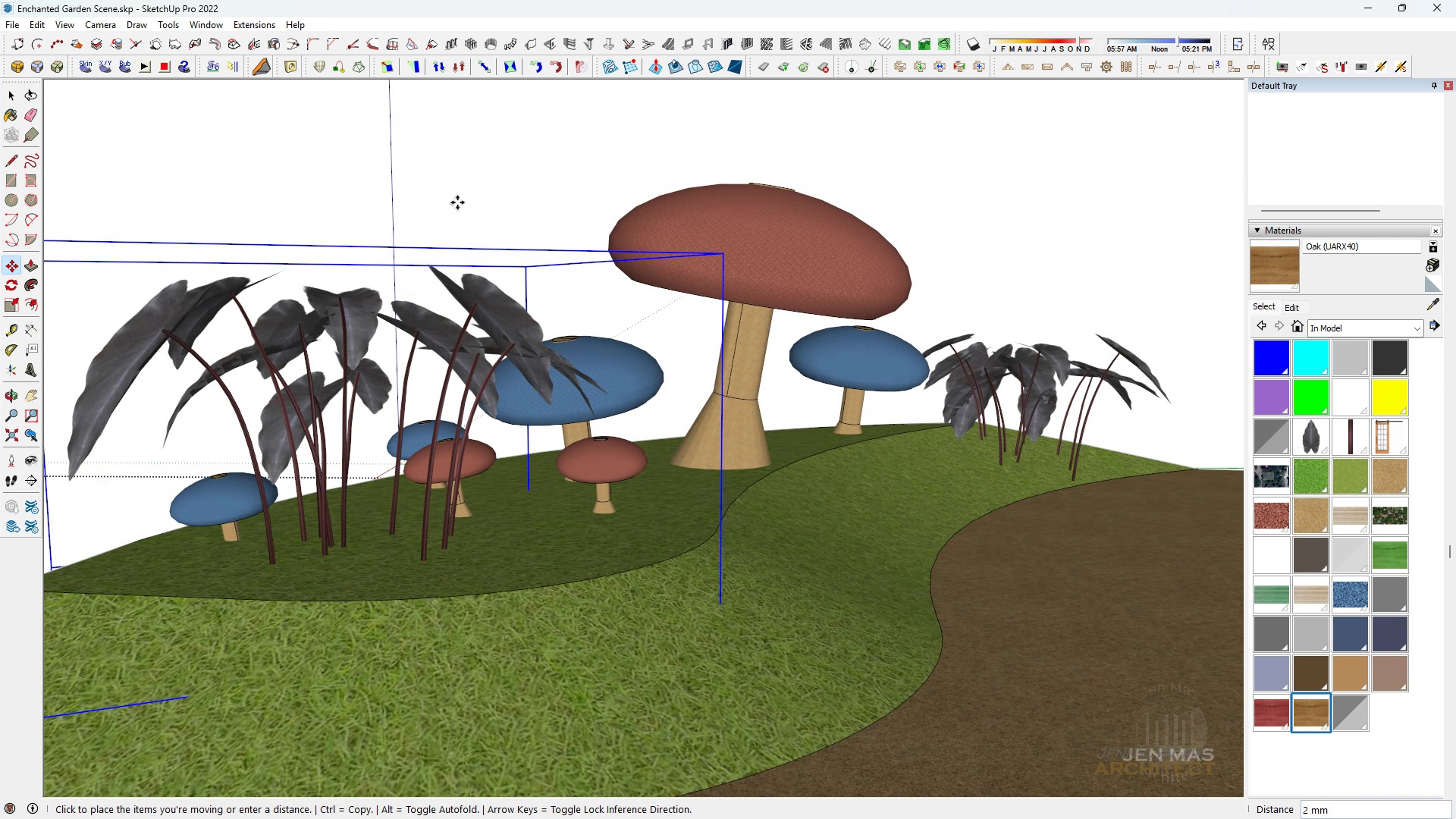 
left_click_drag(start_coordinate=[401, 606], to_coordinate=[472, 503])
 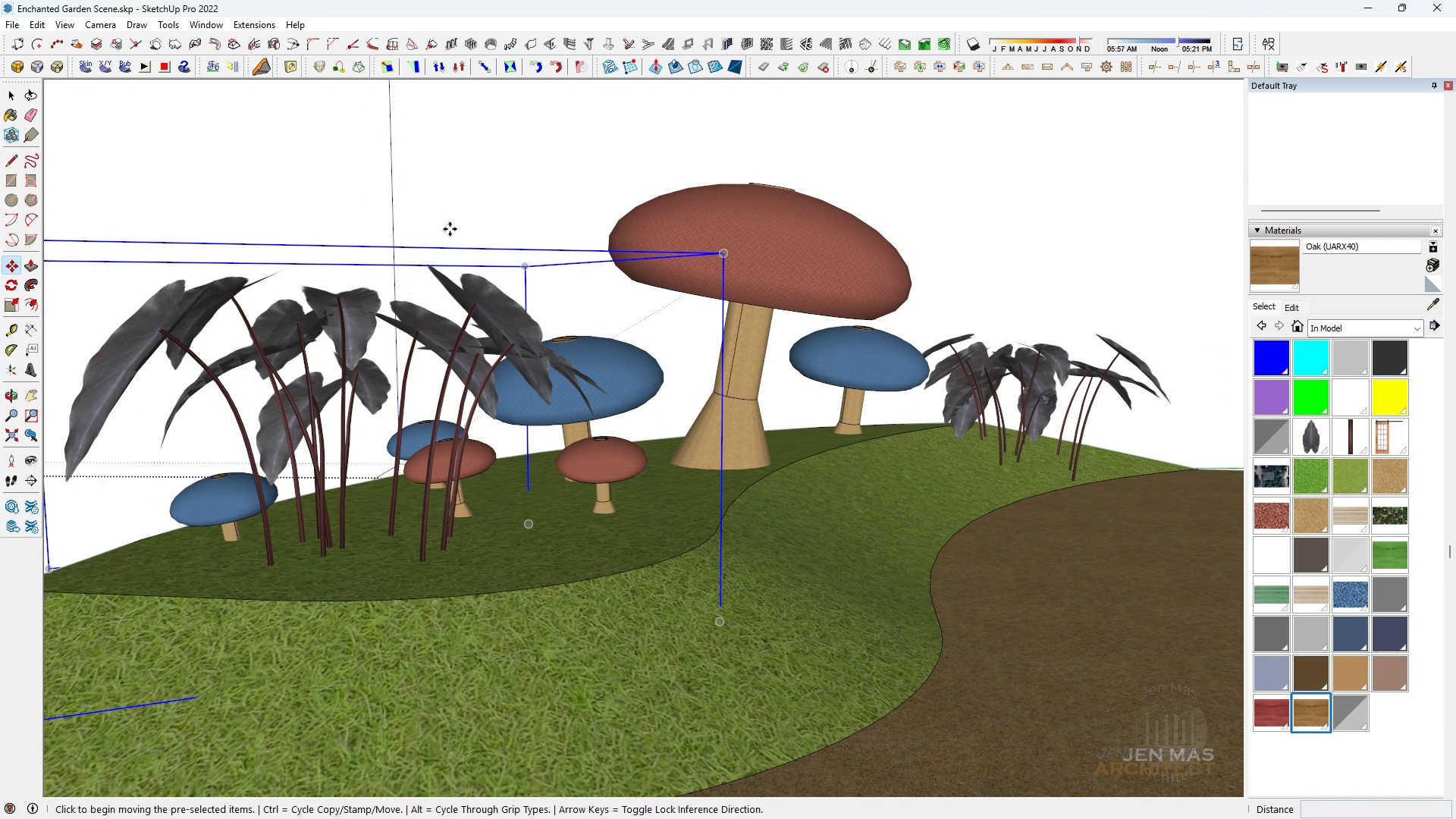 
left_click([457, 200])
 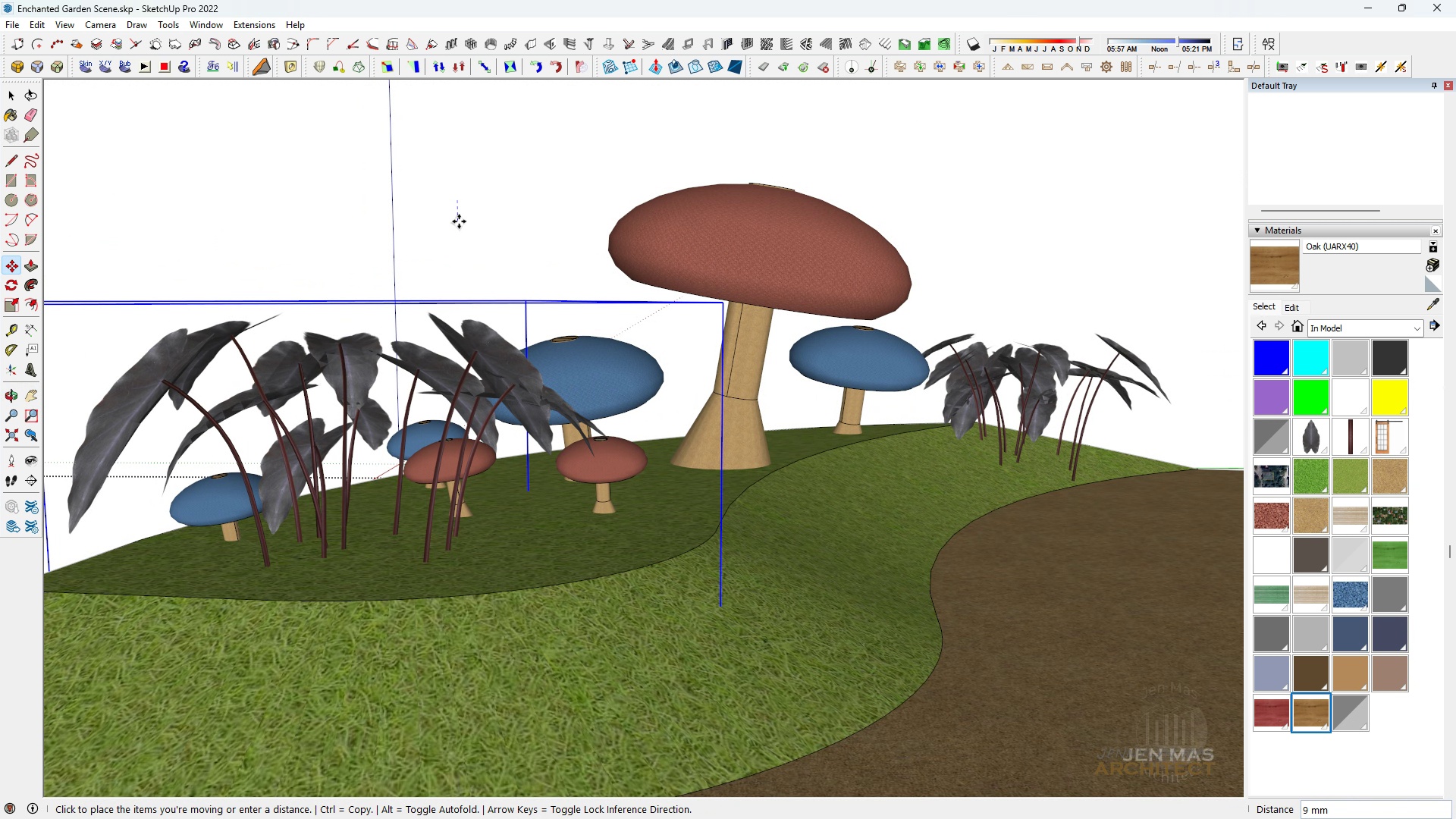 
left_click([459, 221])
 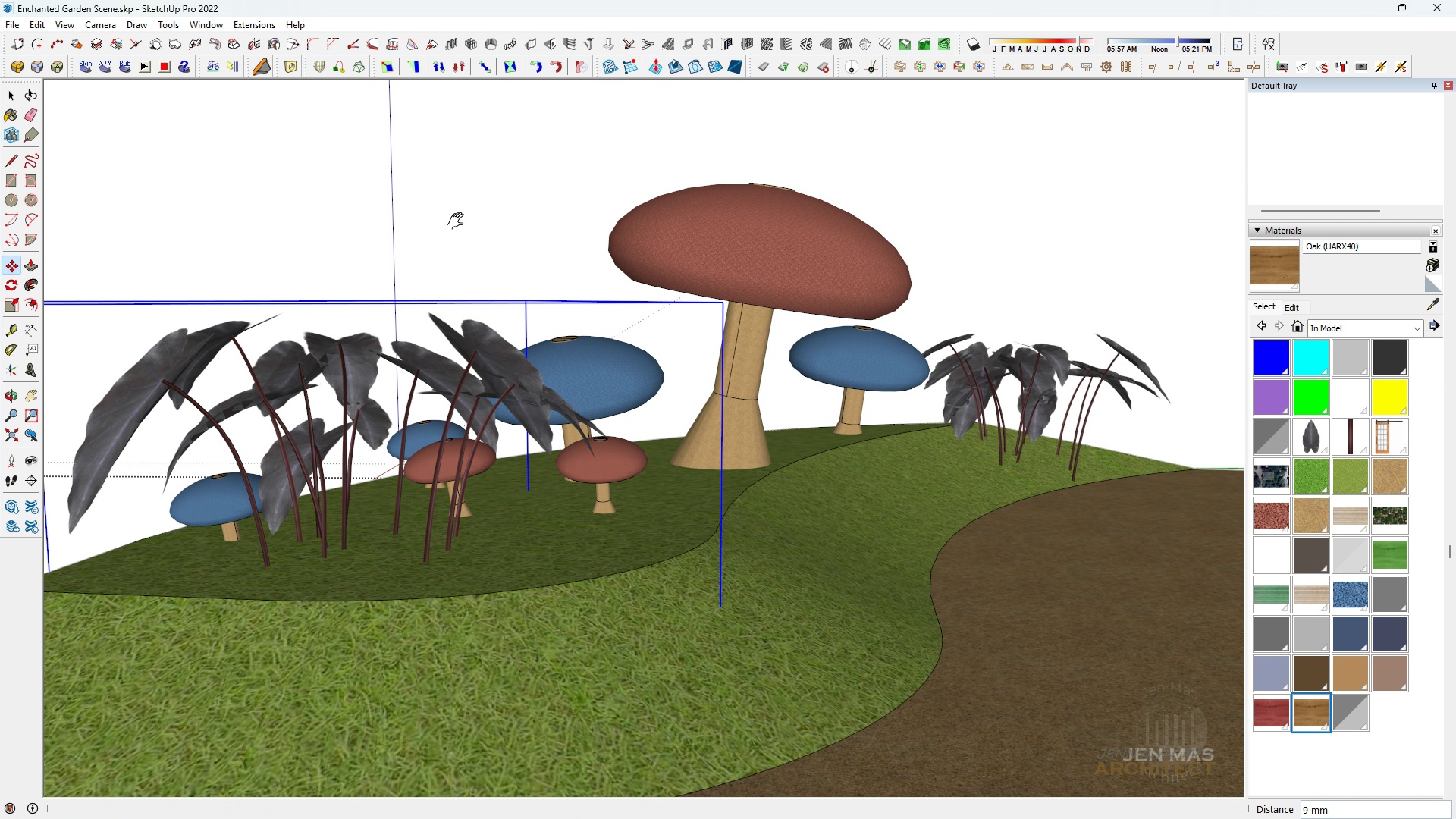 
type(hhh h s)
 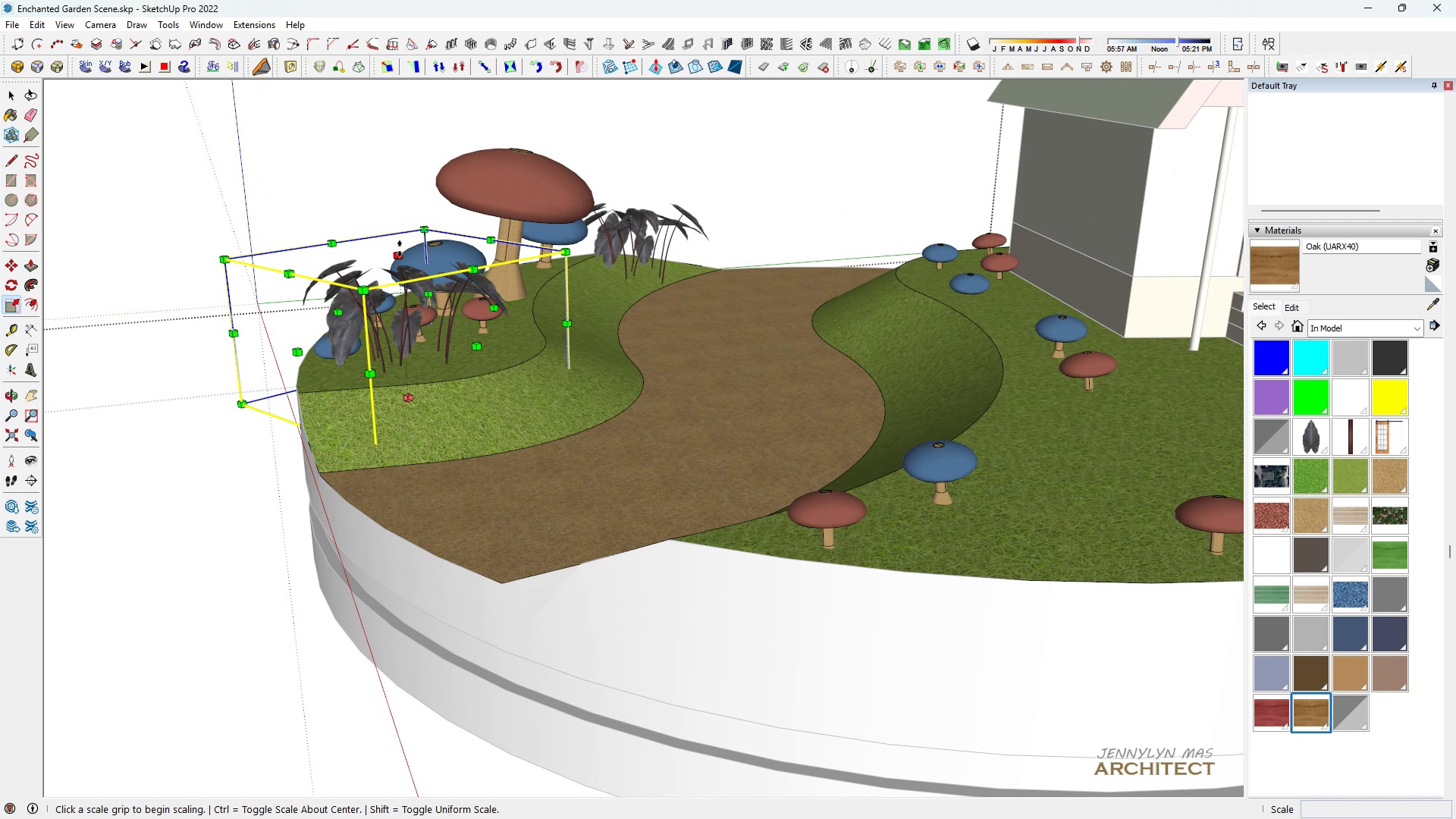 
scroll: coordinate [526, 497], scroll_direction: down, amount: 10.0
 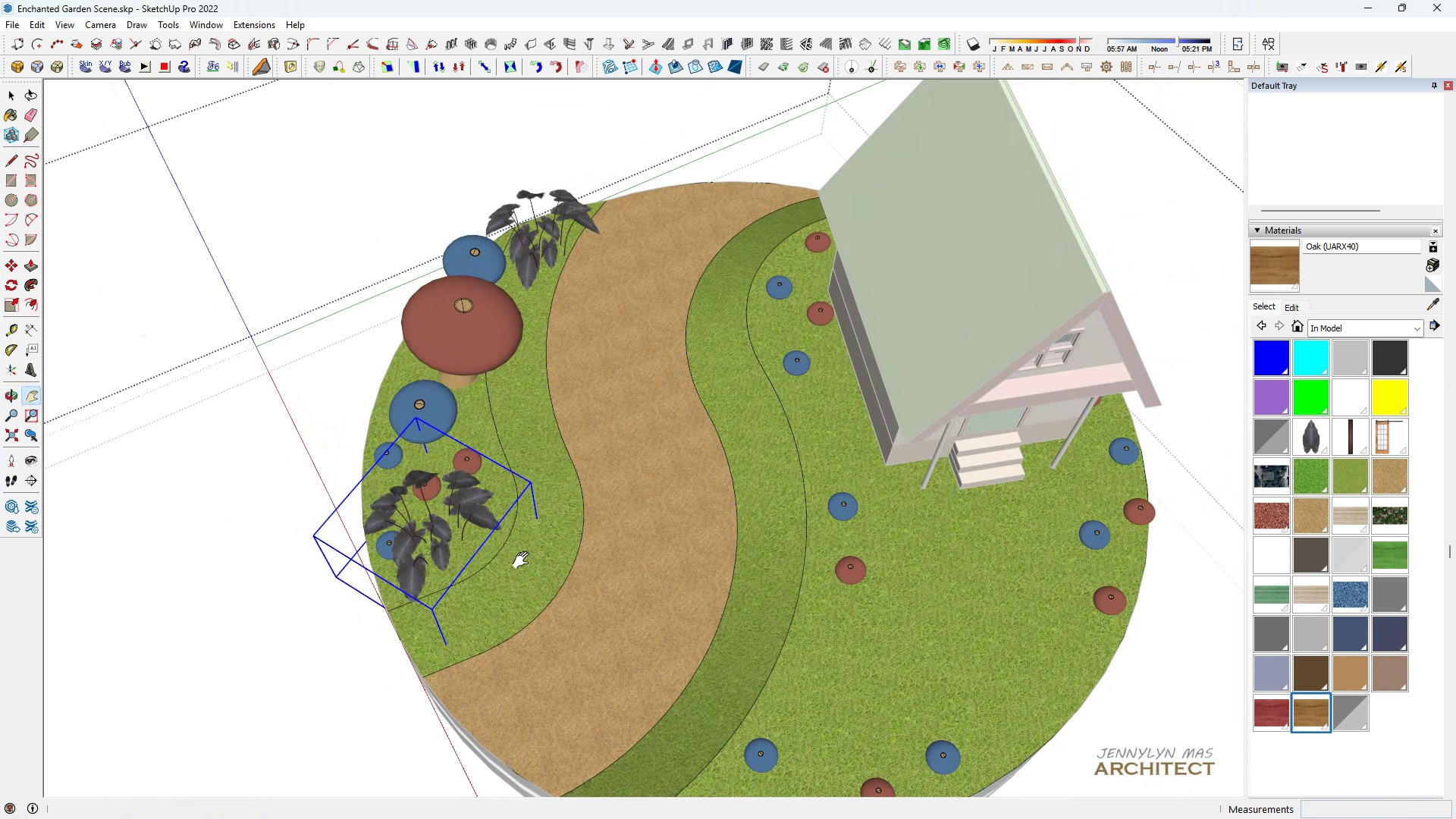 
scroll: coordinate [515, 548], scroll_direction: up, amount: 2.0
 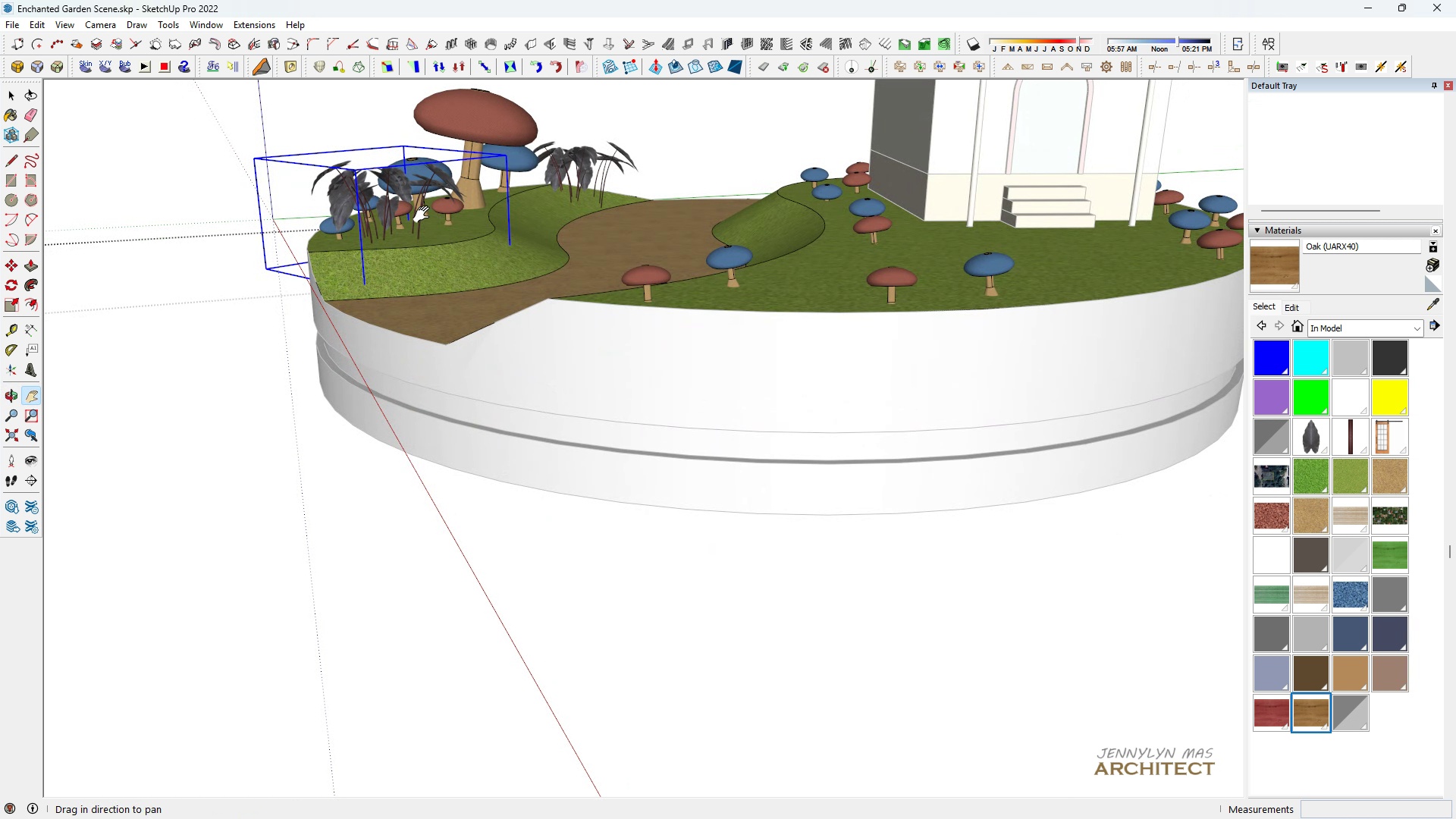 
left_click_drag(start_coordinate=[425, 215], to_coordinate=[442, 306])
 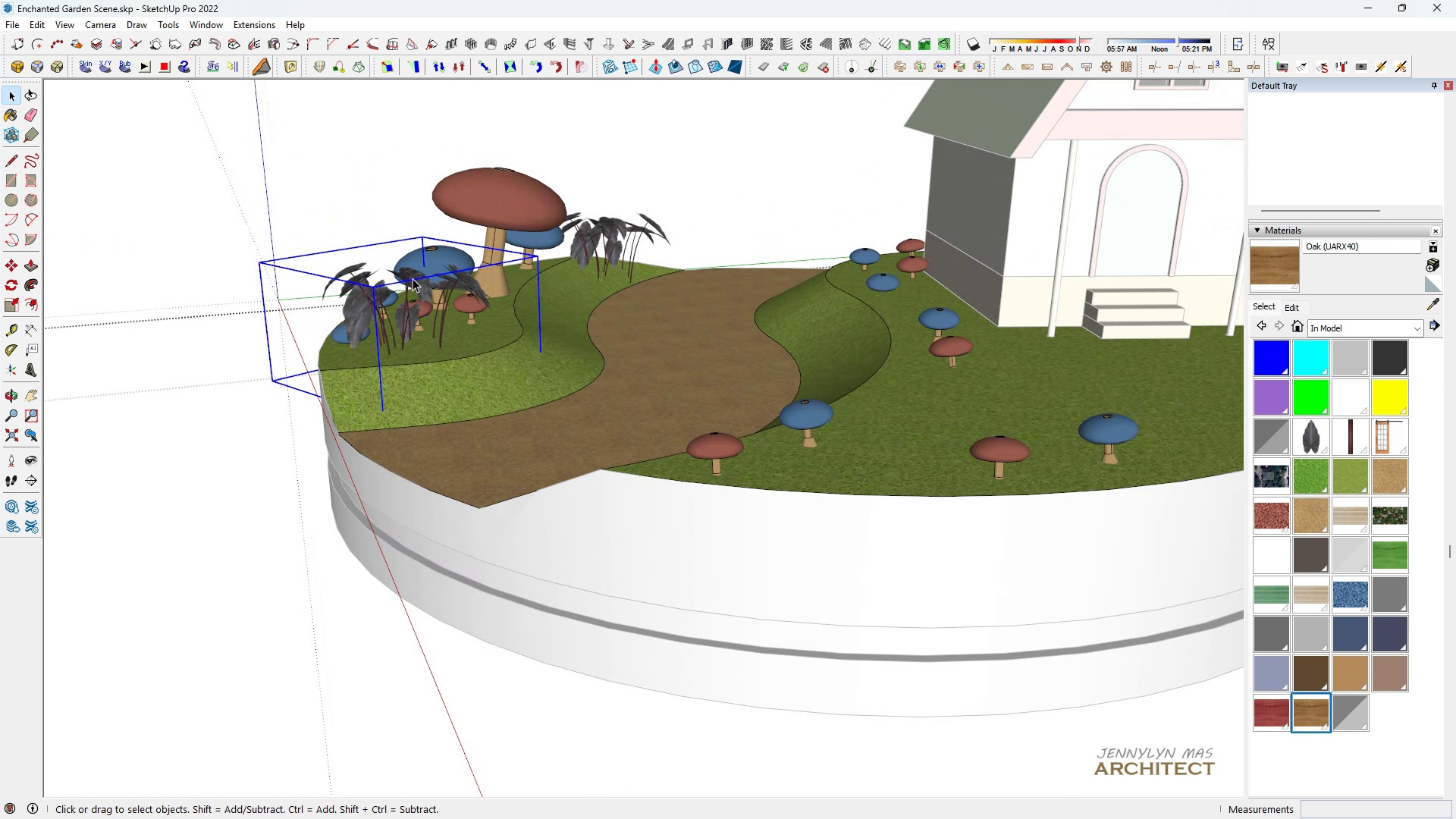 
scroll: coordinate [410, 275], scroll_direction: up, amount: 3.0
 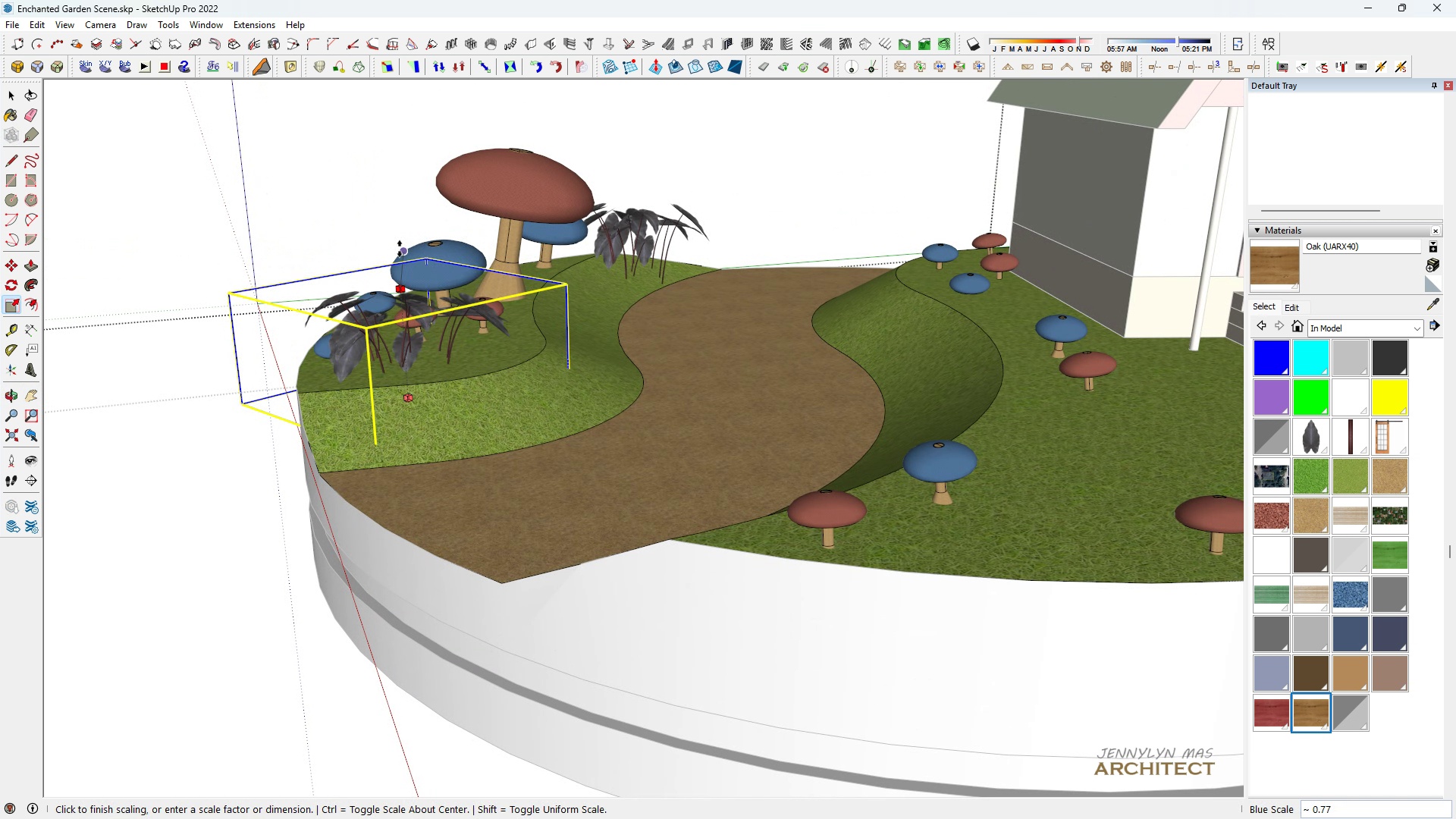 
left_click([400, 249])
 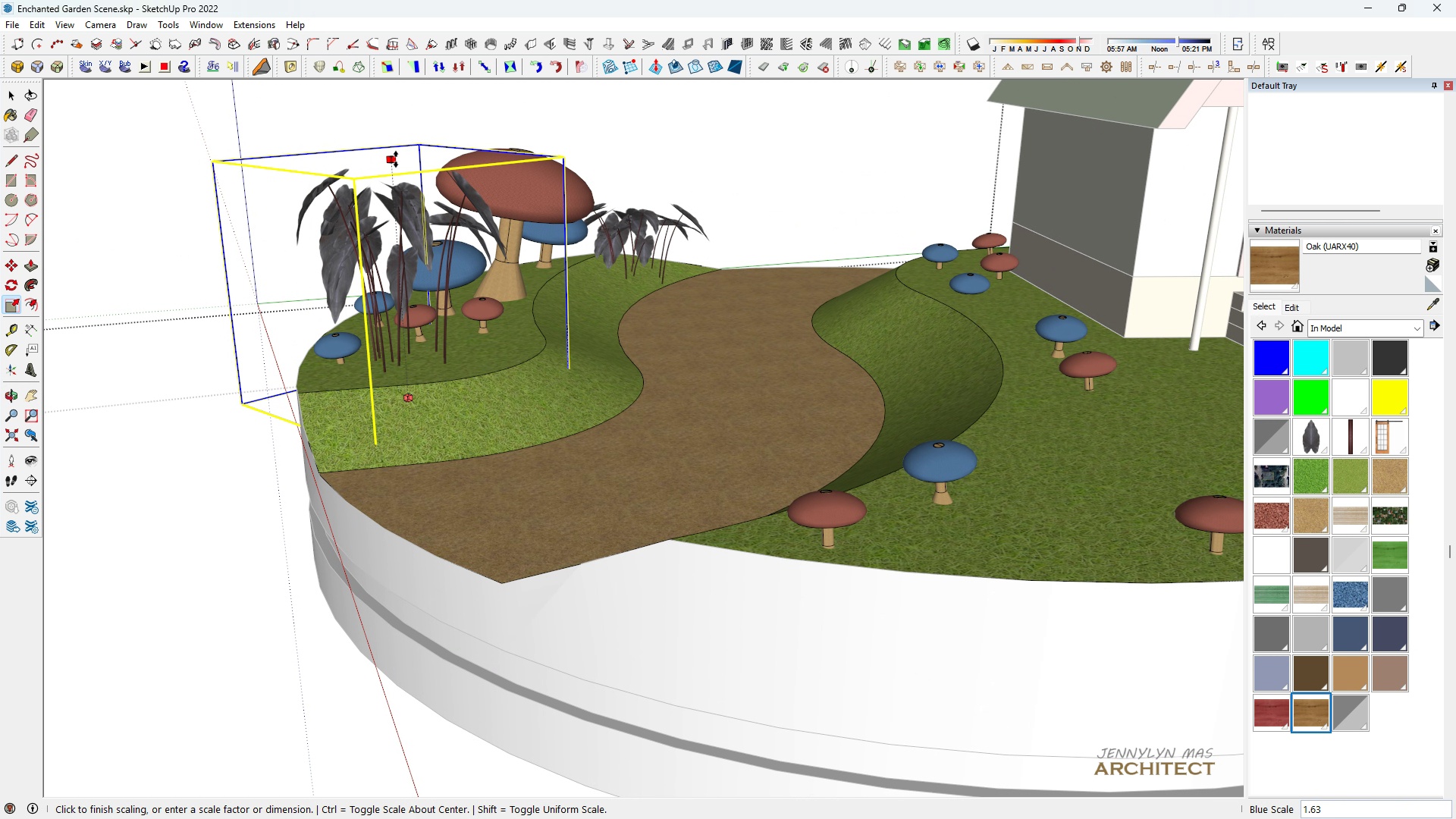 
left_click([396, 159])
 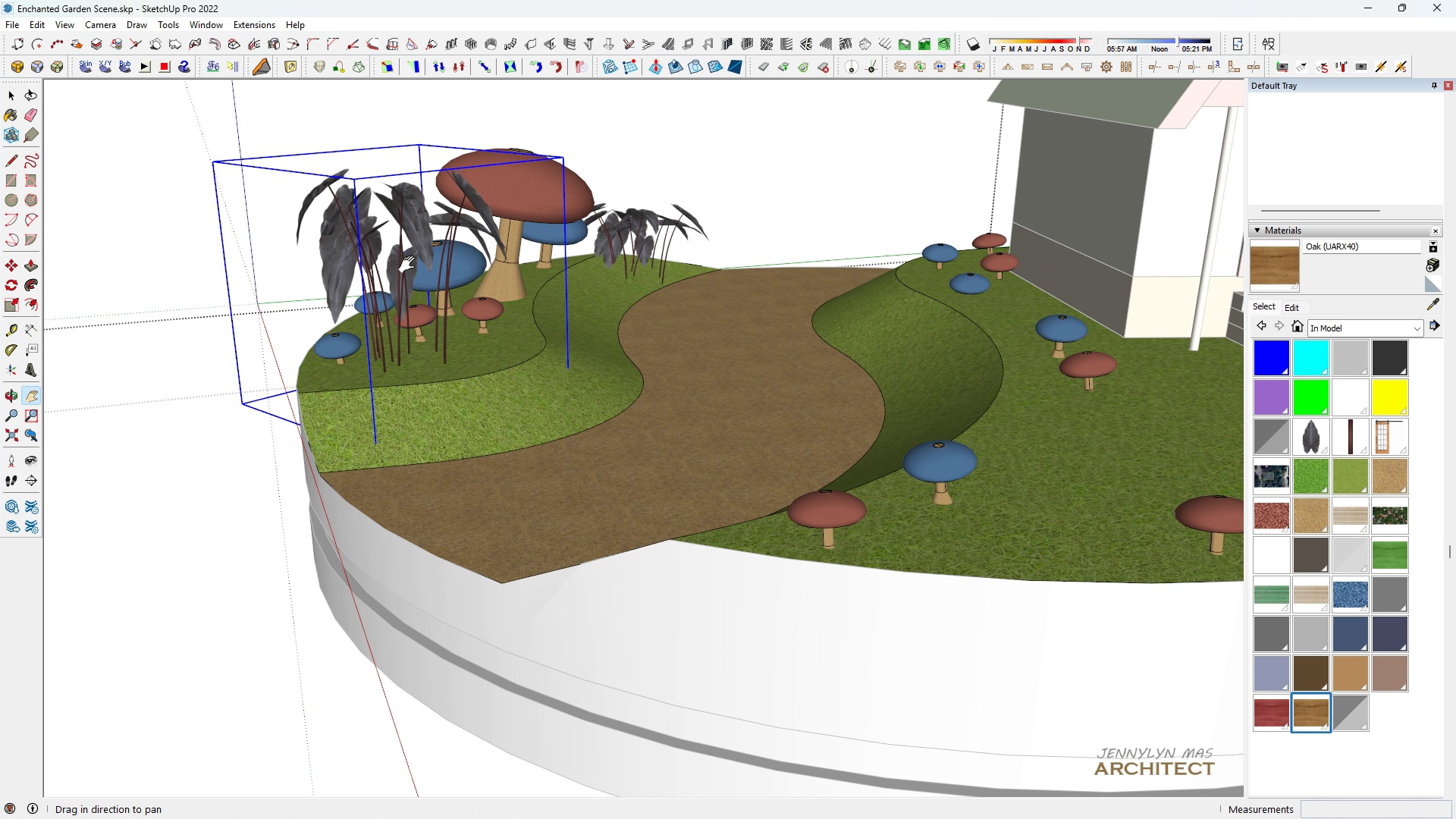 
key(H)
 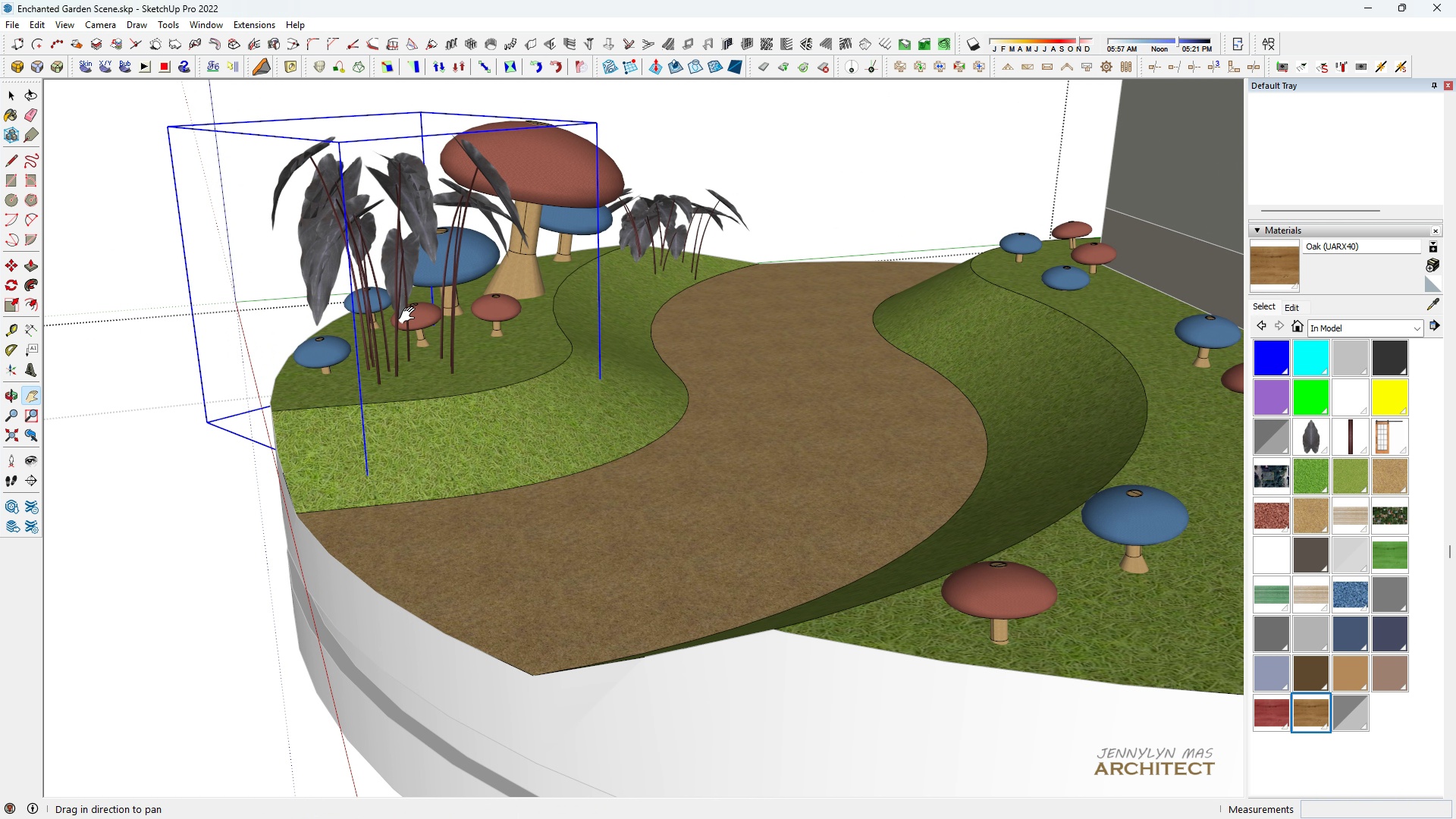 
scroll: coordinate [425, 375], scroll_direction: up, amount: 8.0
 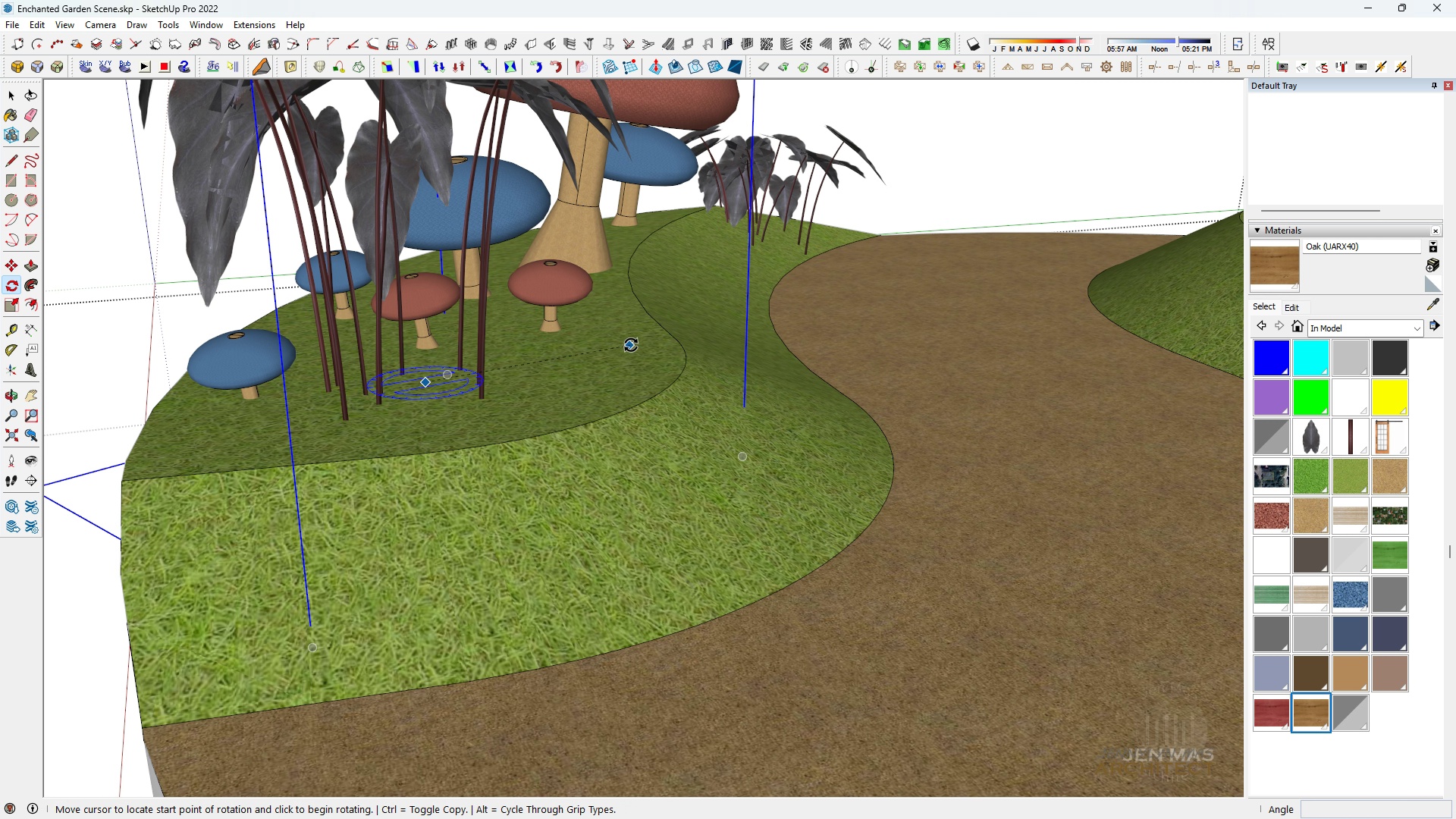 
key(Space)
 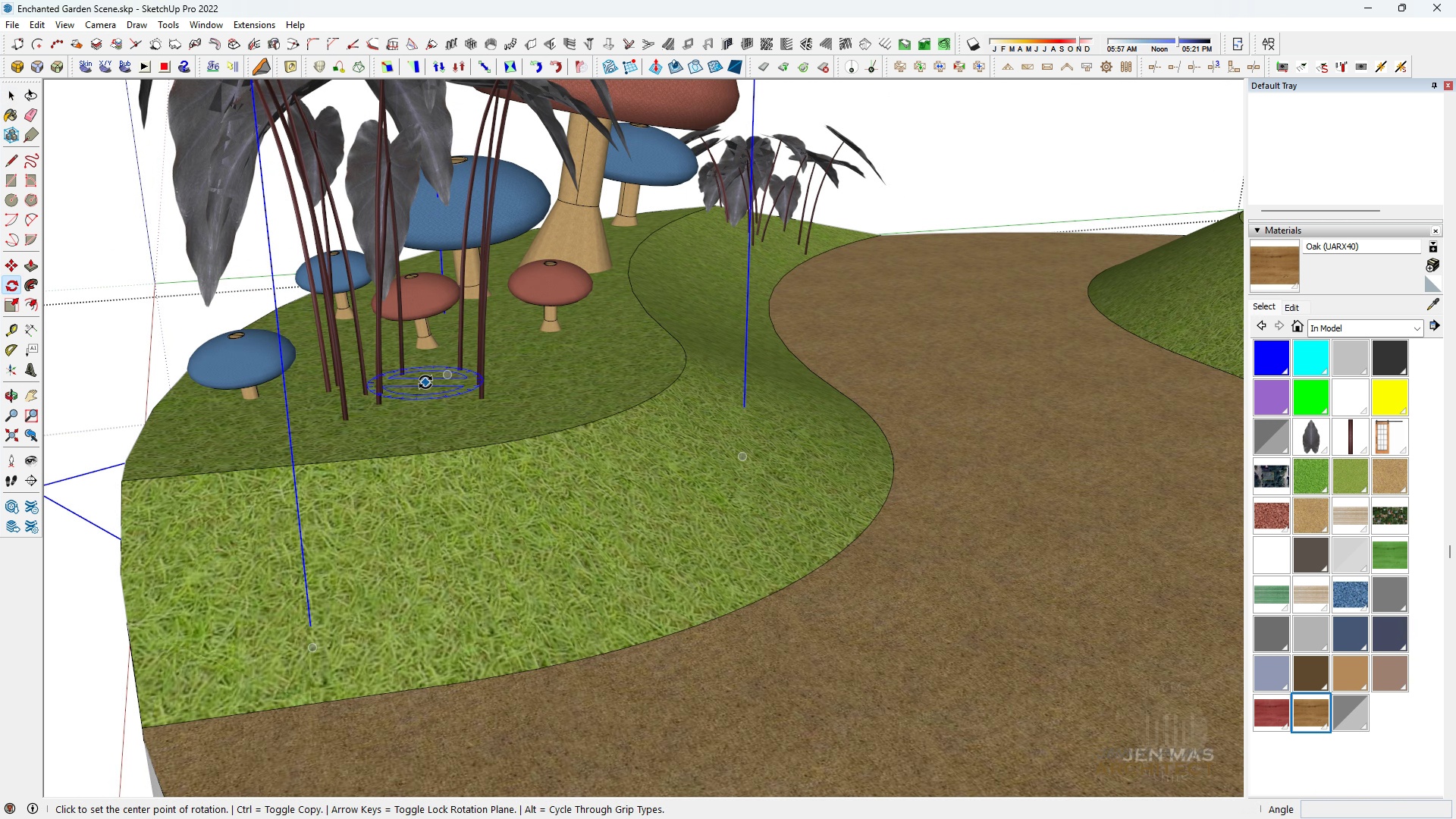 
key(Q)
 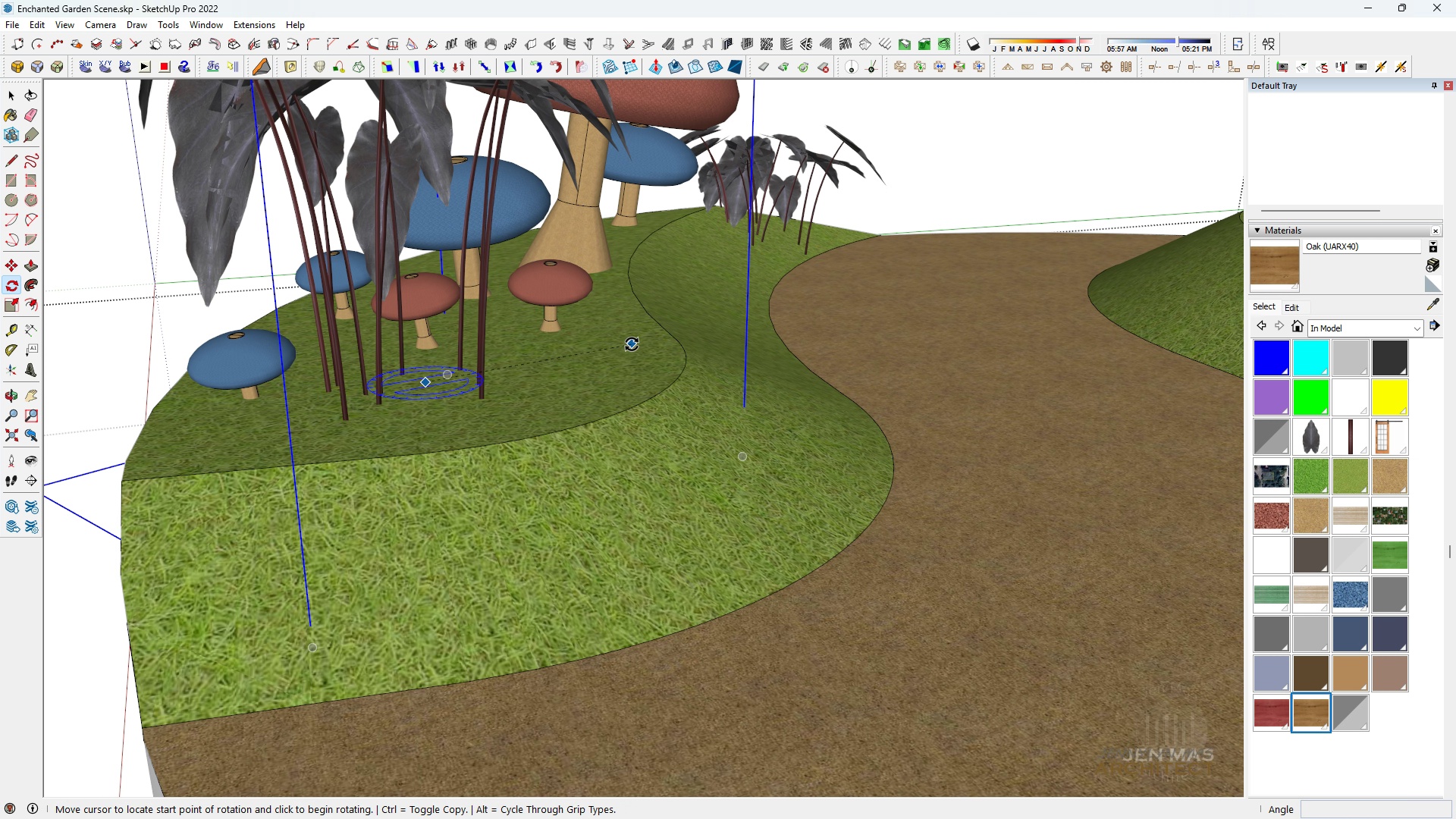 
double_click([632, 344])
 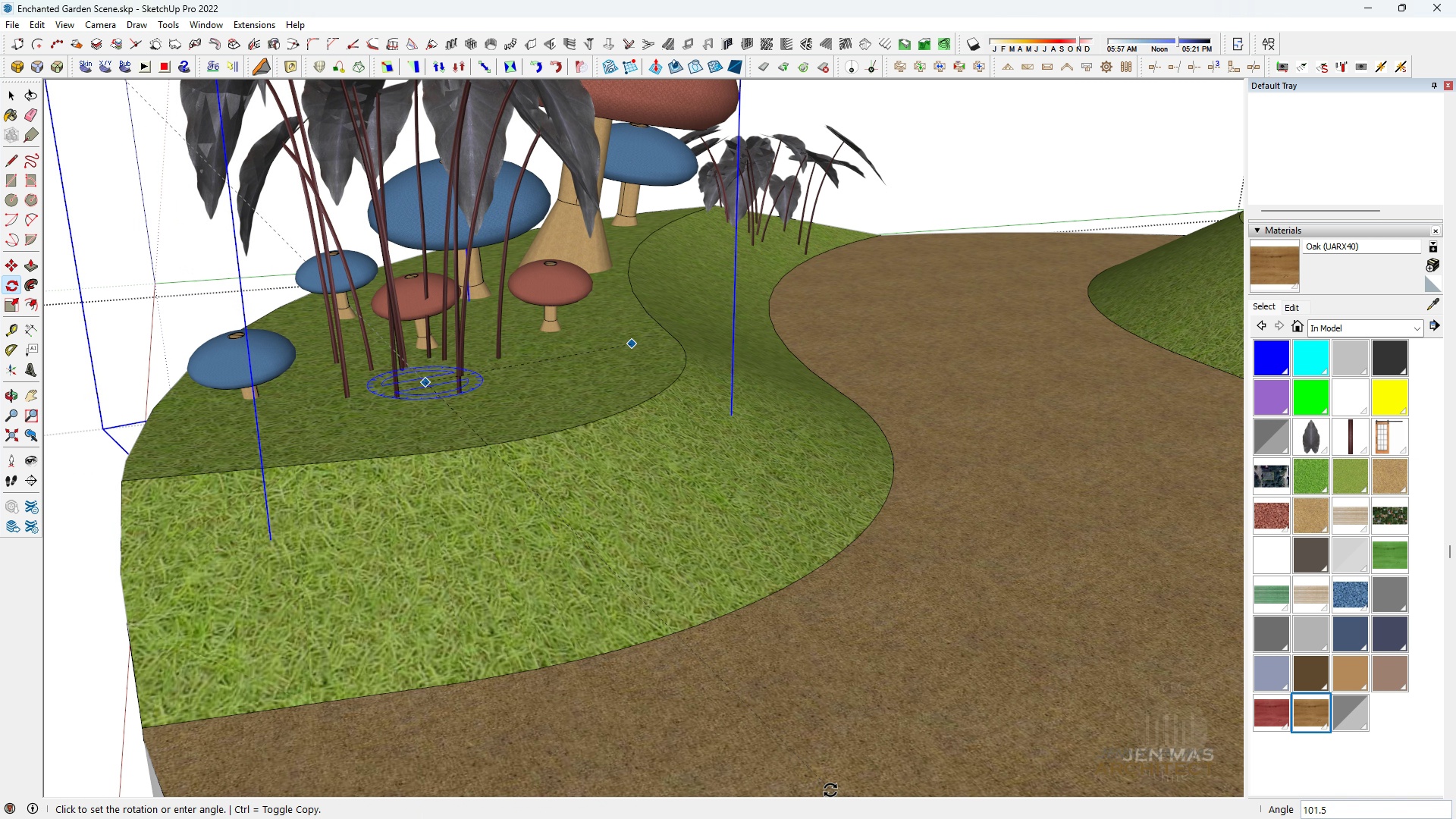 
key(Space)
 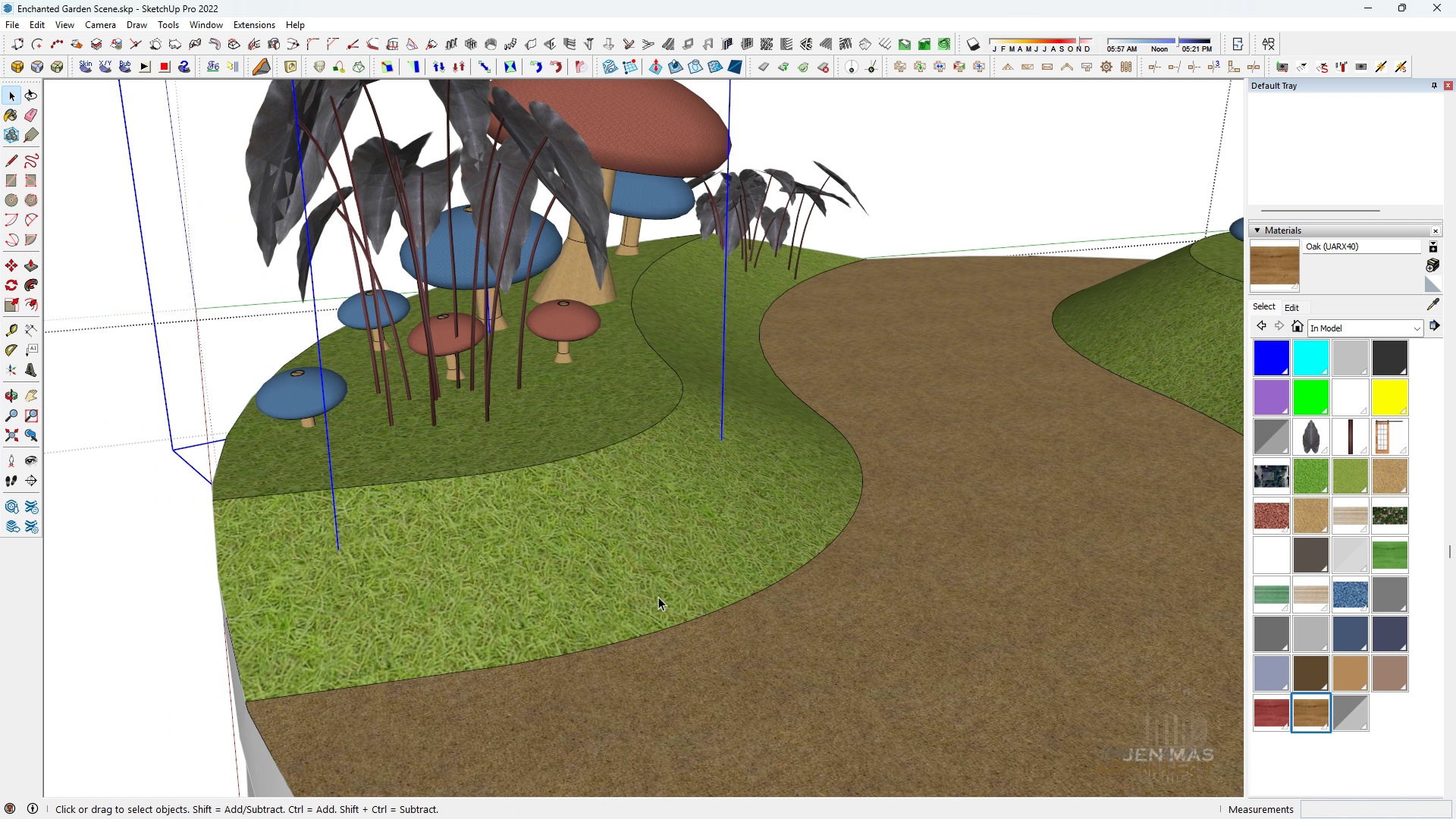 
scroll: coordinate [505, 489], scroll_direction: down, amount: 6.0
 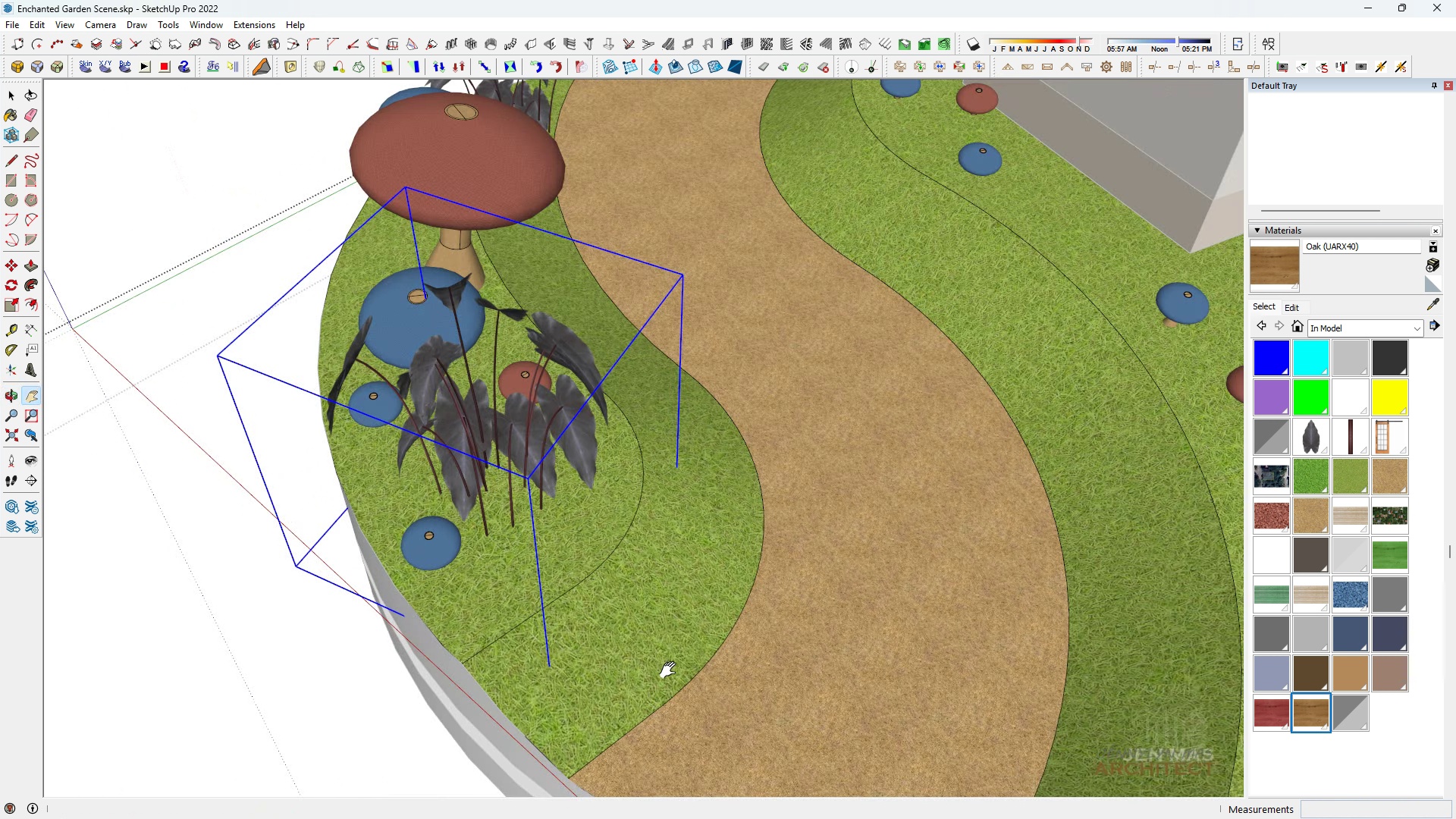 
key(H)
 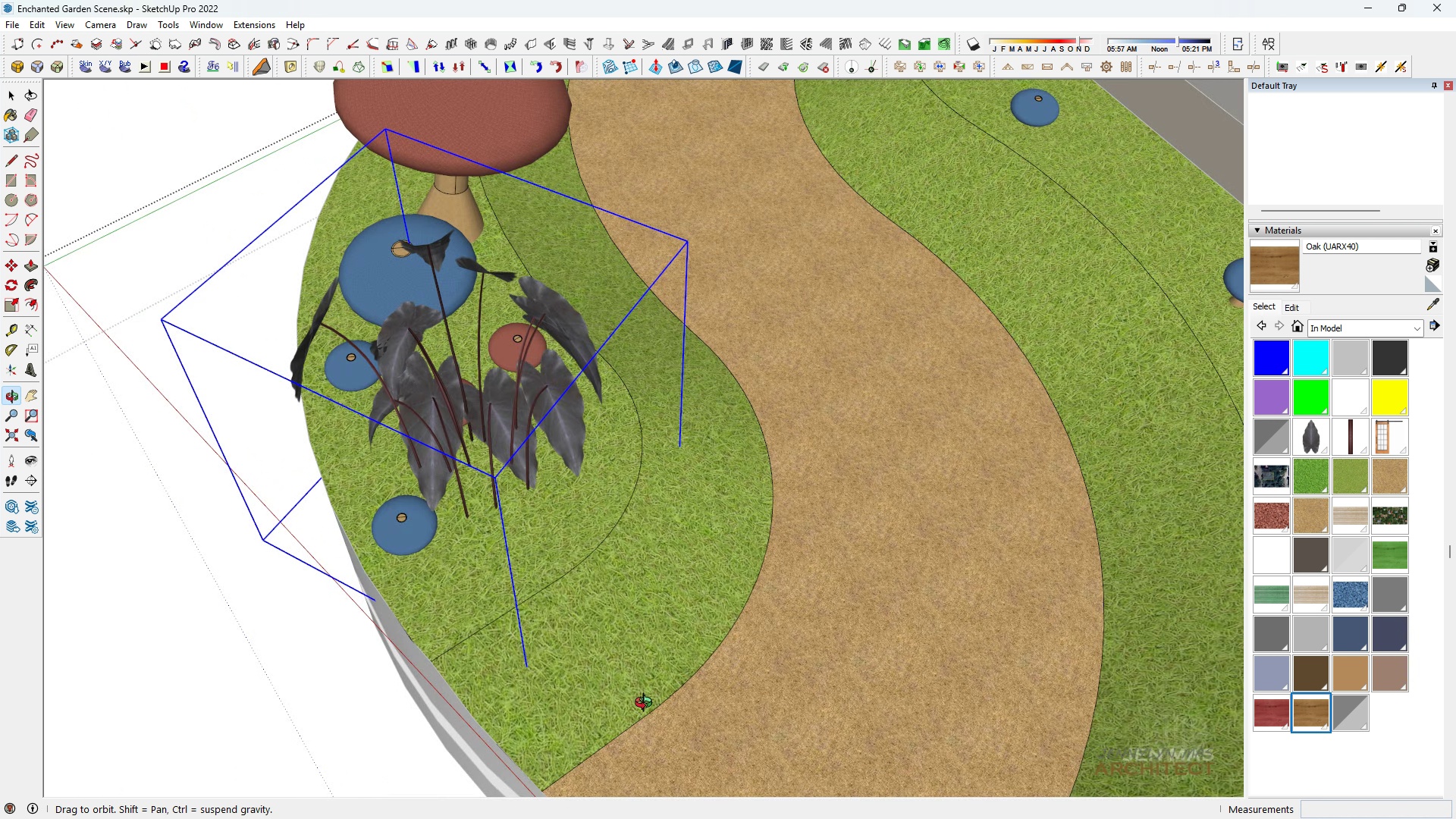 
scroll: coordinate [673, 652], scroll_direction: down, amount: 2.0
 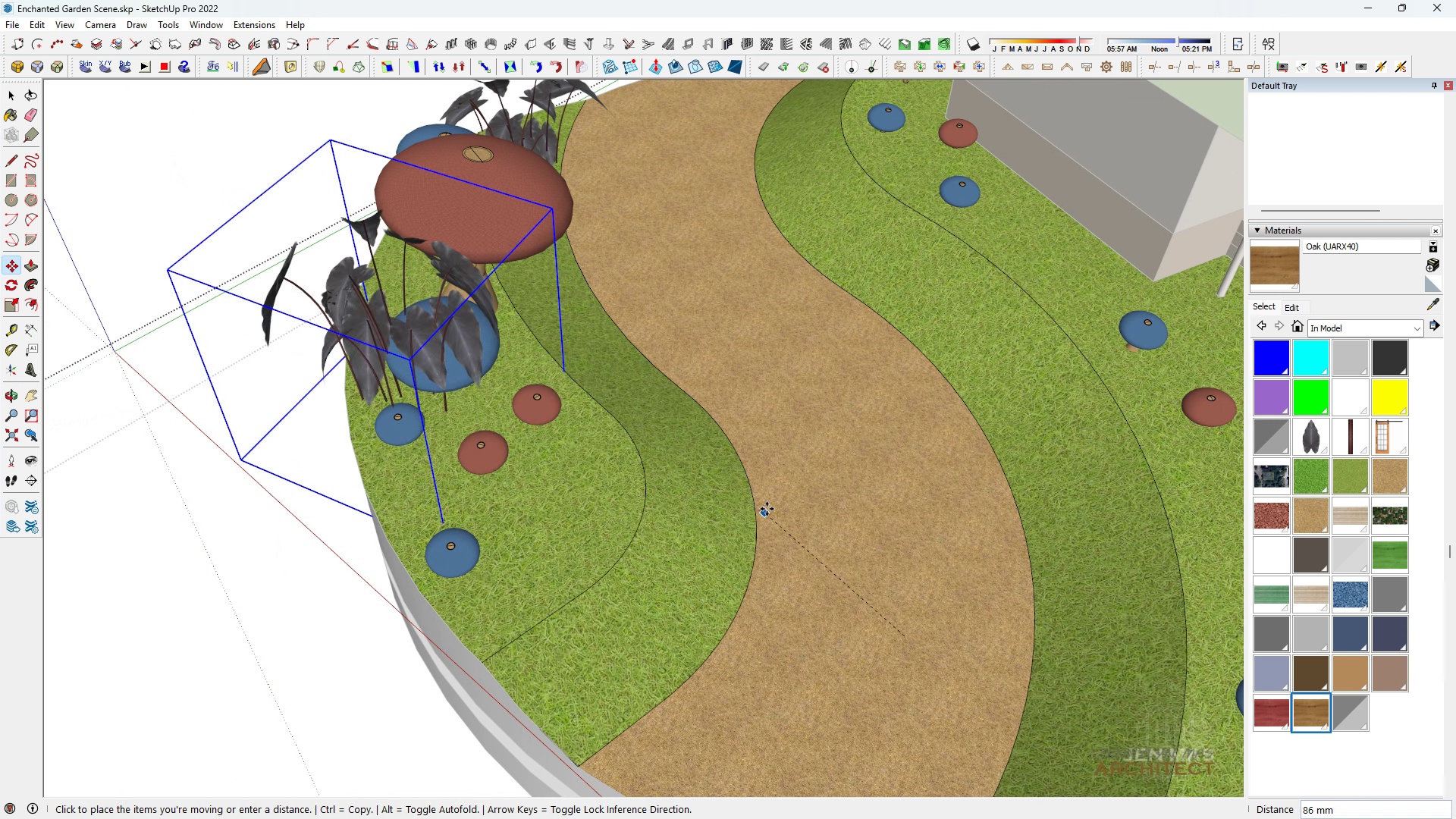 
key(Space)
 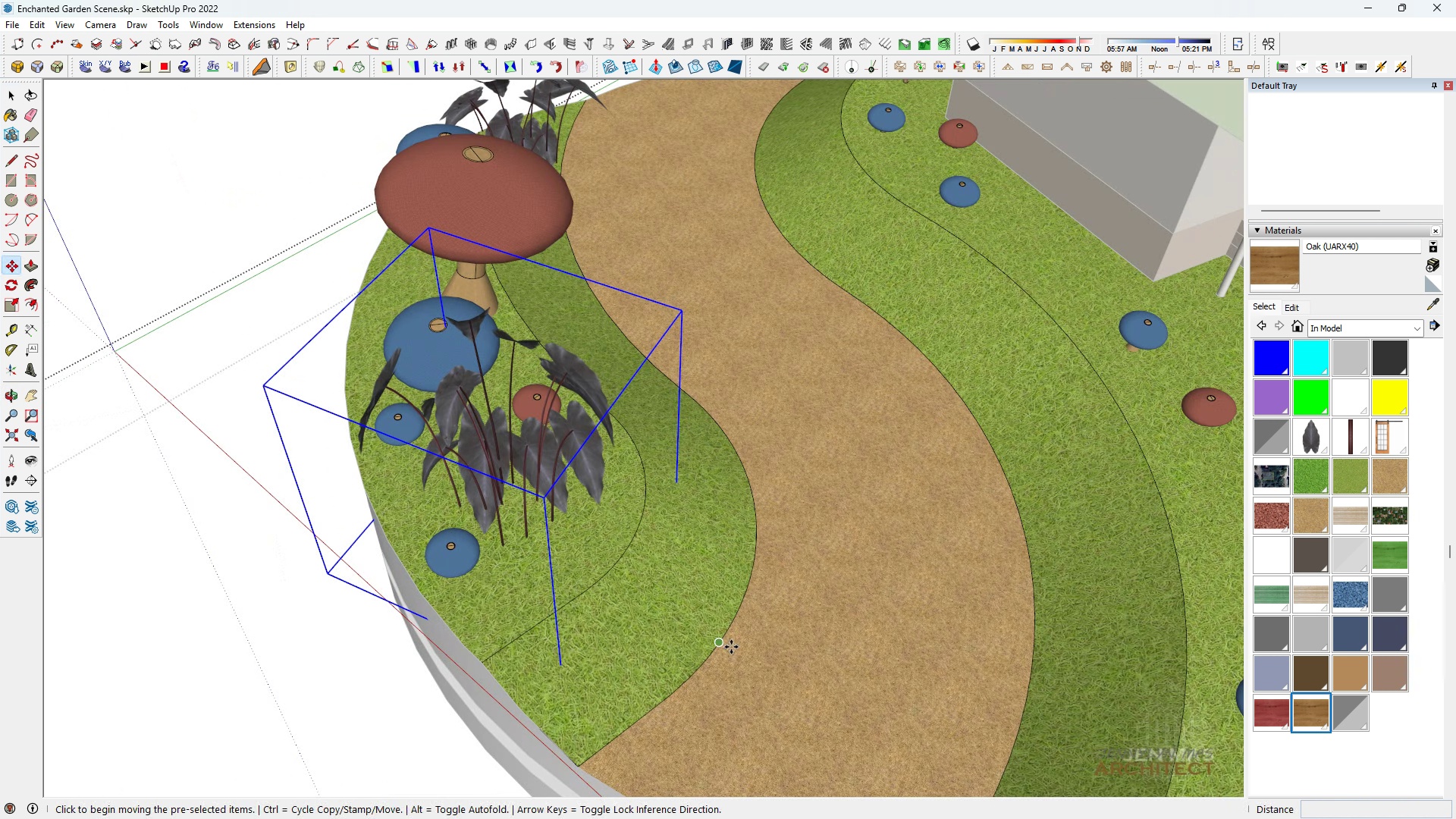 
key(M)
 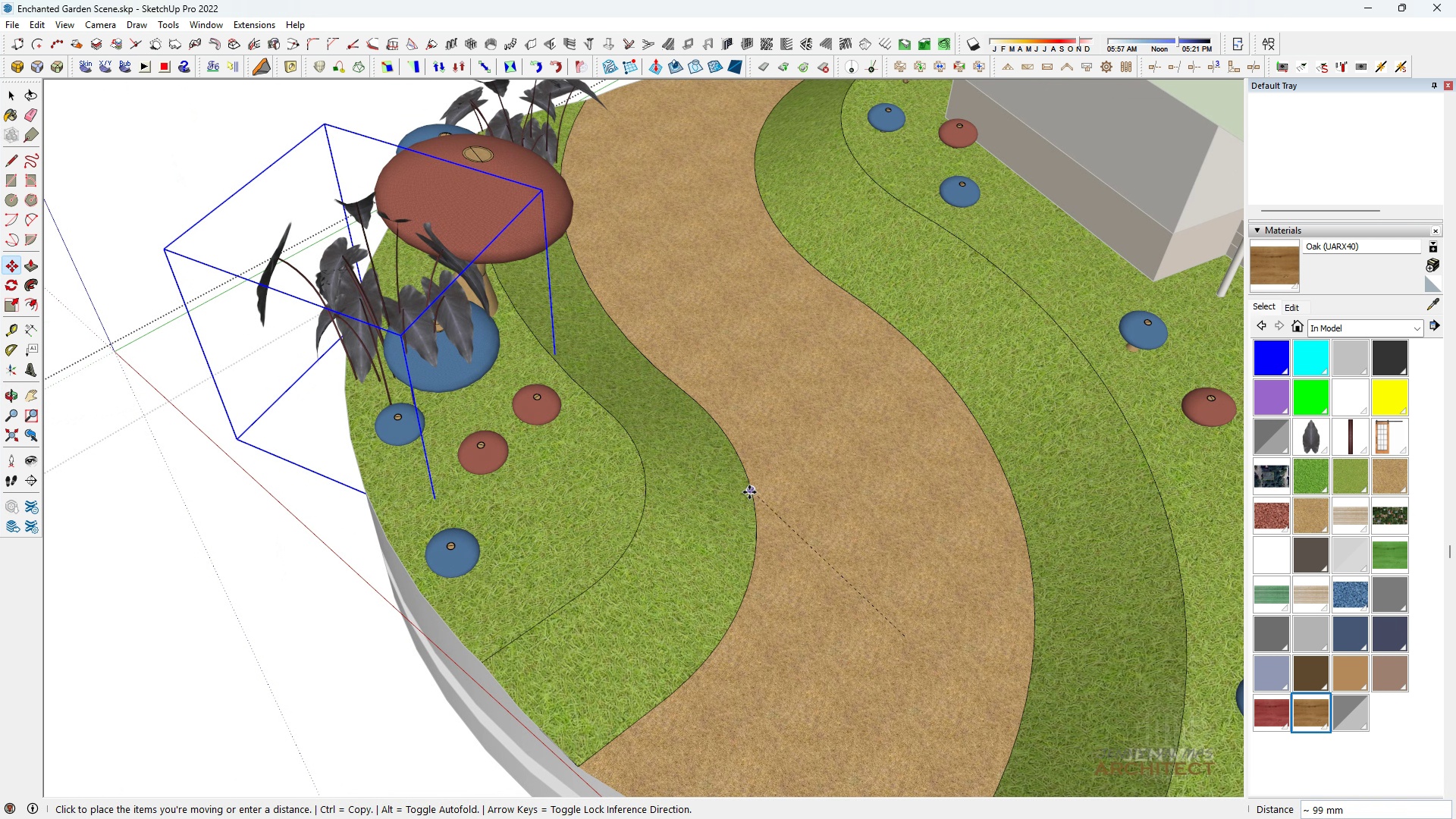 
scroll: coordinate [580, 545], scroll_direction: down, amount: 5.0
 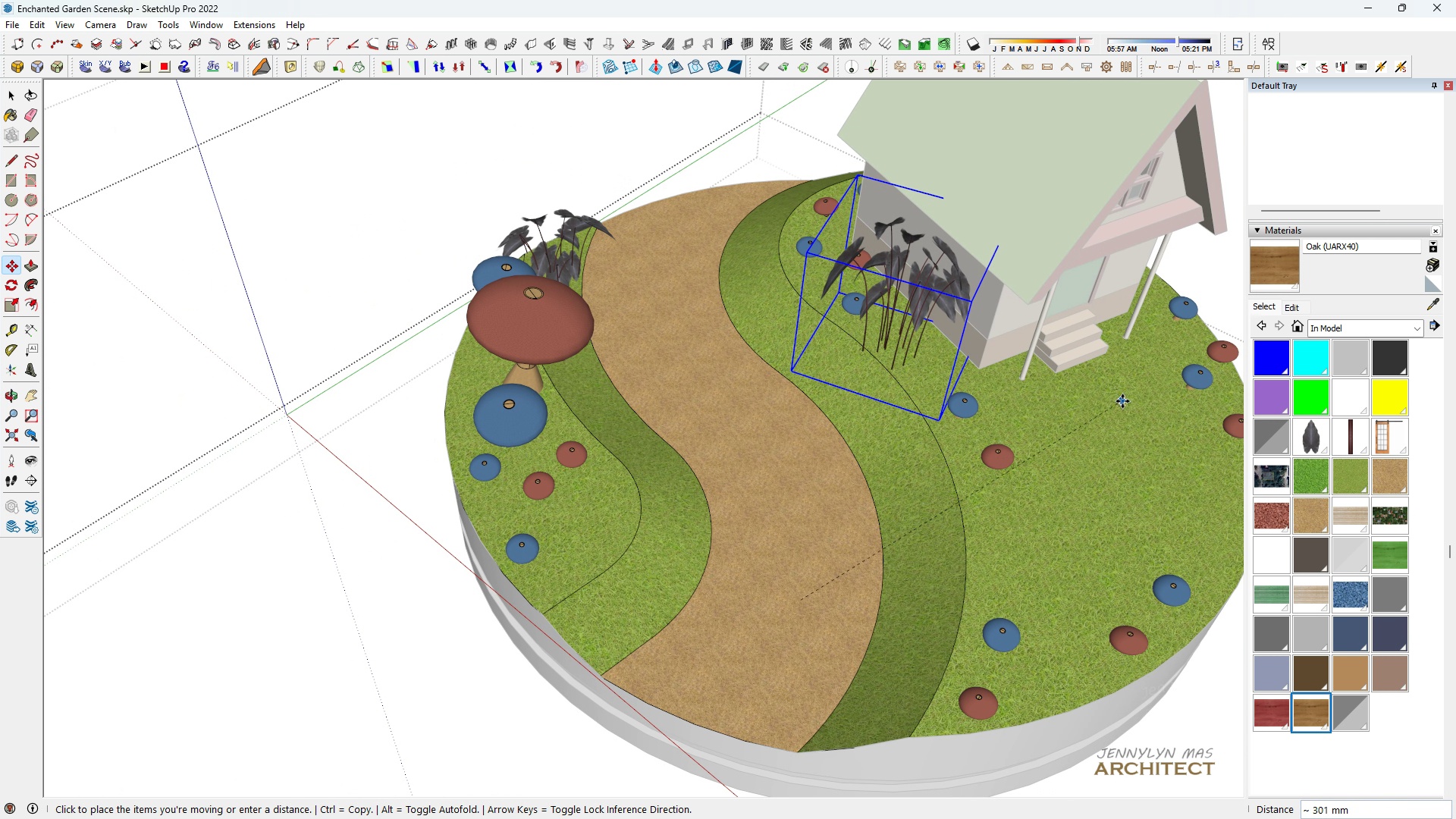 
left_click([1131, 403])
 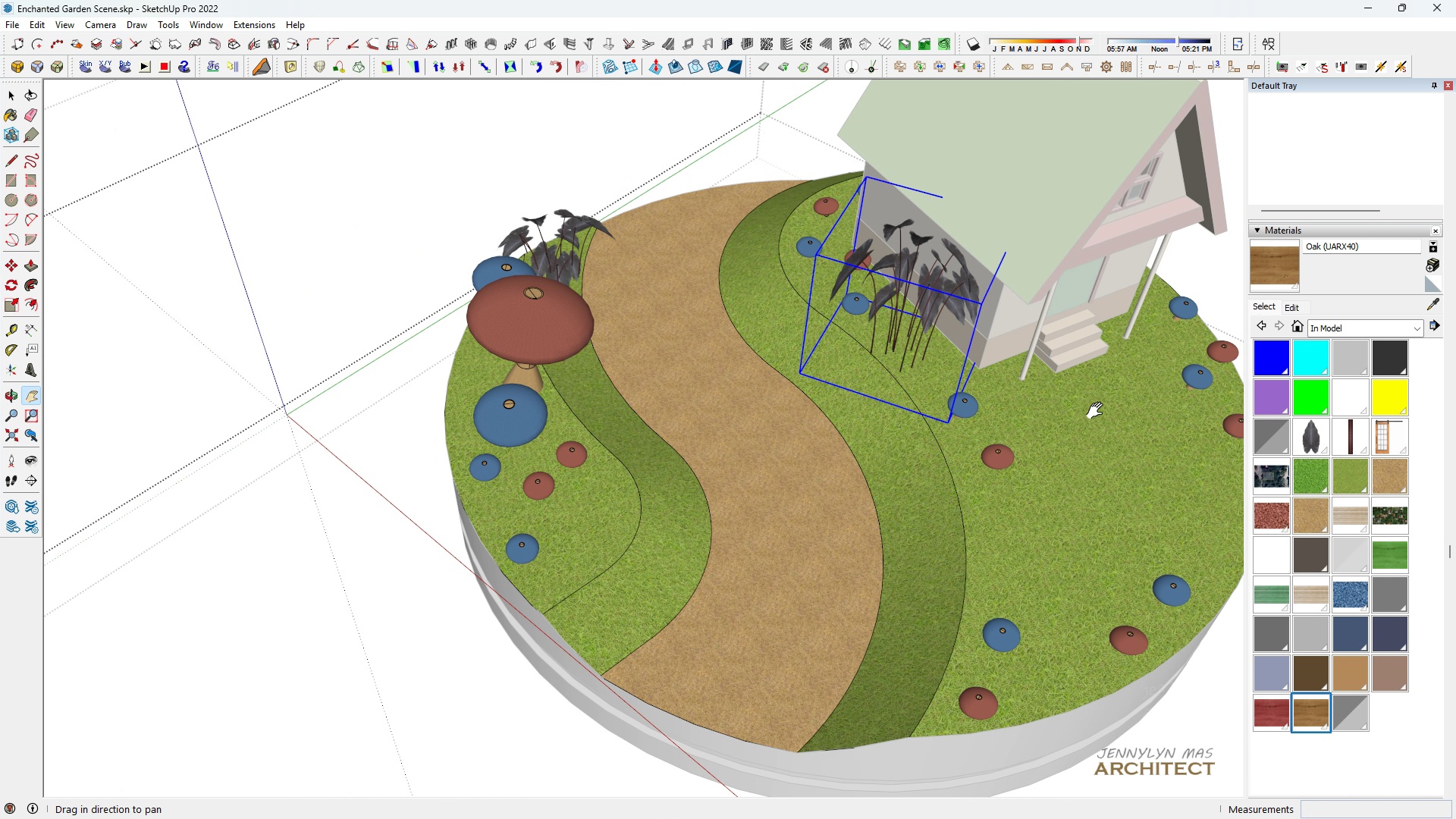 
type(hh m)
 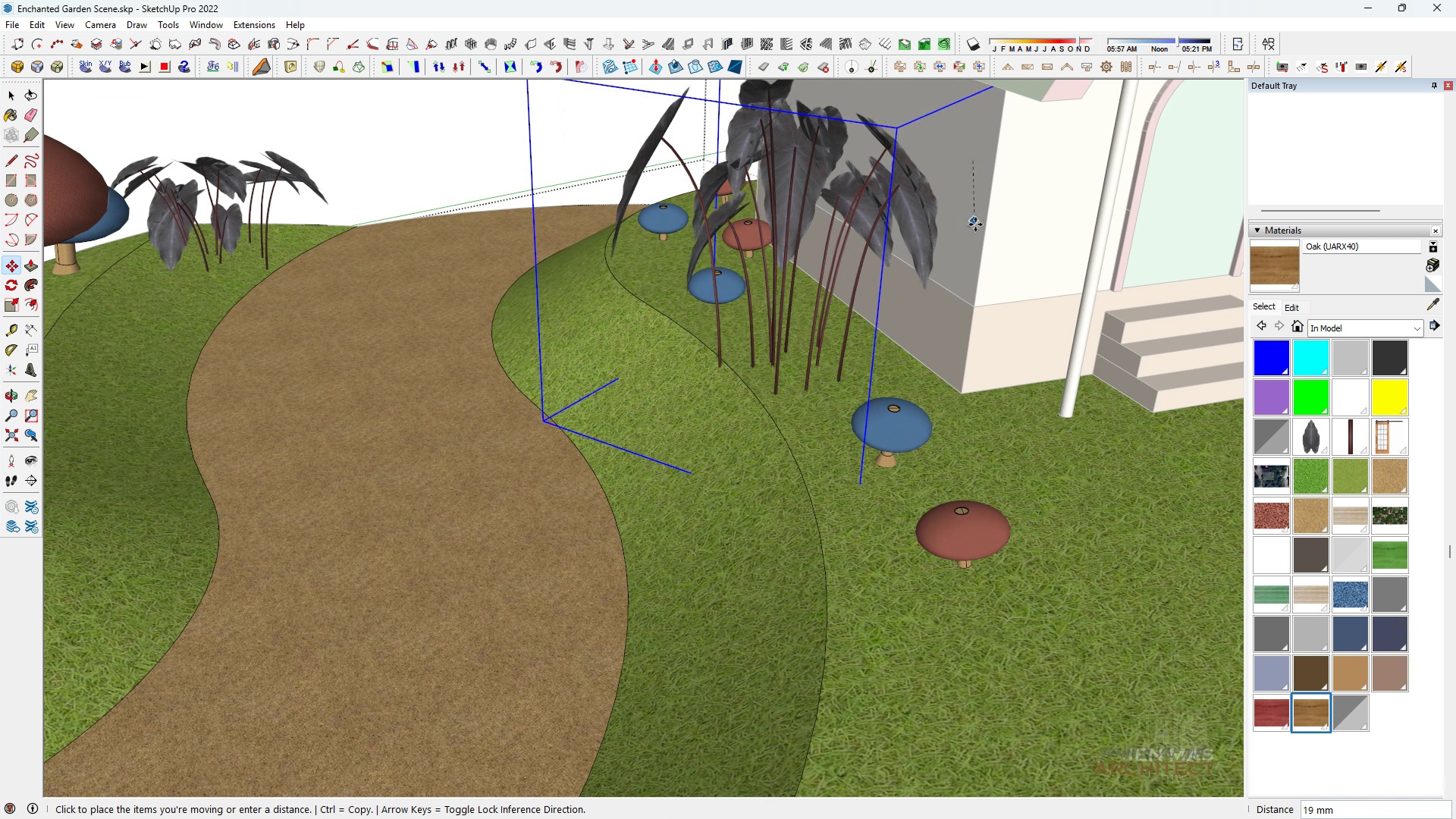 
scroll: coordinate [940, 190], scroll_direction: up, amount: 9.0
 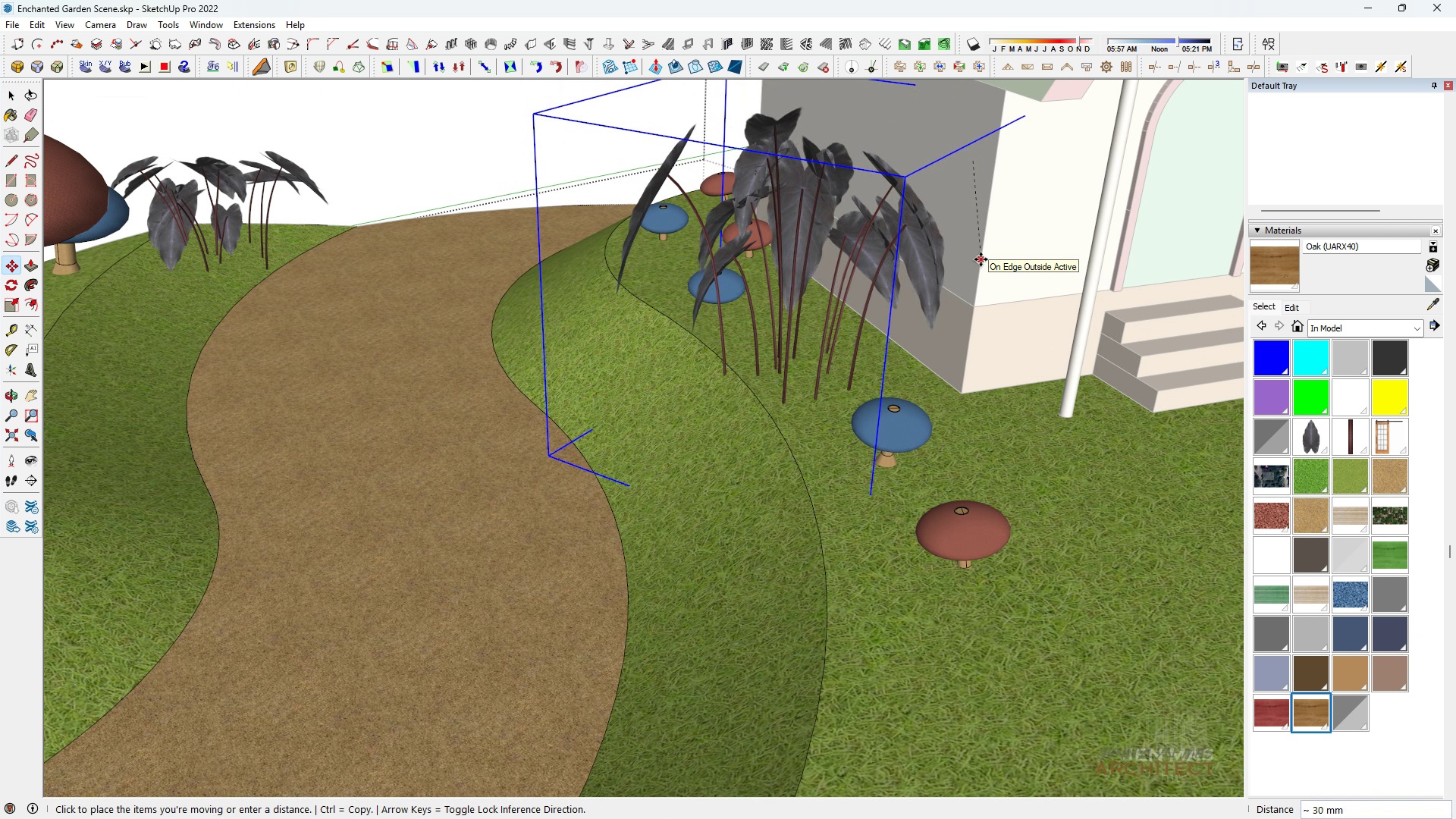 
left_click([981, 259])
 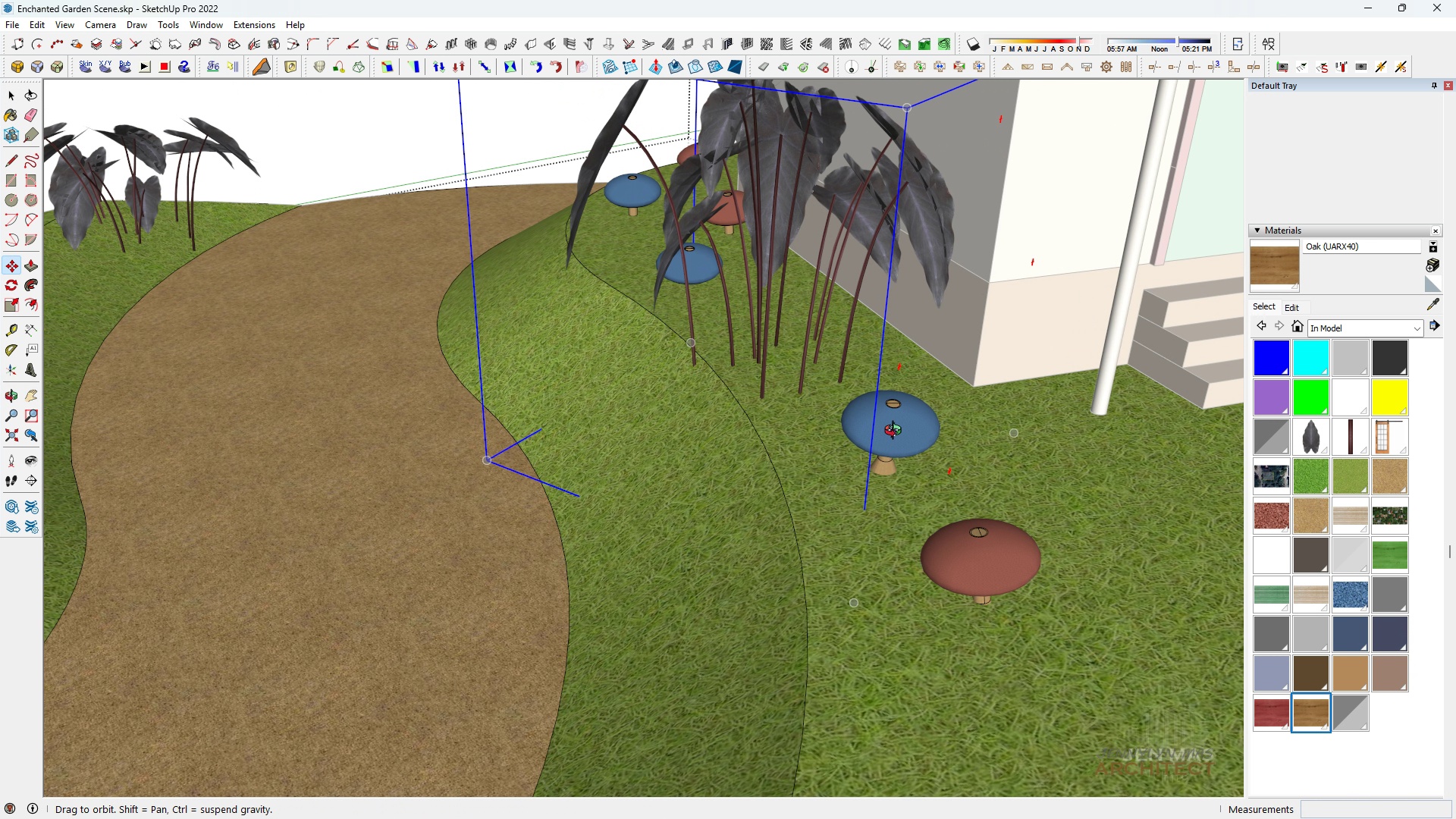 
scroll: coordinate [897, 432], scroll_direction: up, amount: 2.0
 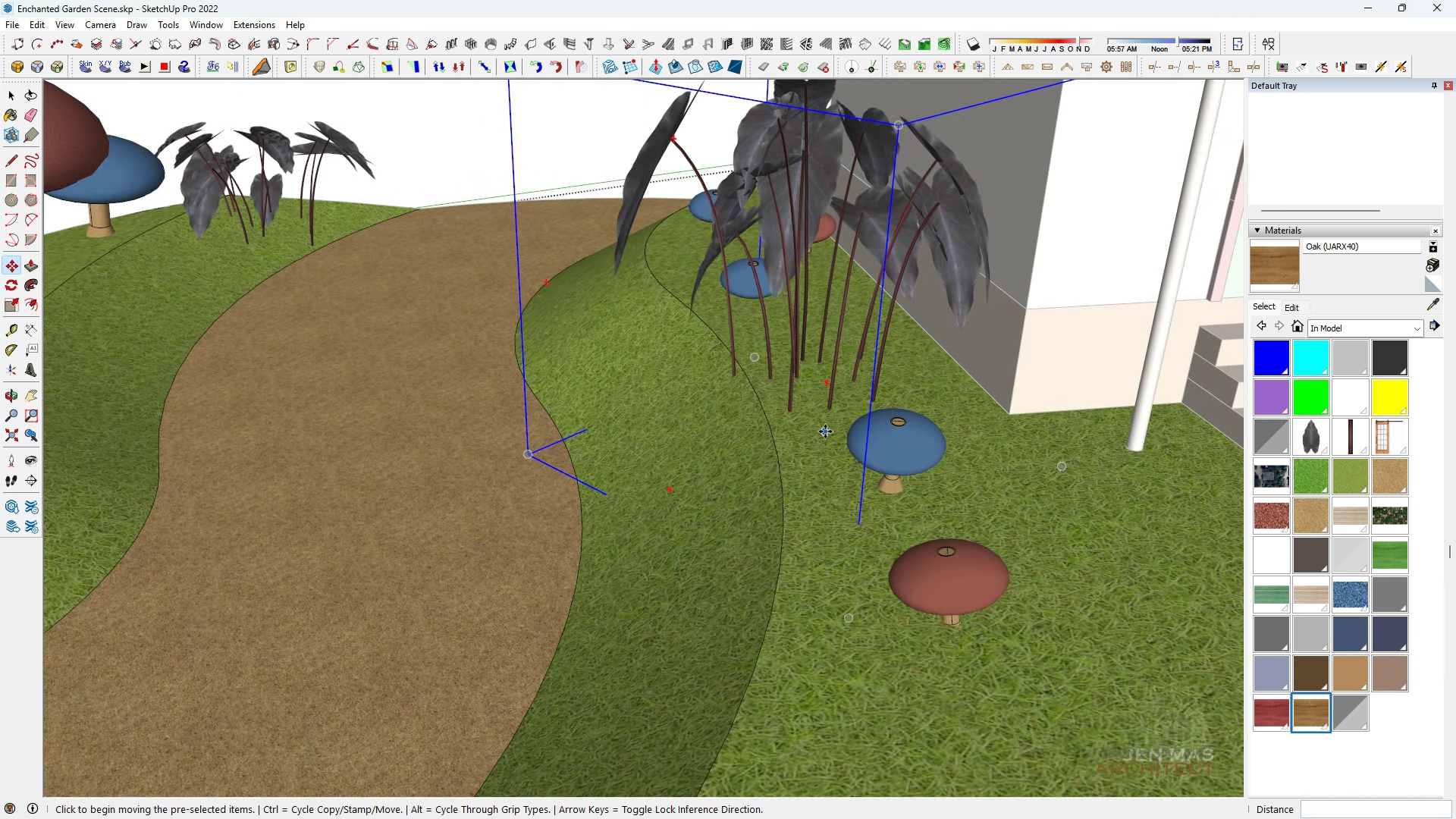 
key(Space)
 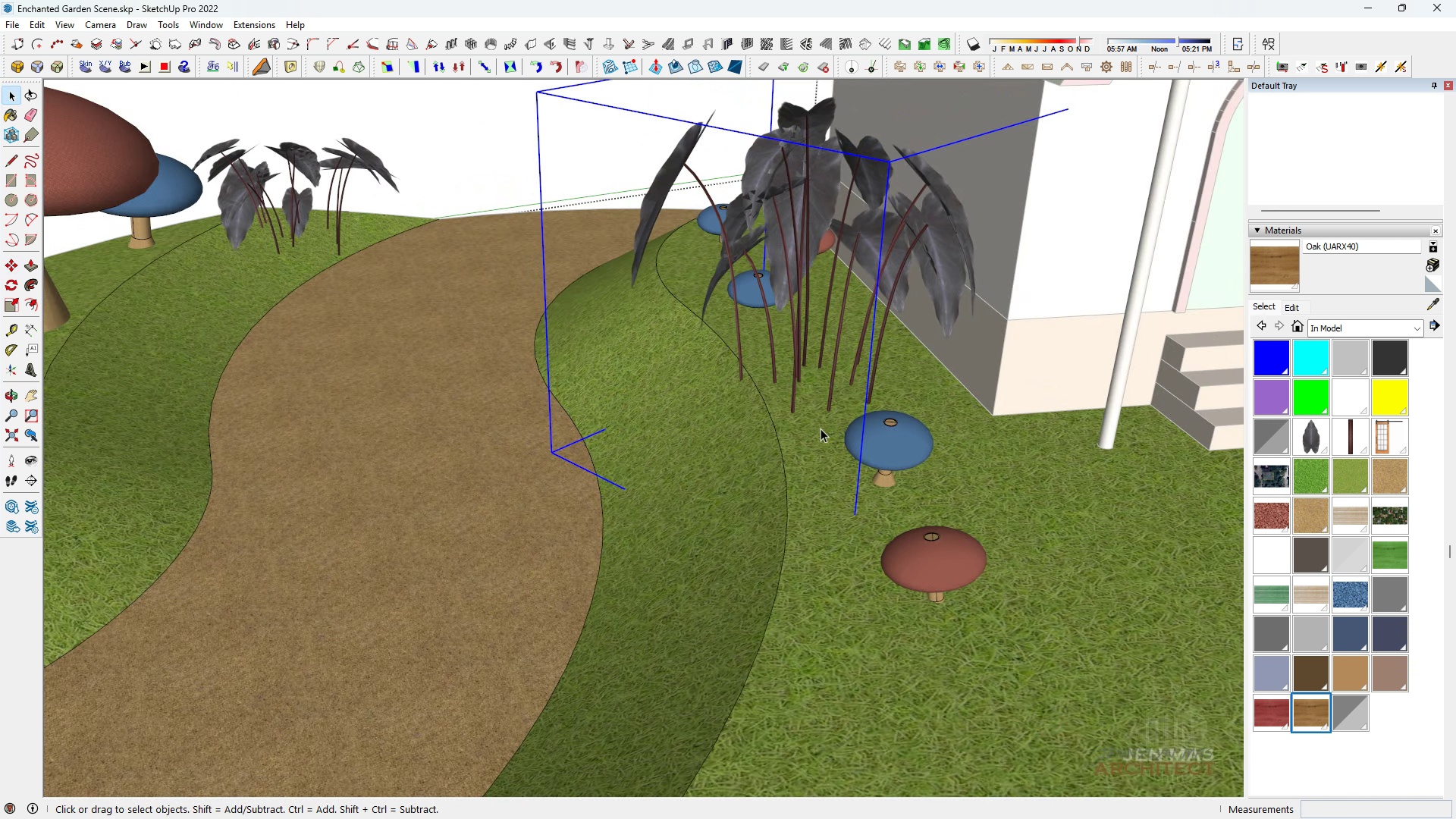 
scroll: coordinate [820, 428], scroll_direction: down, amount: 2.0
 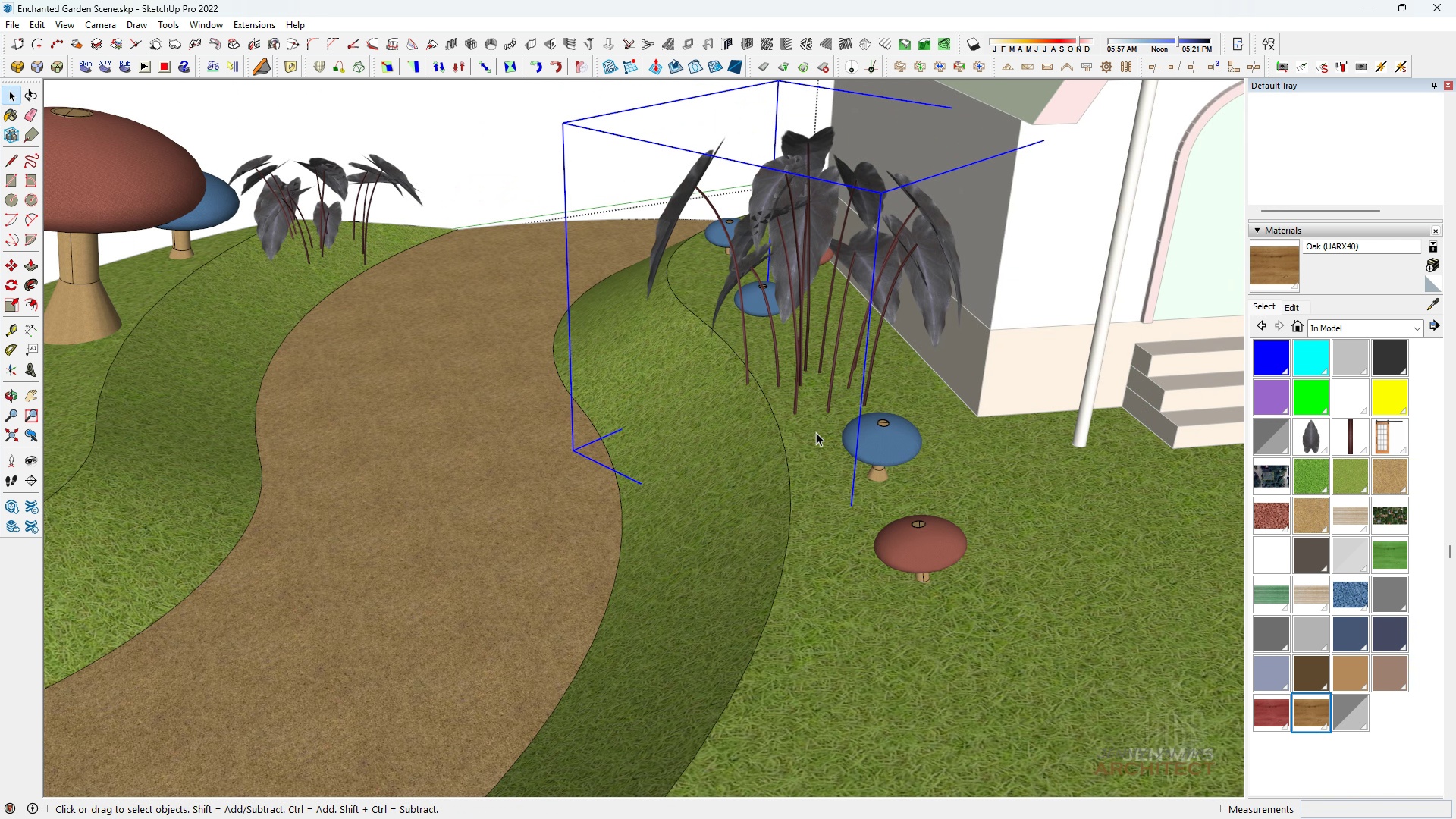 
key(S)
 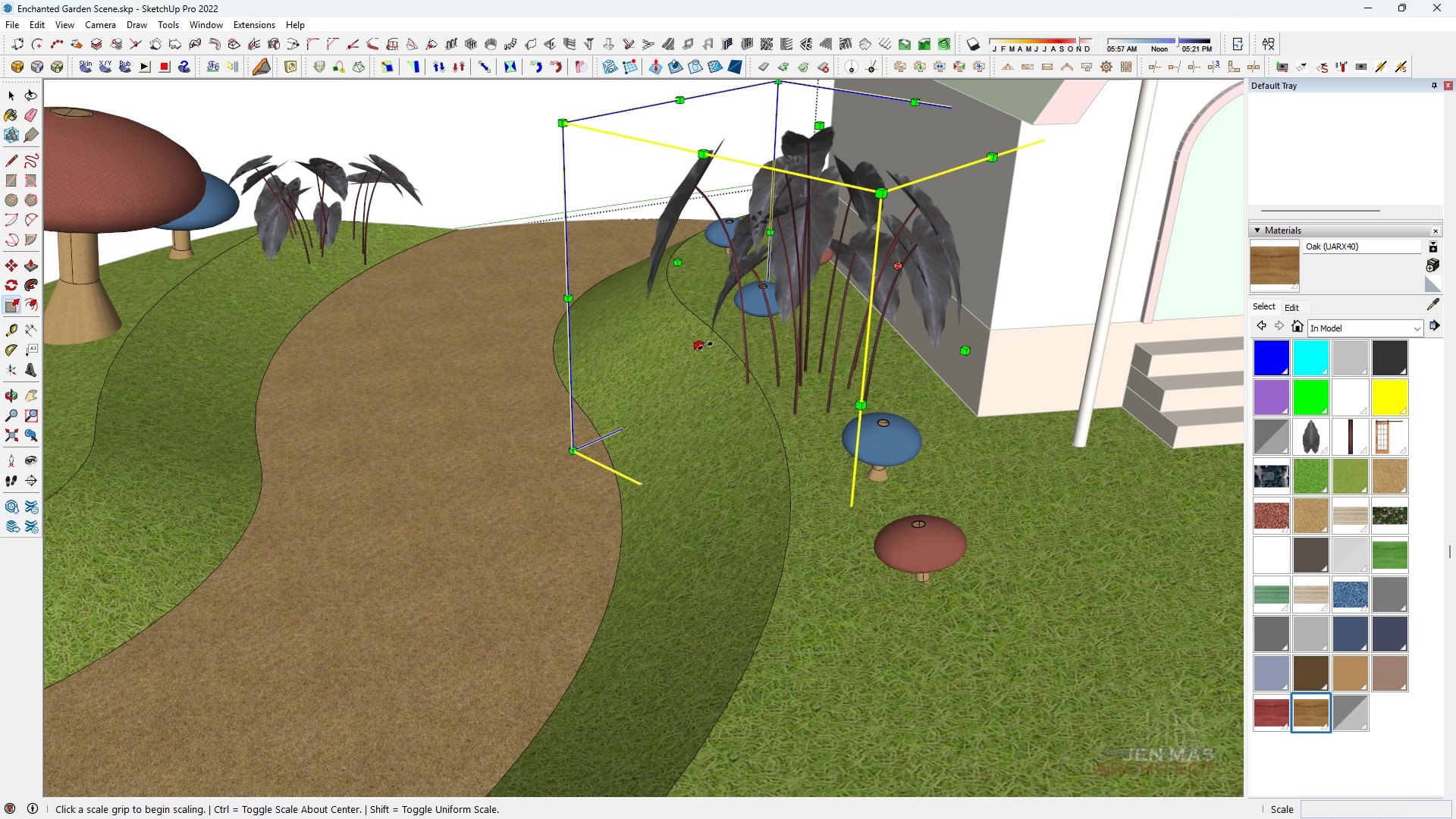 
left_click([702, 347])
 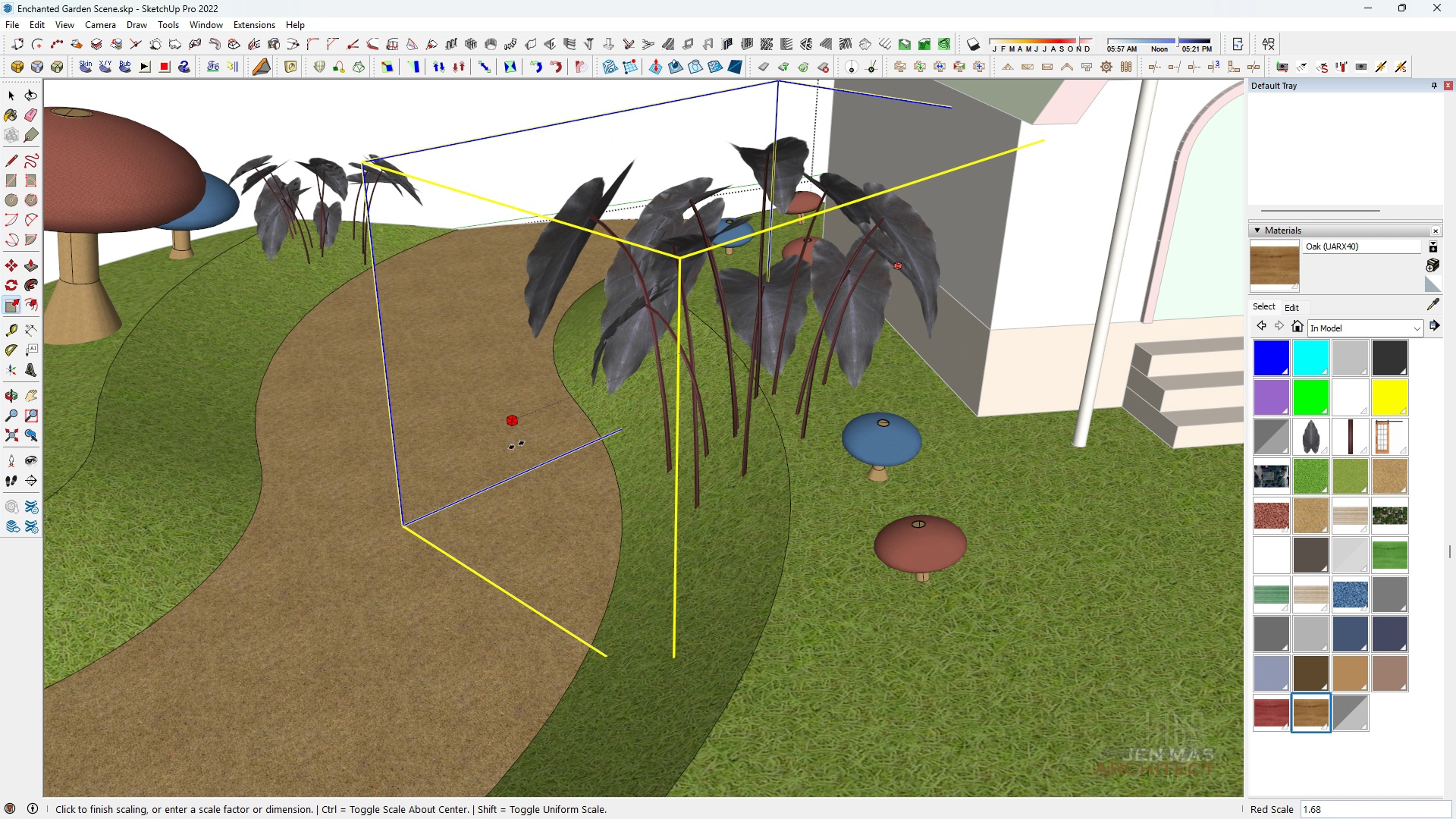 
left_click([516, 445])
 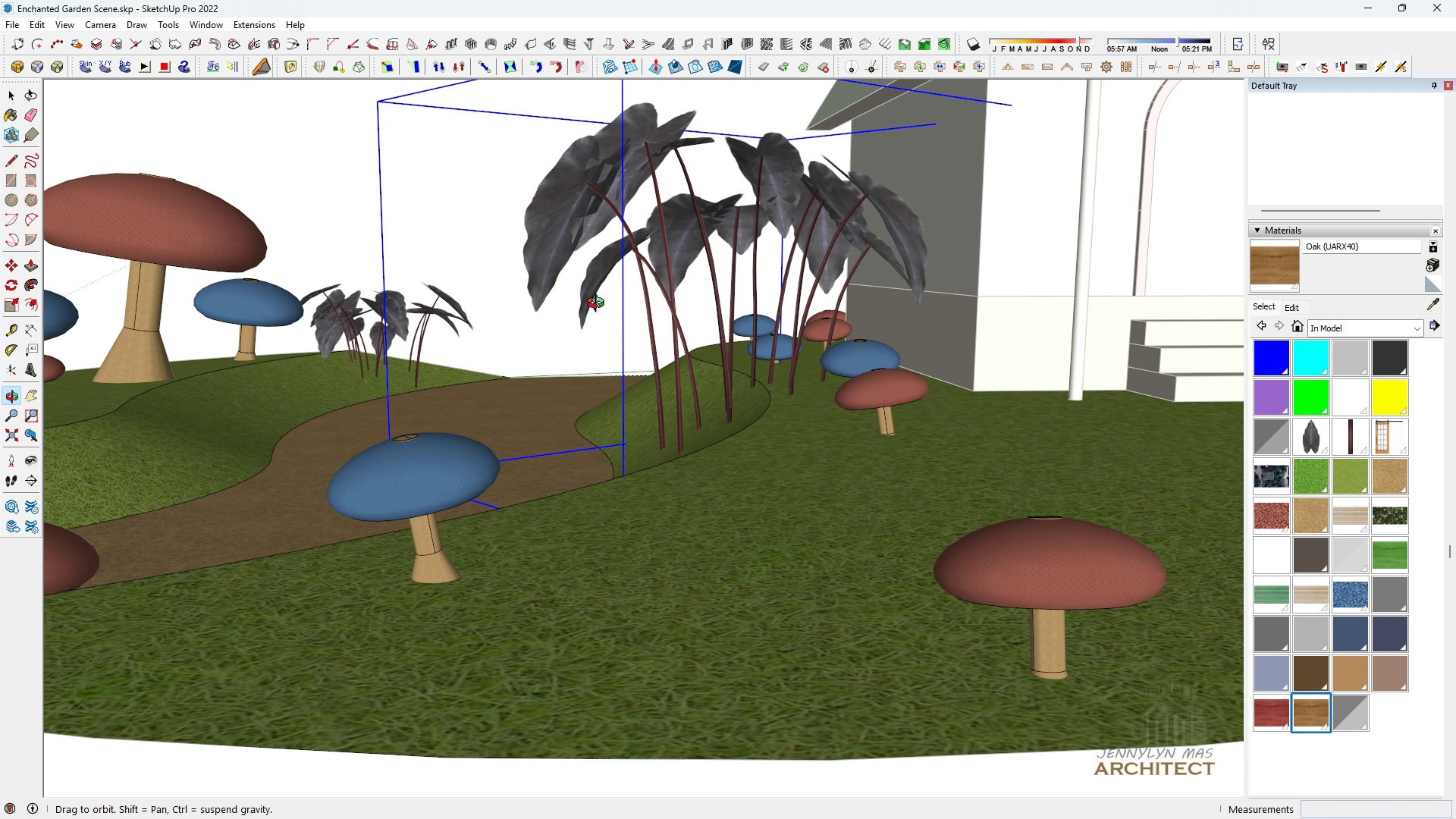 
key(M)
 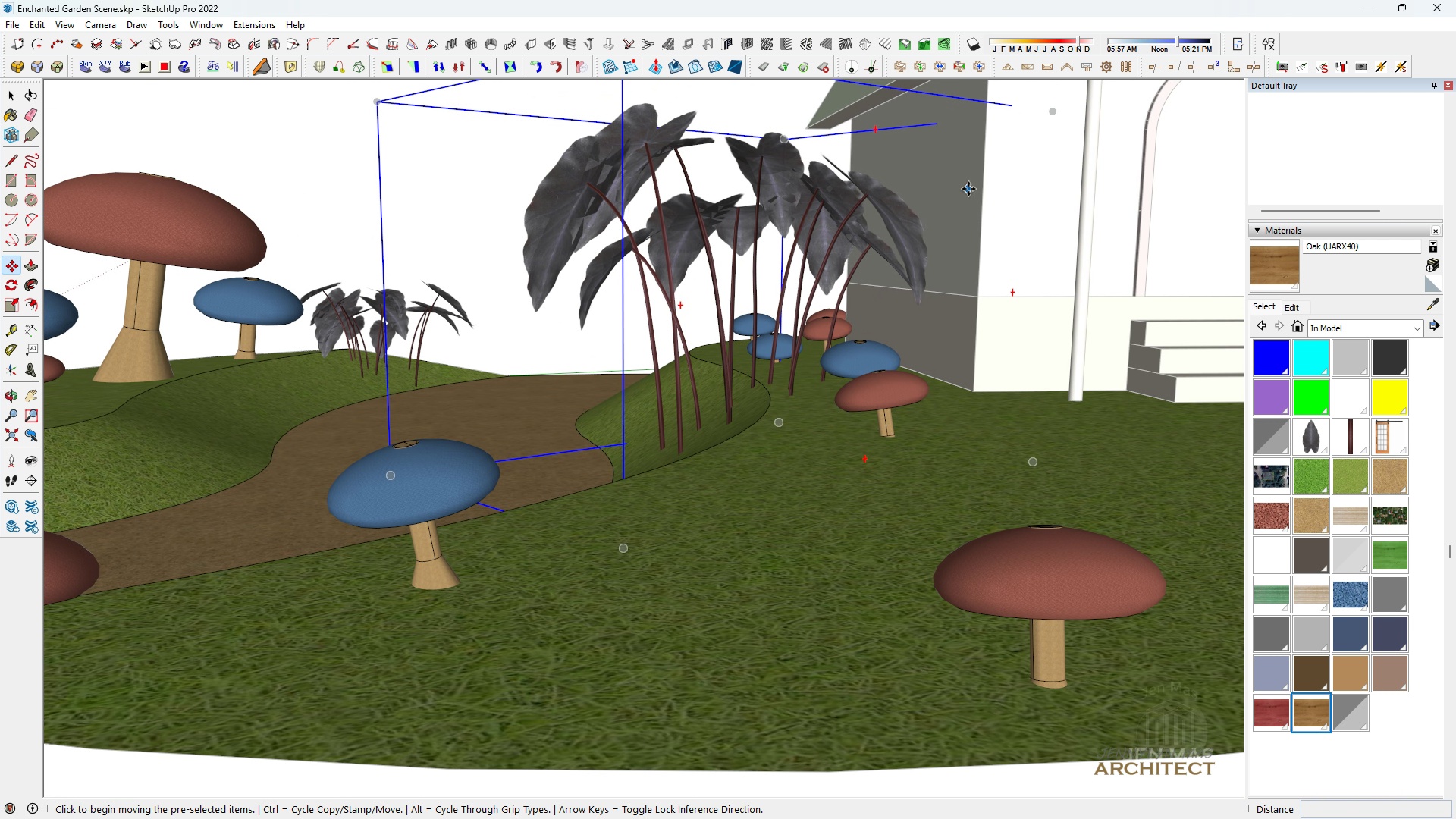 
scroll: coordinate [968, 188], scroll_direction: up, amount: 3.0
 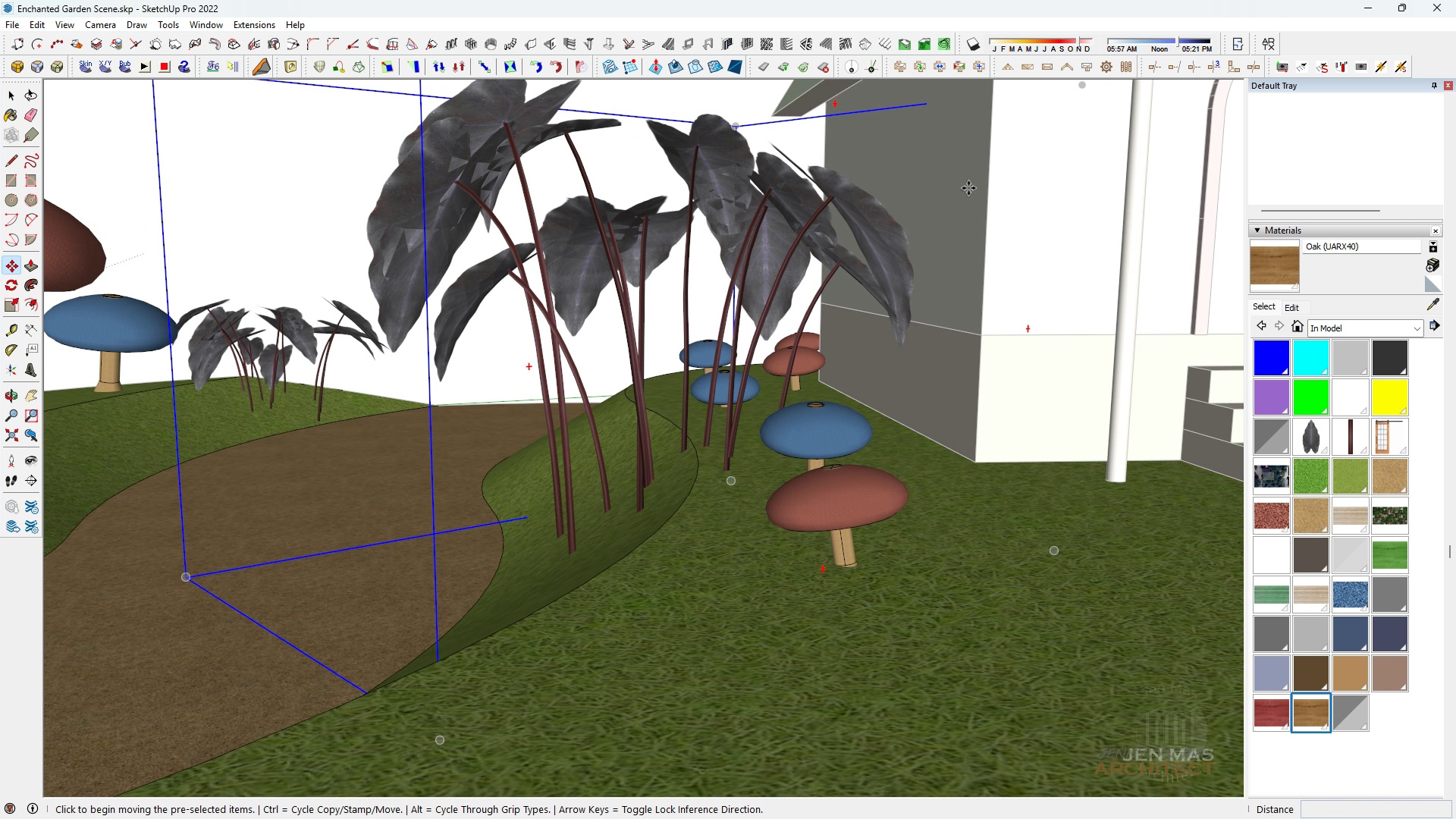 
left_click([968, 188])
 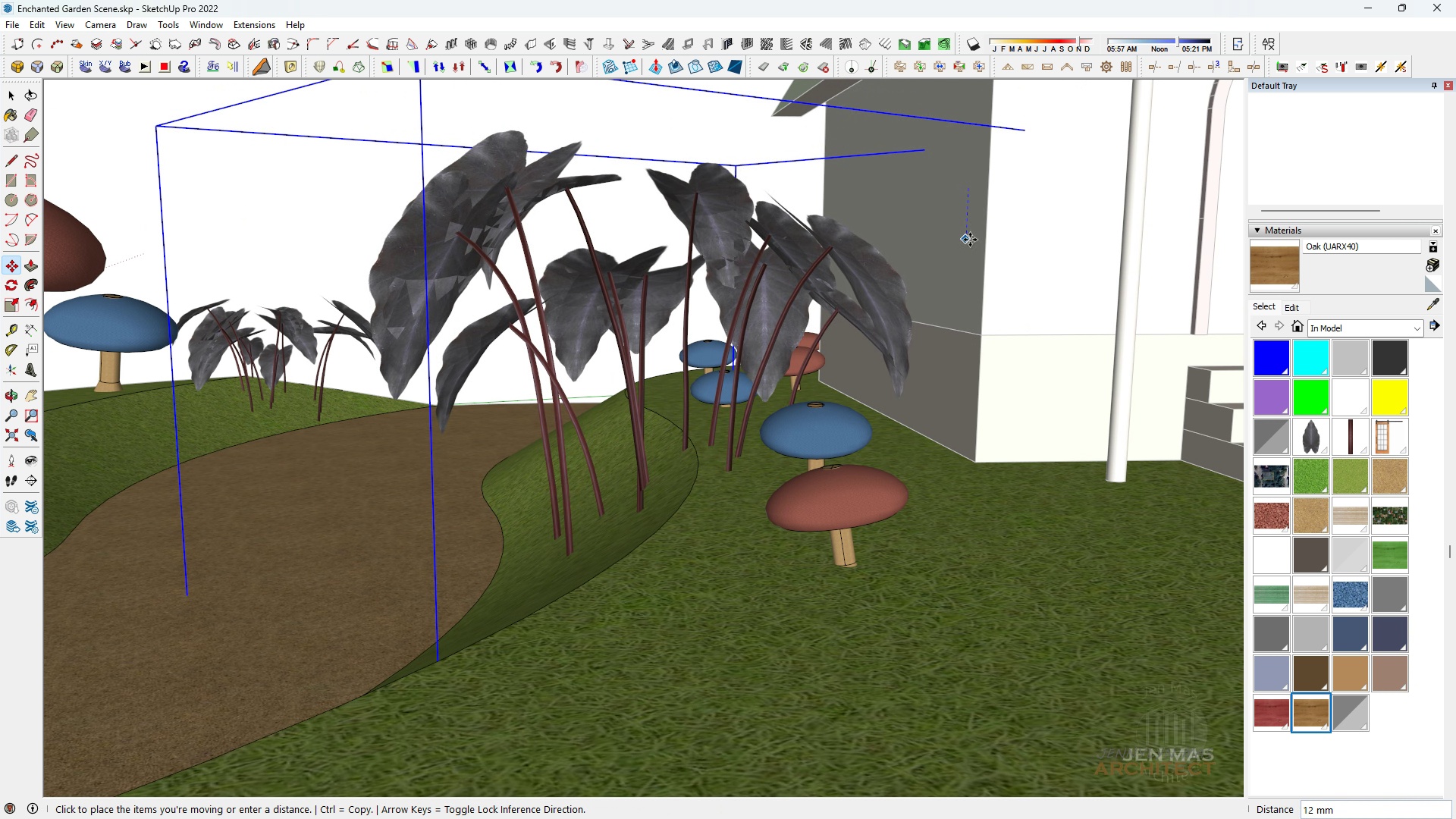 
left_click([970, 240])
 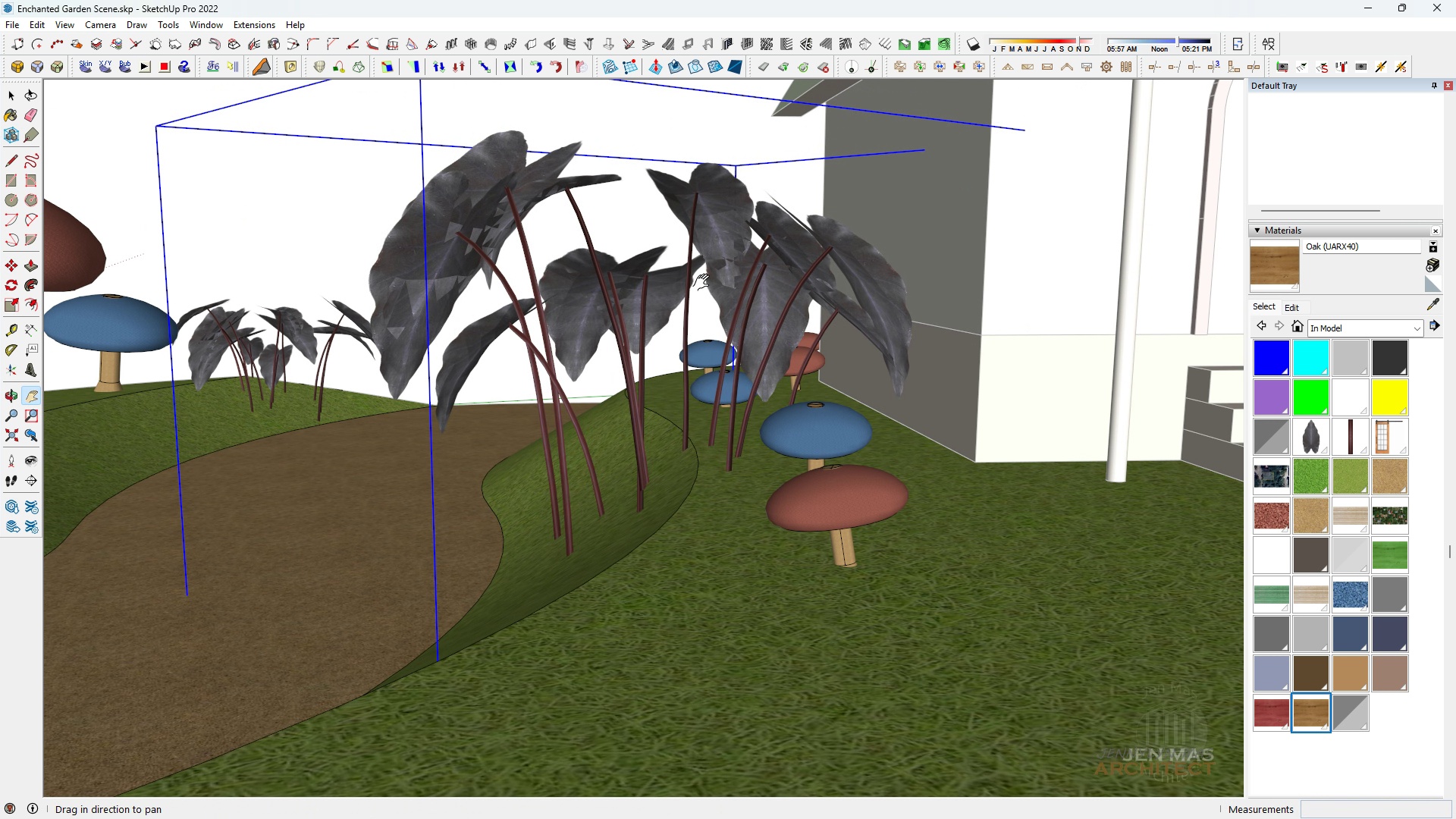 
key(H)
 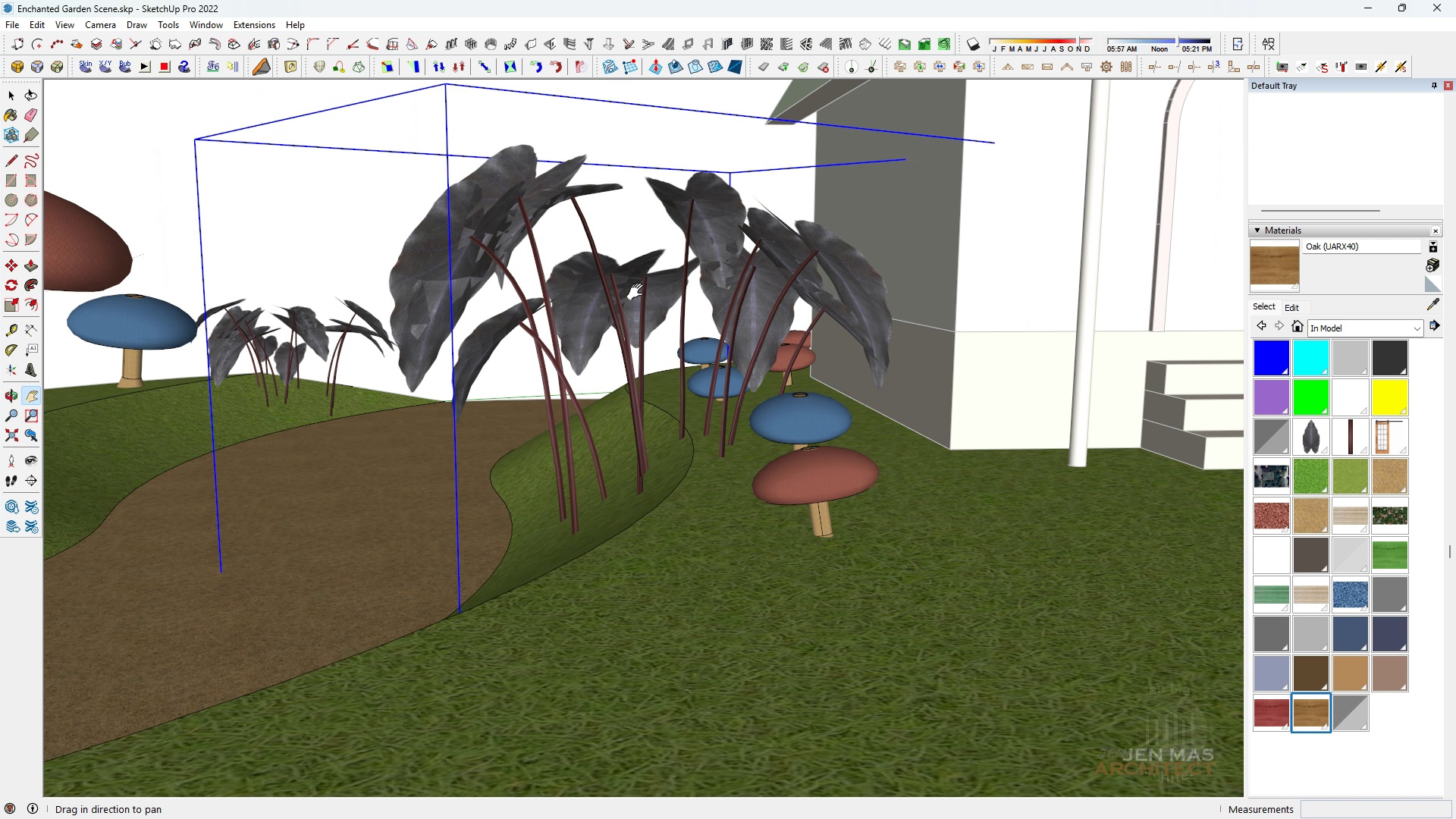 
scroll: coordinate [637, 359], scroll_direction: down, amount: 12.0
 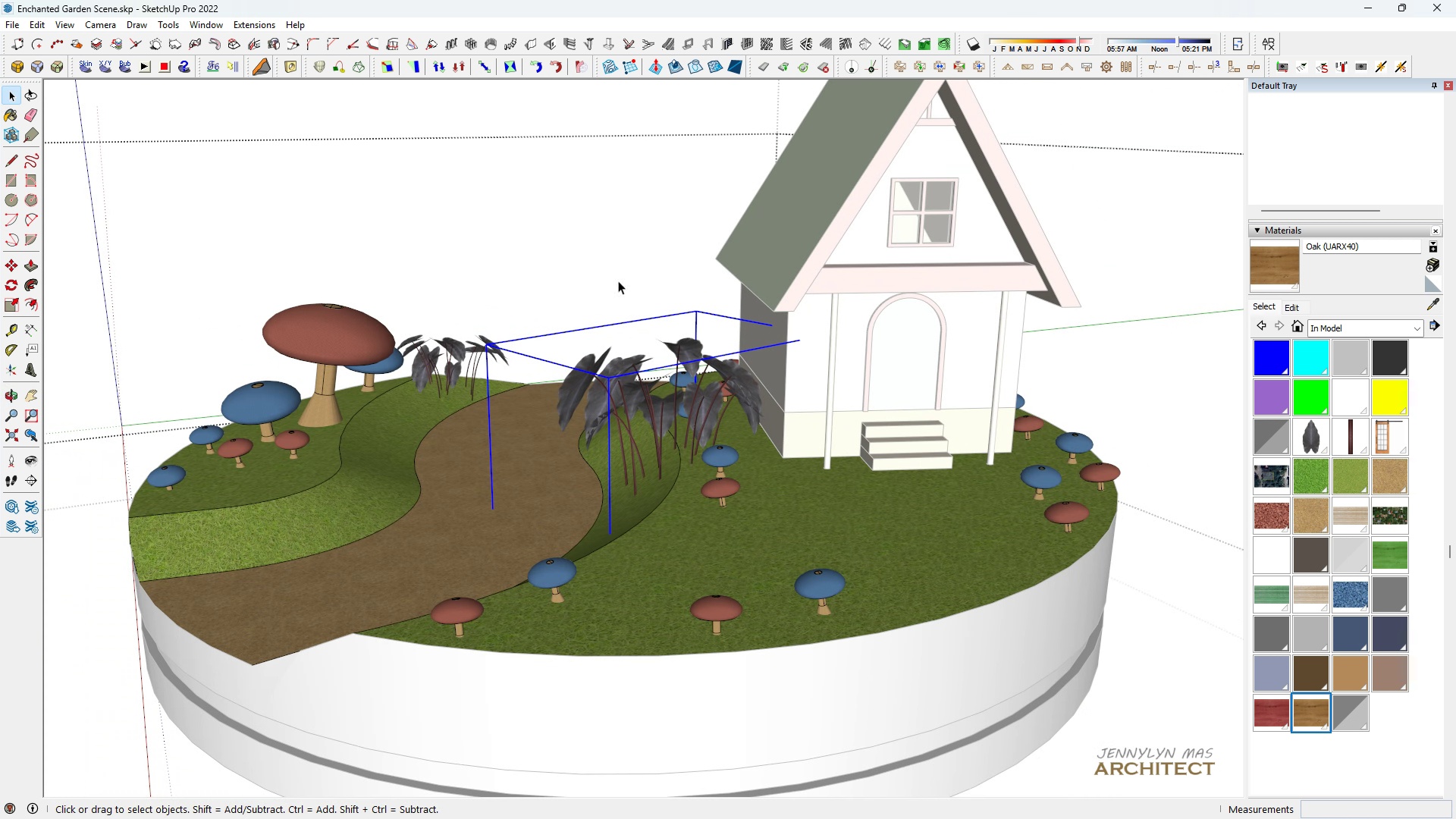 
key(Space)
 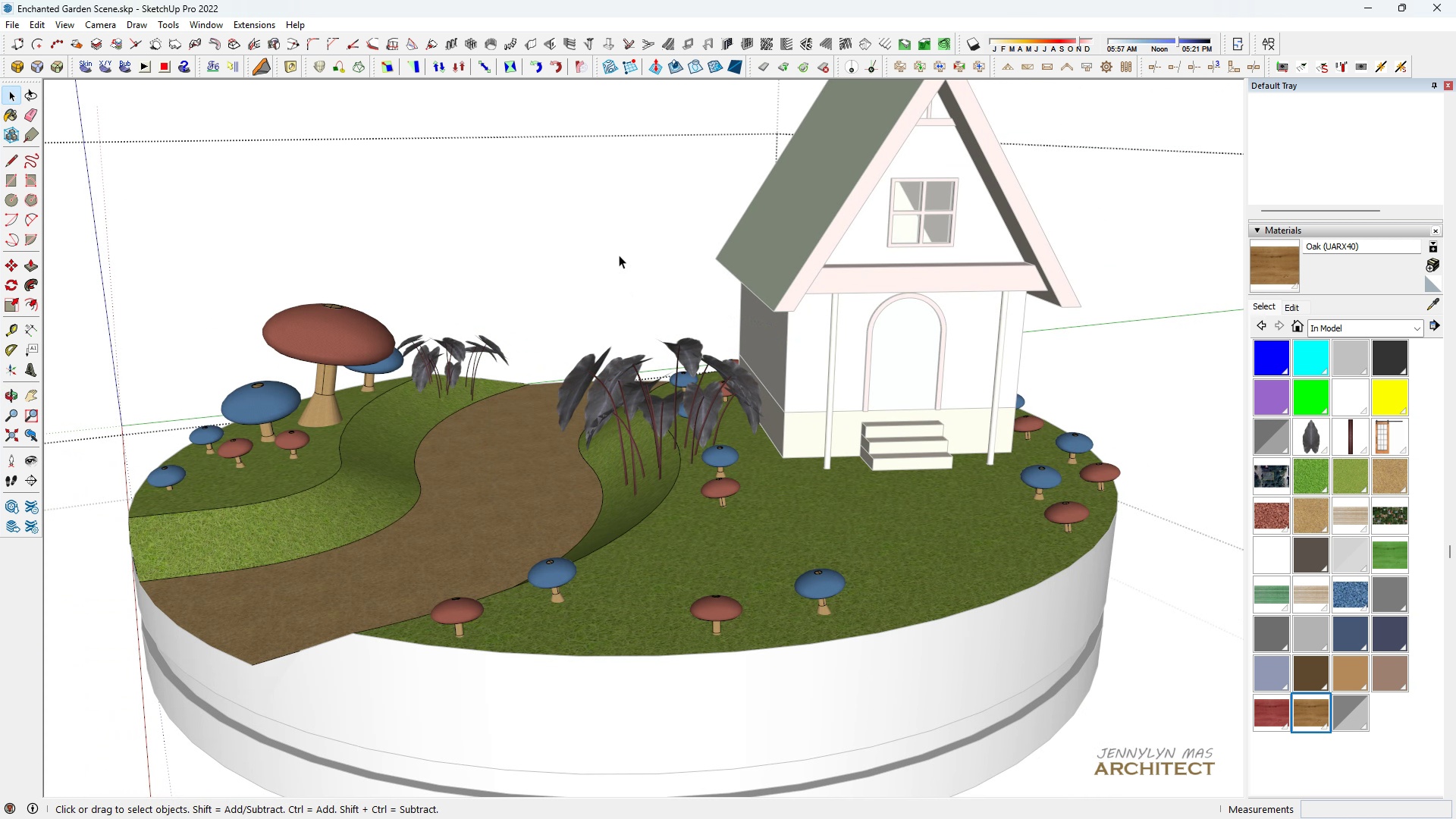 
double_click([619, 255])
 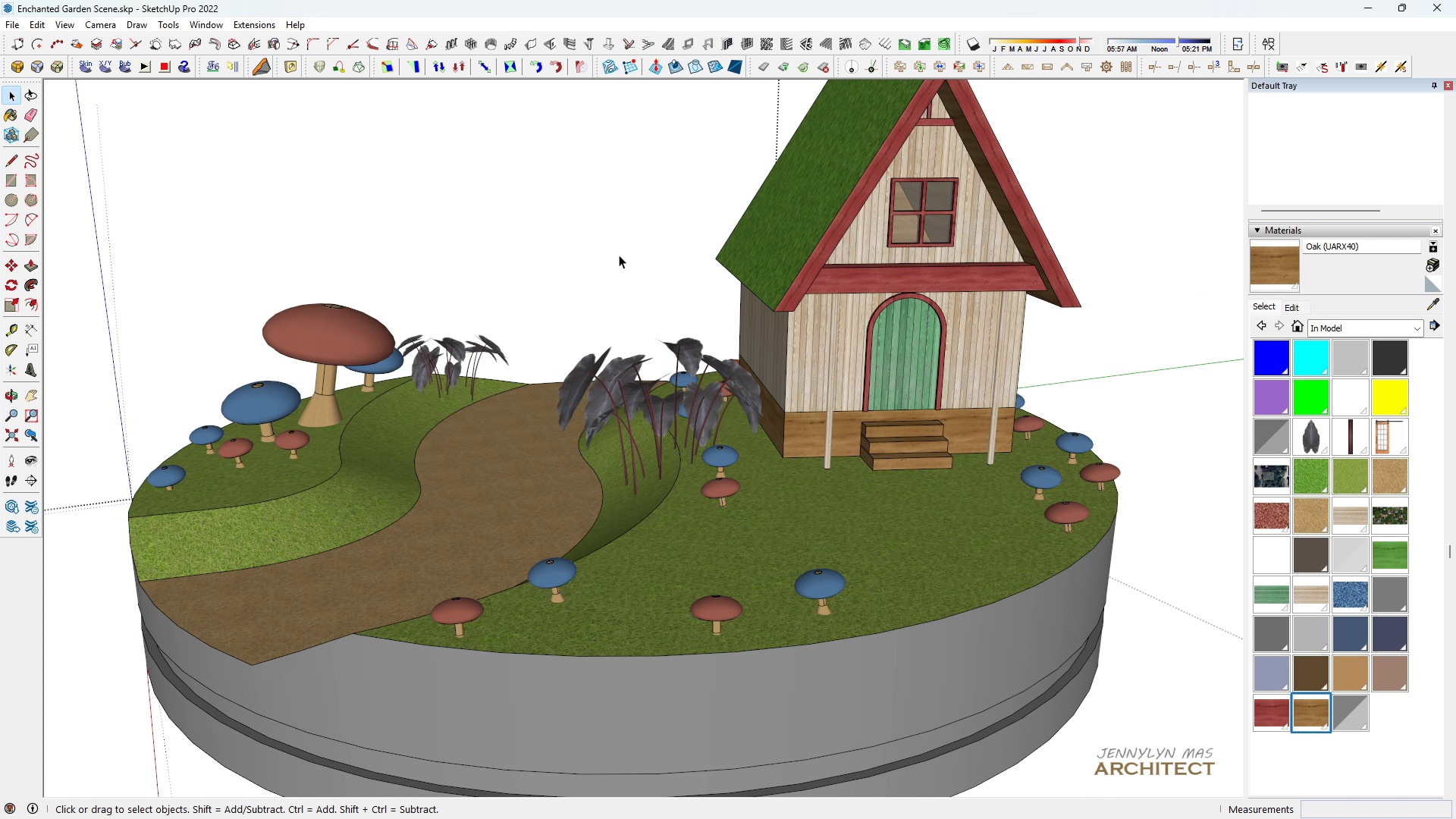 
triple_click([619, 255])
 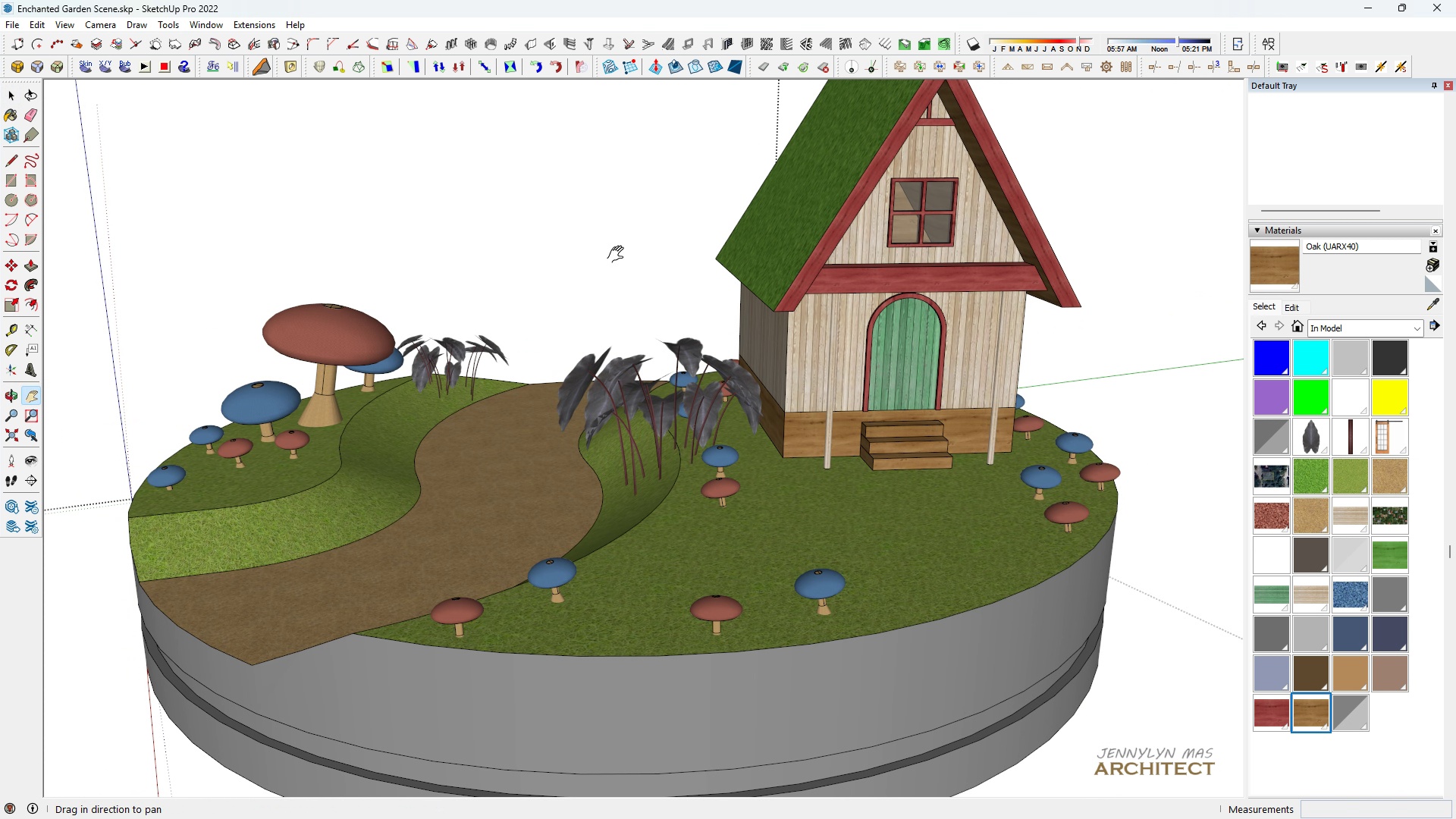 
key(H)
 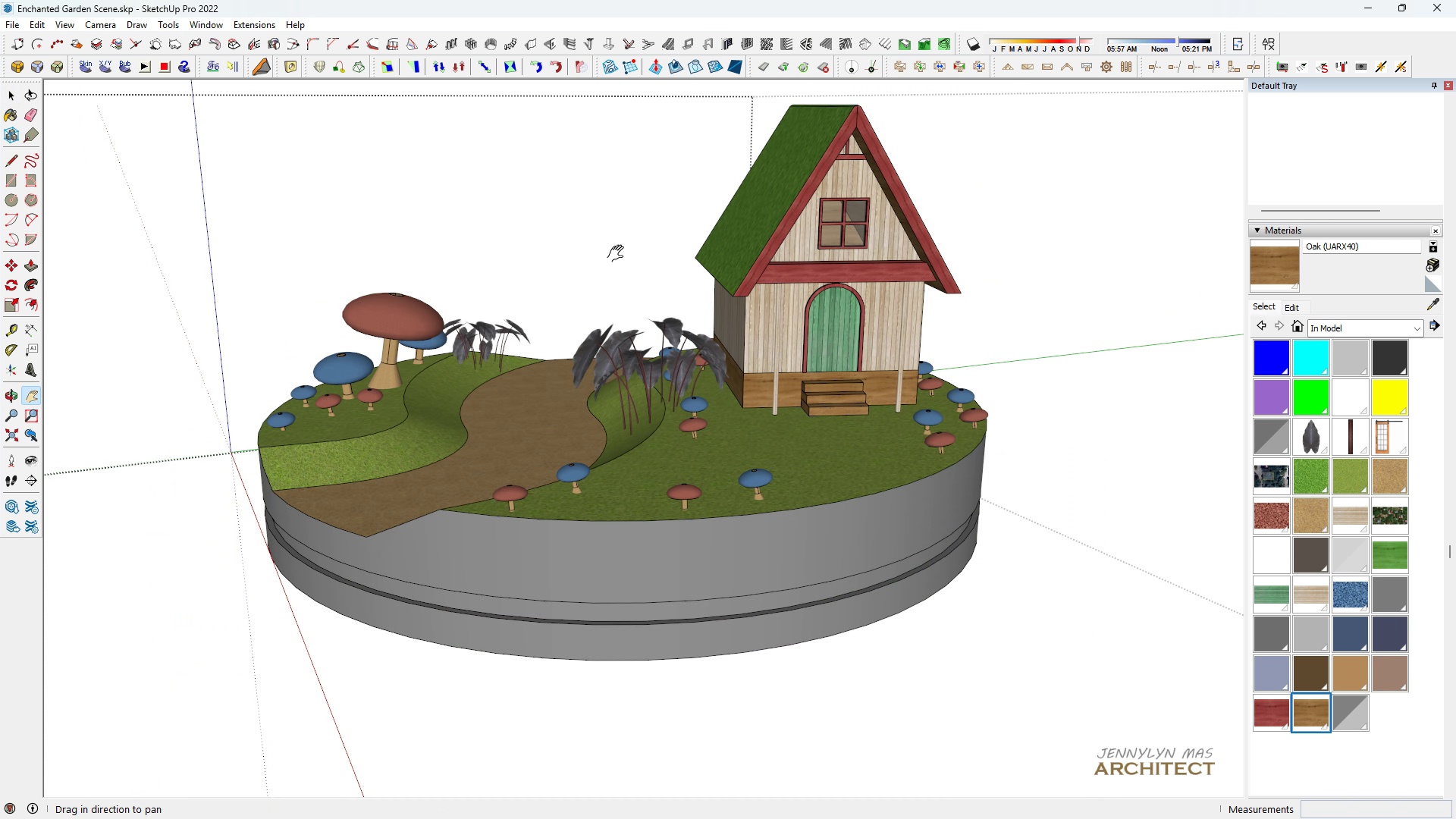 
scroll: coordinate [619, 254], scroll_direction: down, amount: 5.0
 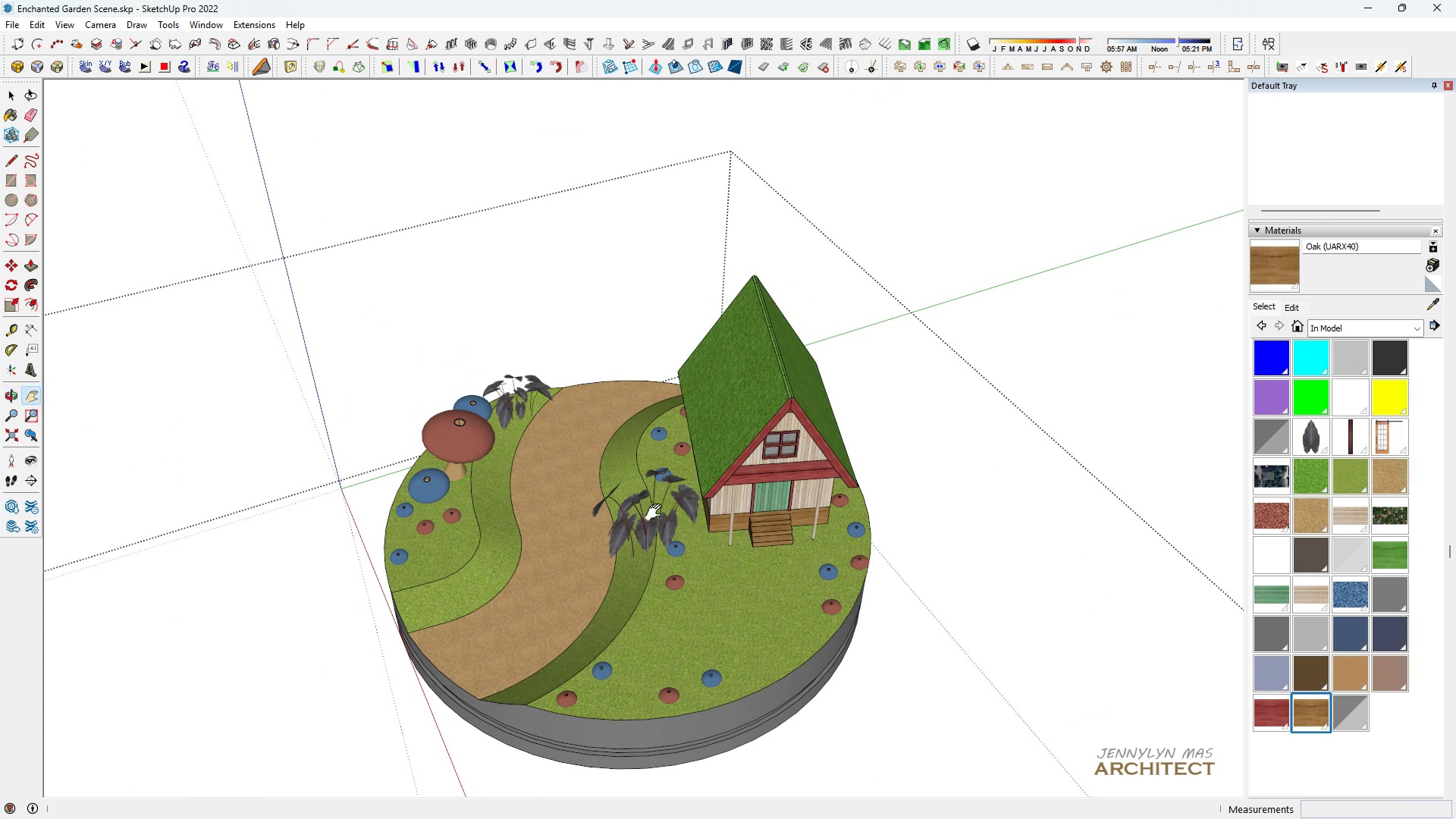 
left_click_drag(start_coordinate=[671, 544], to_coordinate=[646, 494])
 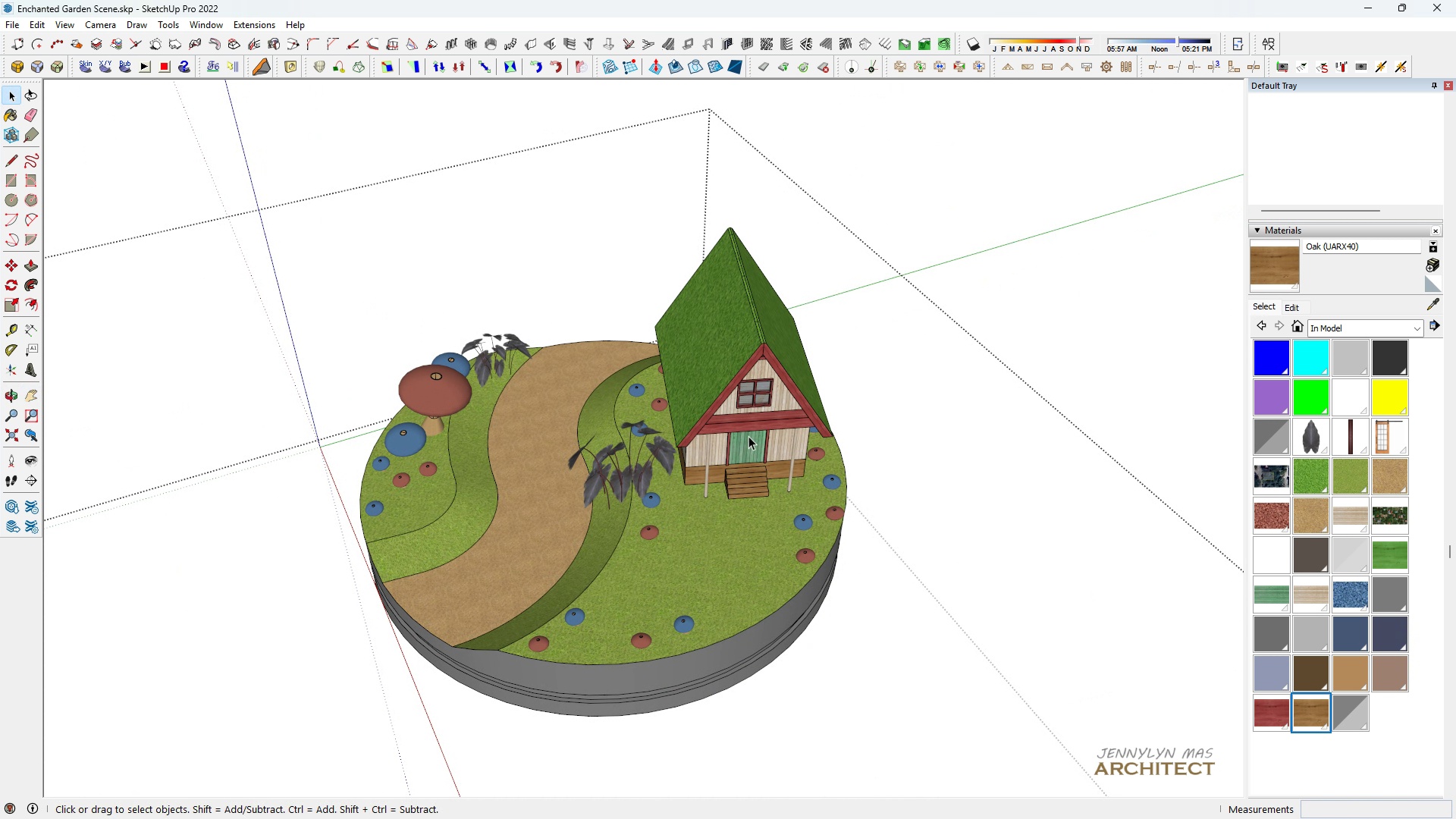 
key(Space)
 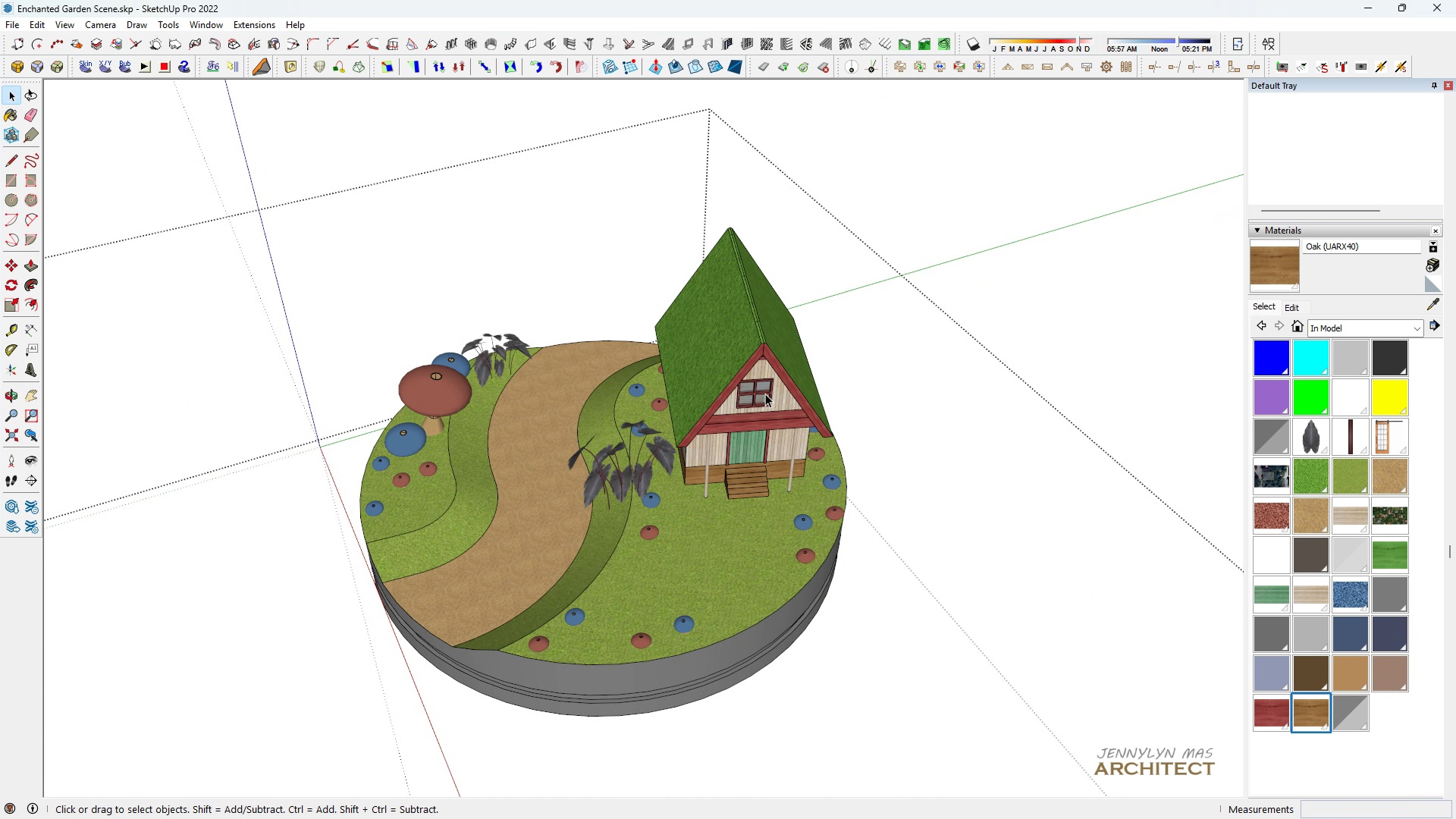 
scroll: coordinate [772, 387], scroll_direction: up, amount: 3.0
 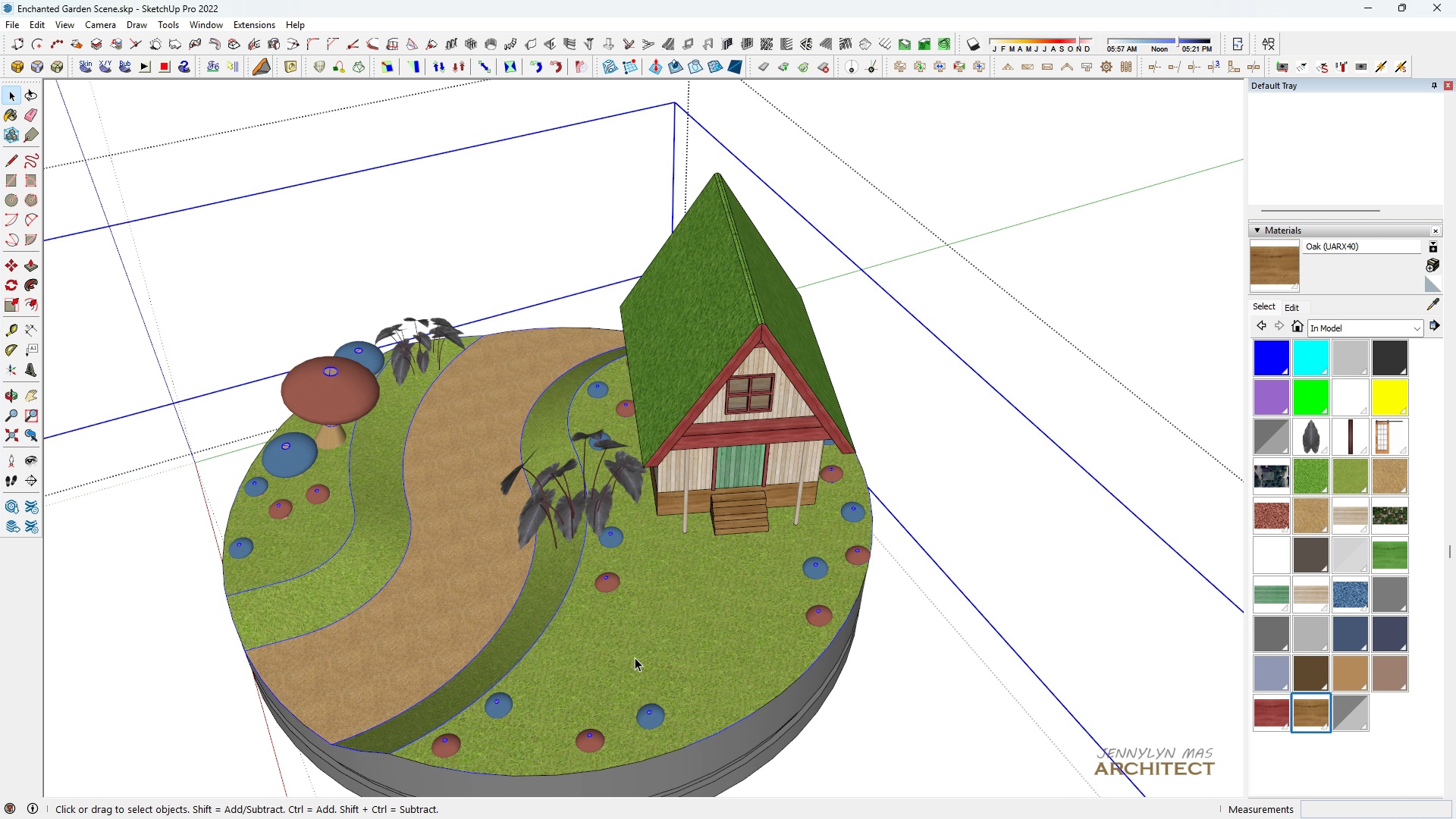 
double_click([635, 657])
 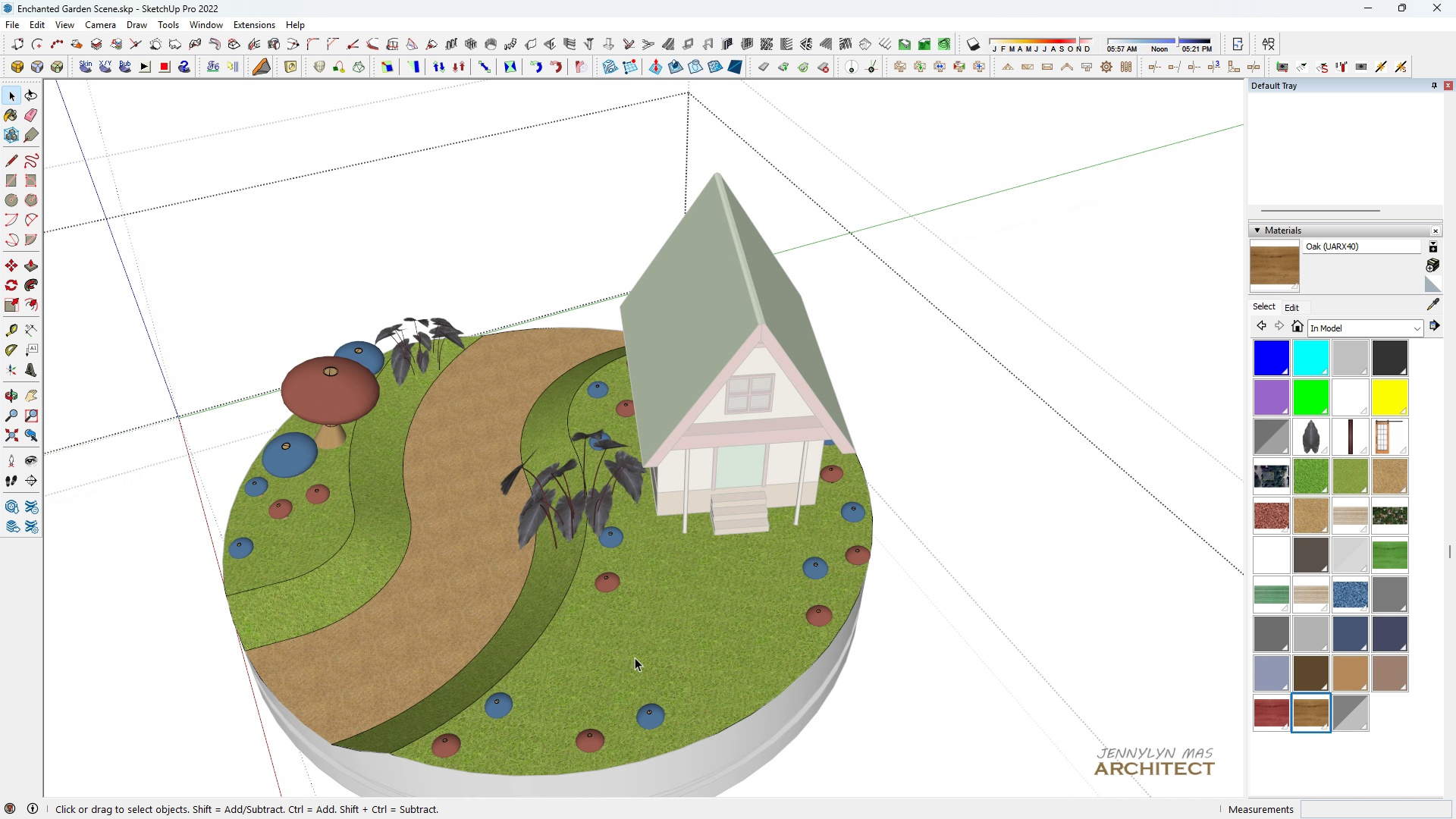 
triple_click([635, 657])
 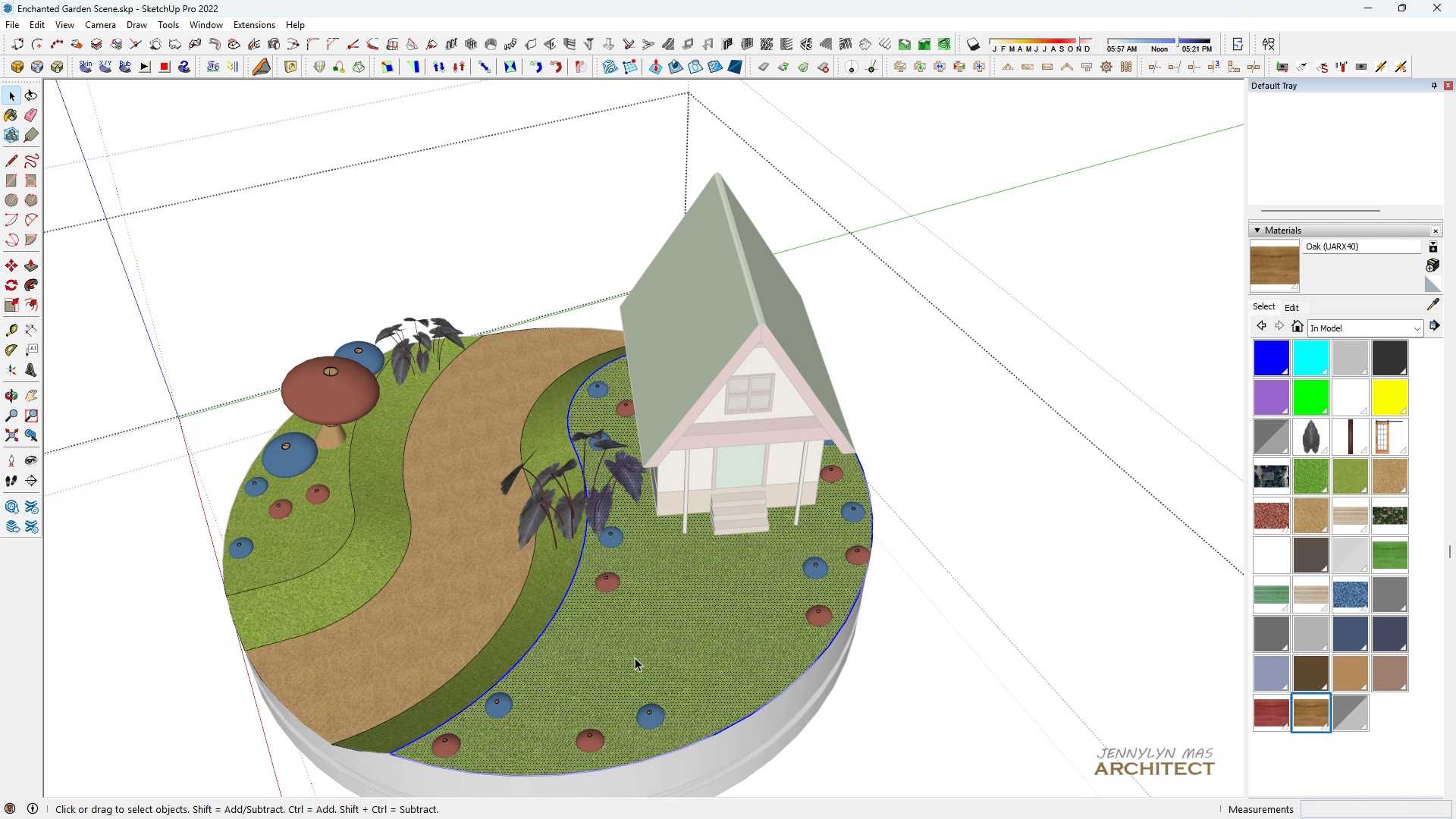 
triple_click([635, 657])
 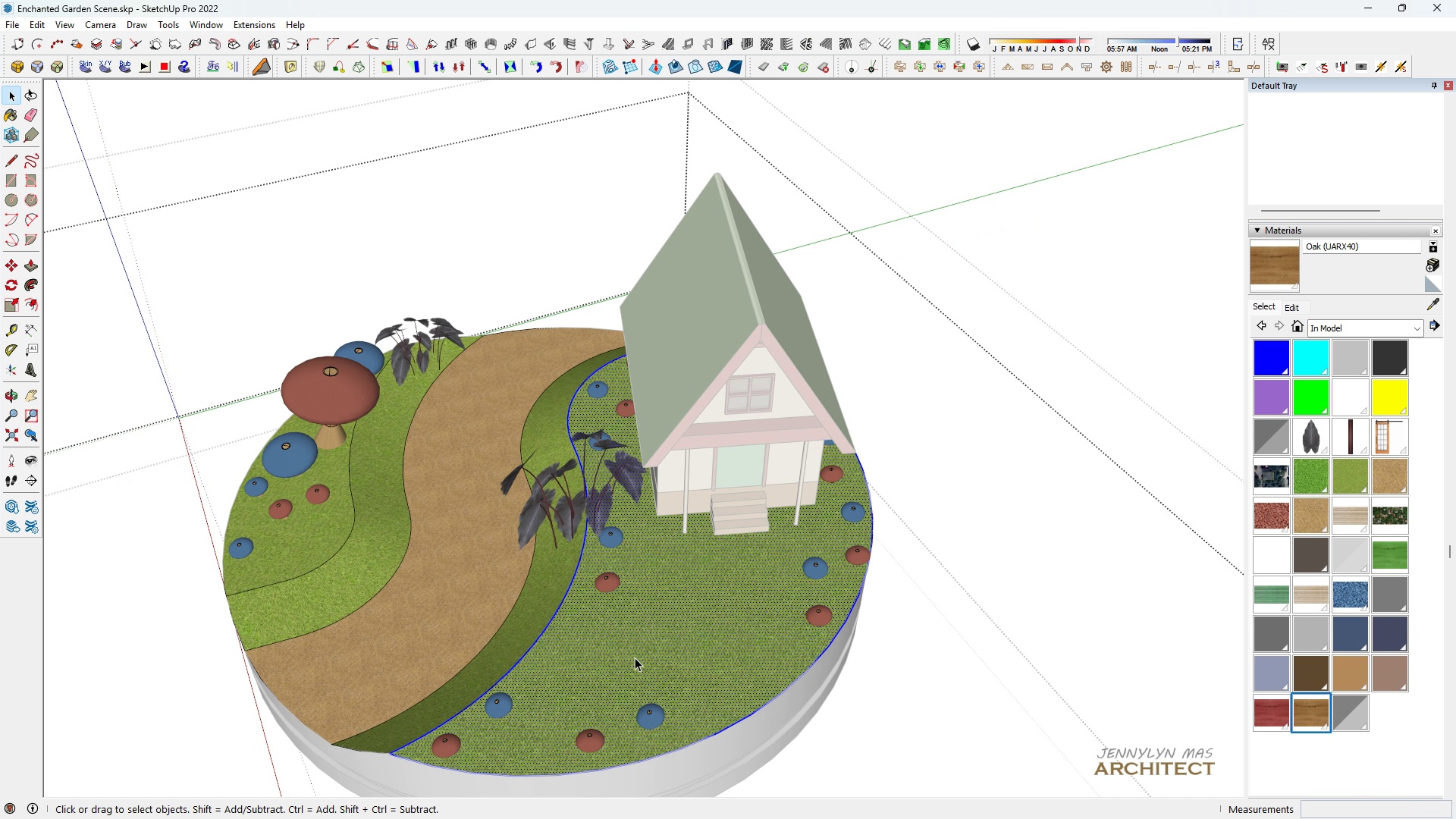 
triple_click([635, 657])
 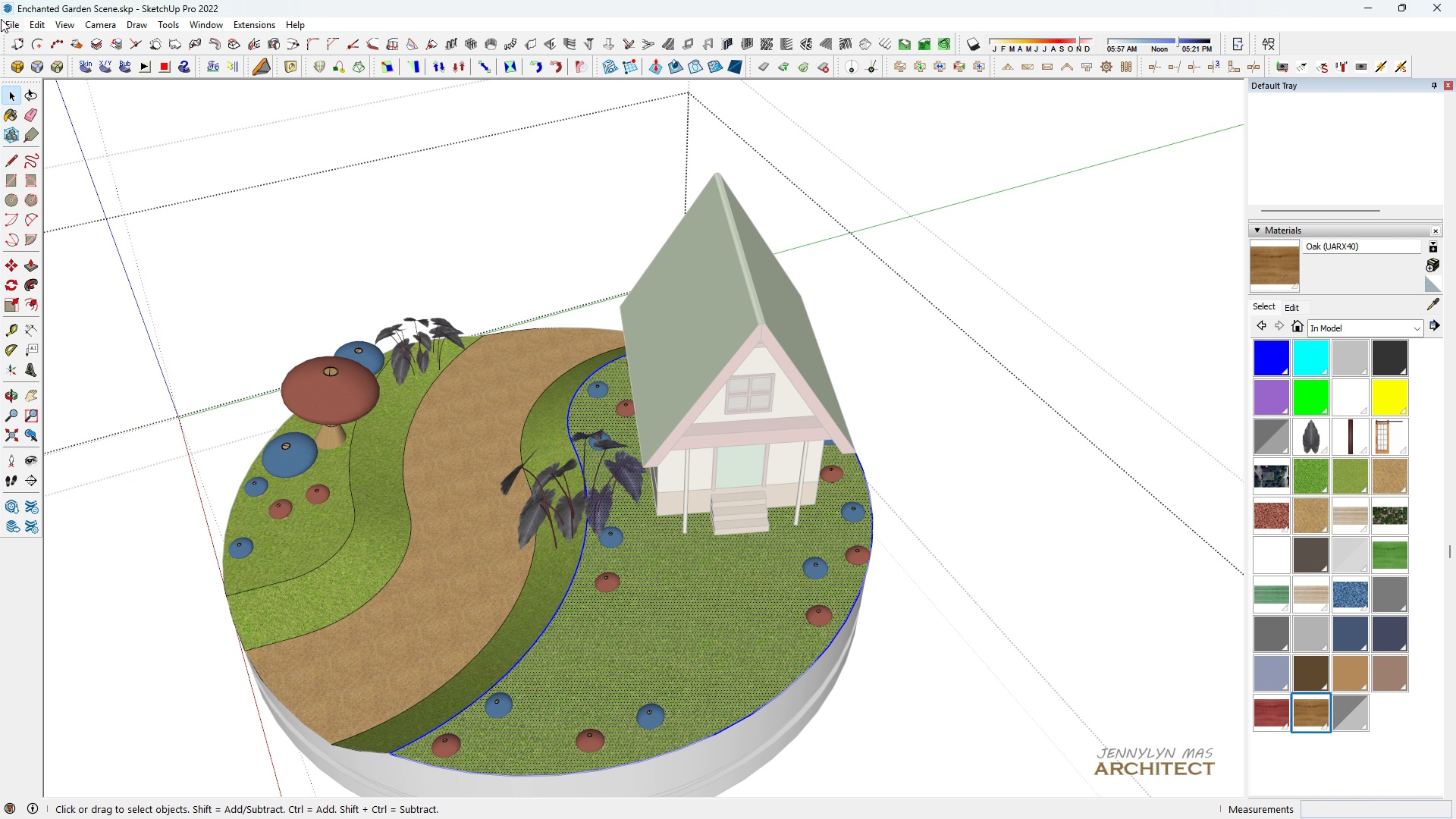 
left_click([1, 19])
 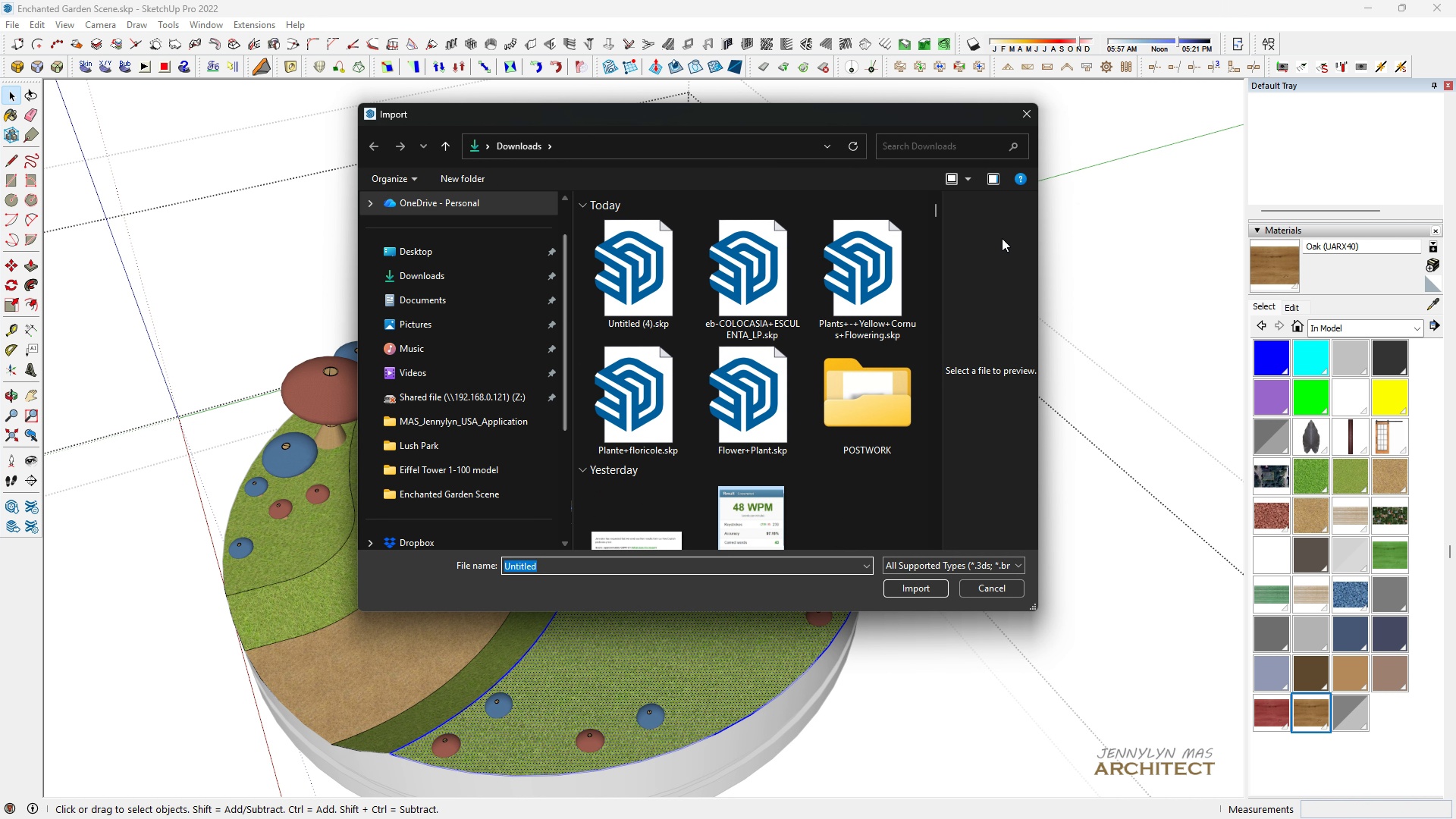 
double_click([890, 258])
 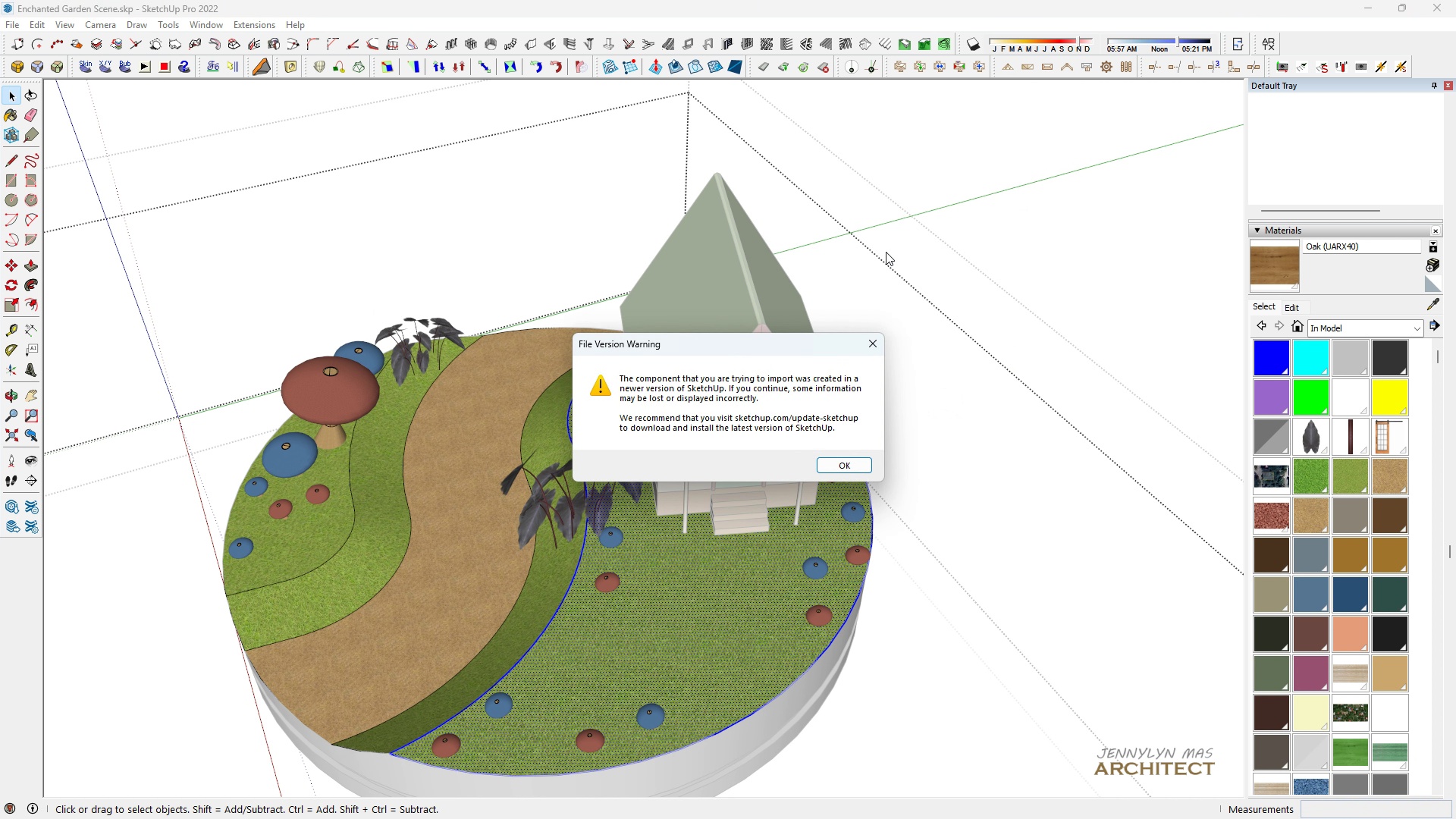 
key(Enter)
 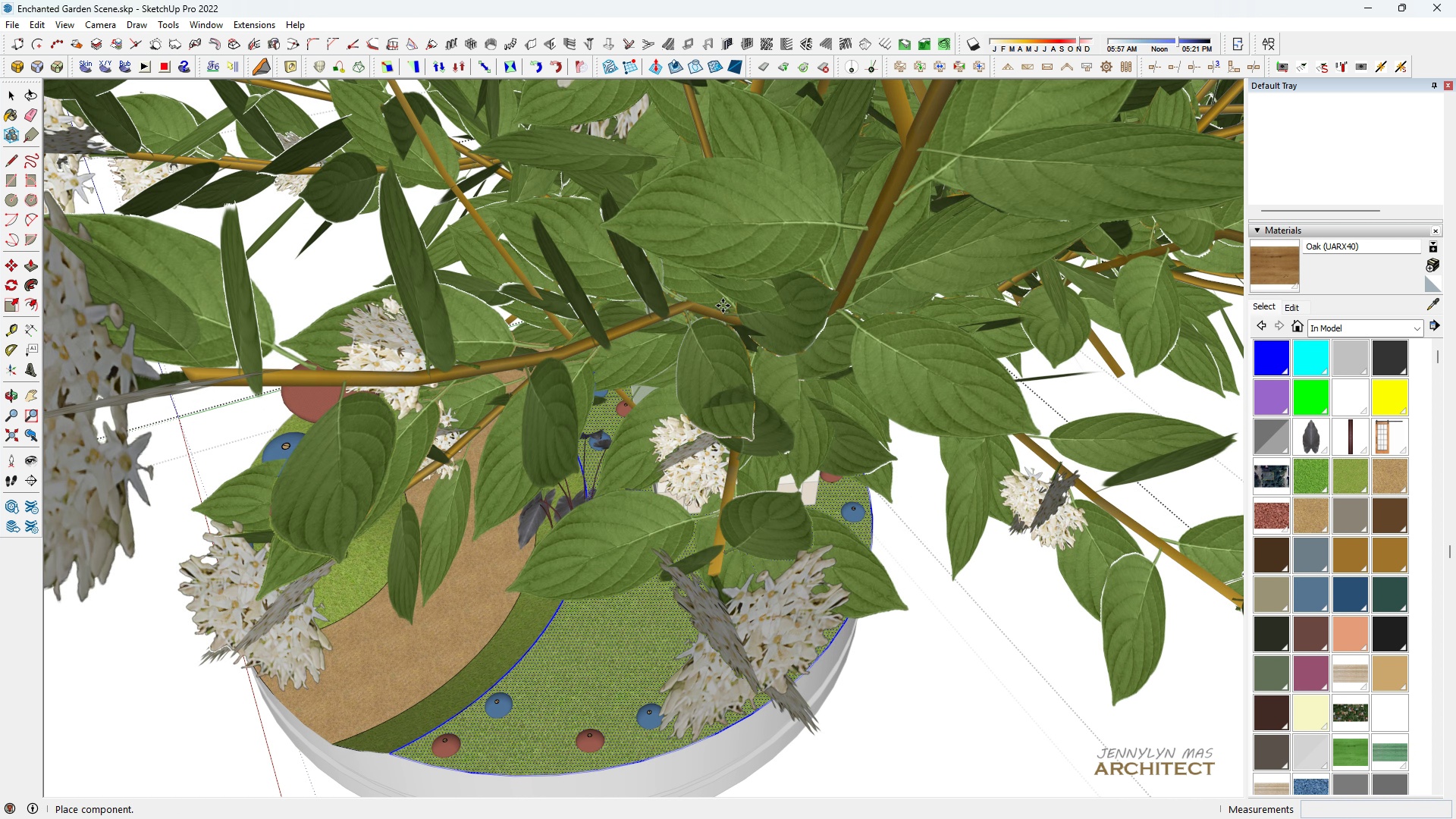 
scroll: coordinate [709, 289], scroll_direction: down, amount: 7.0
 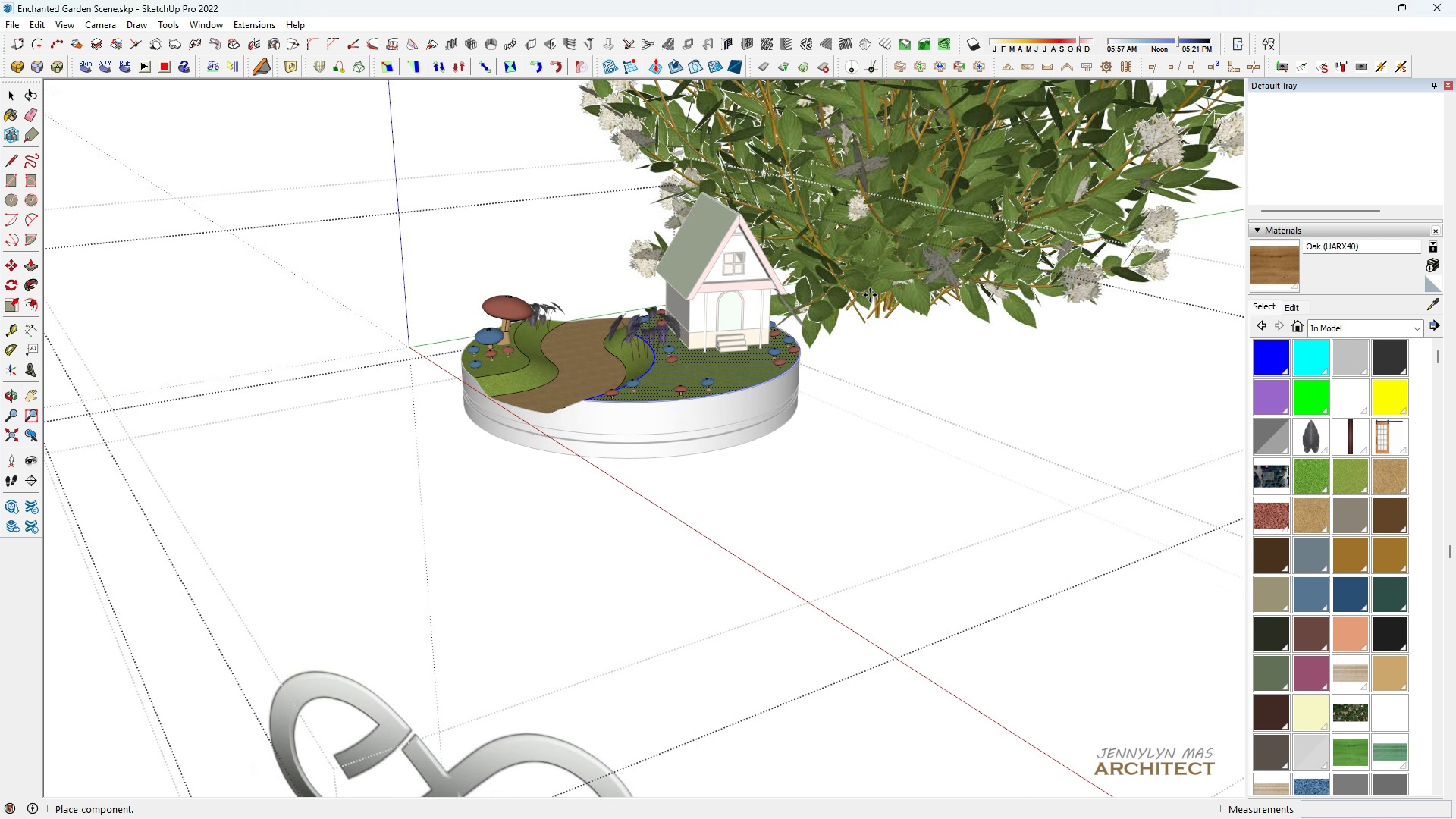 
left_click([870, 296])
 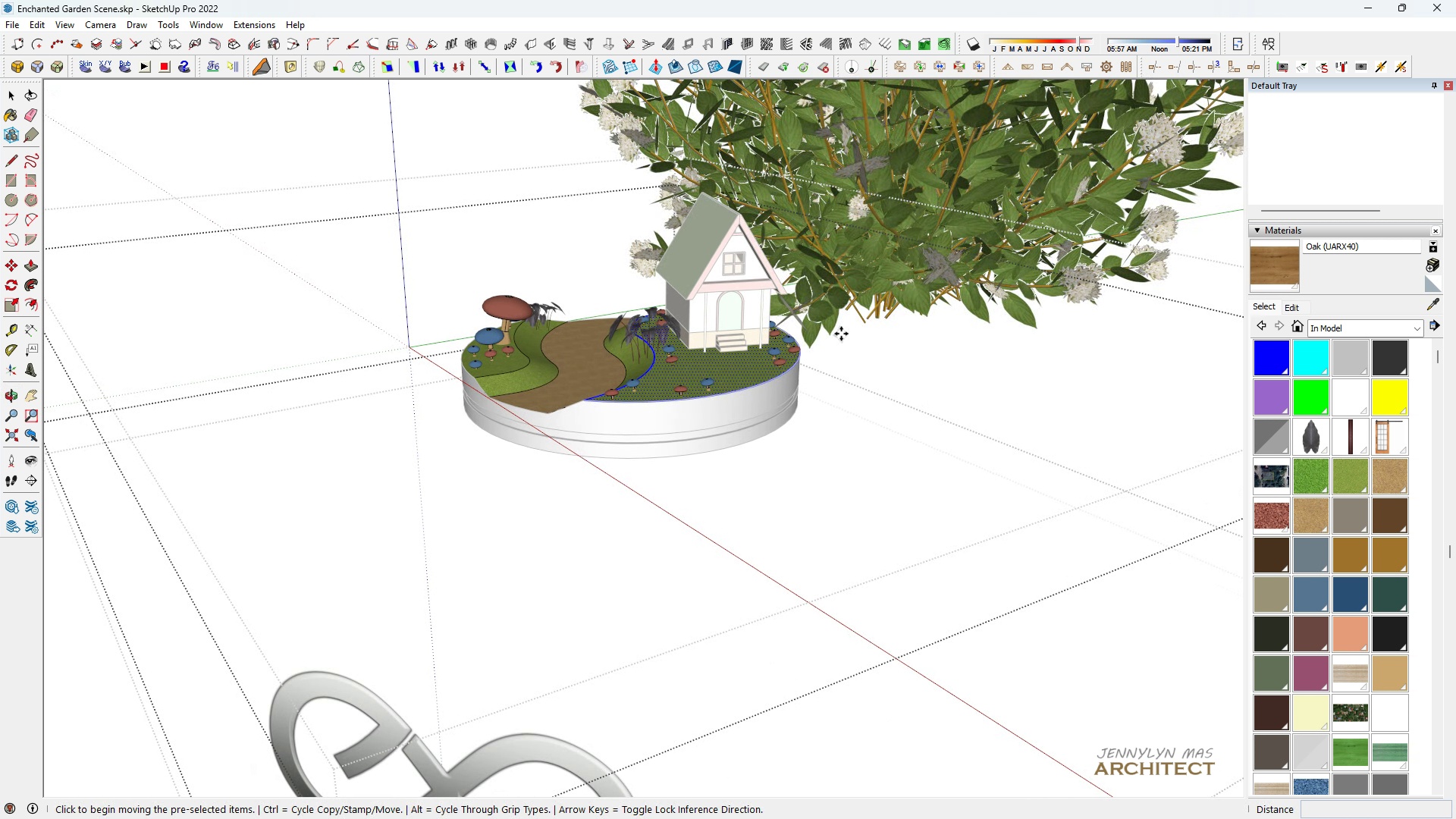 
scroll: coordinate [836, 328], scroll_direction: down, amount: 4.0
 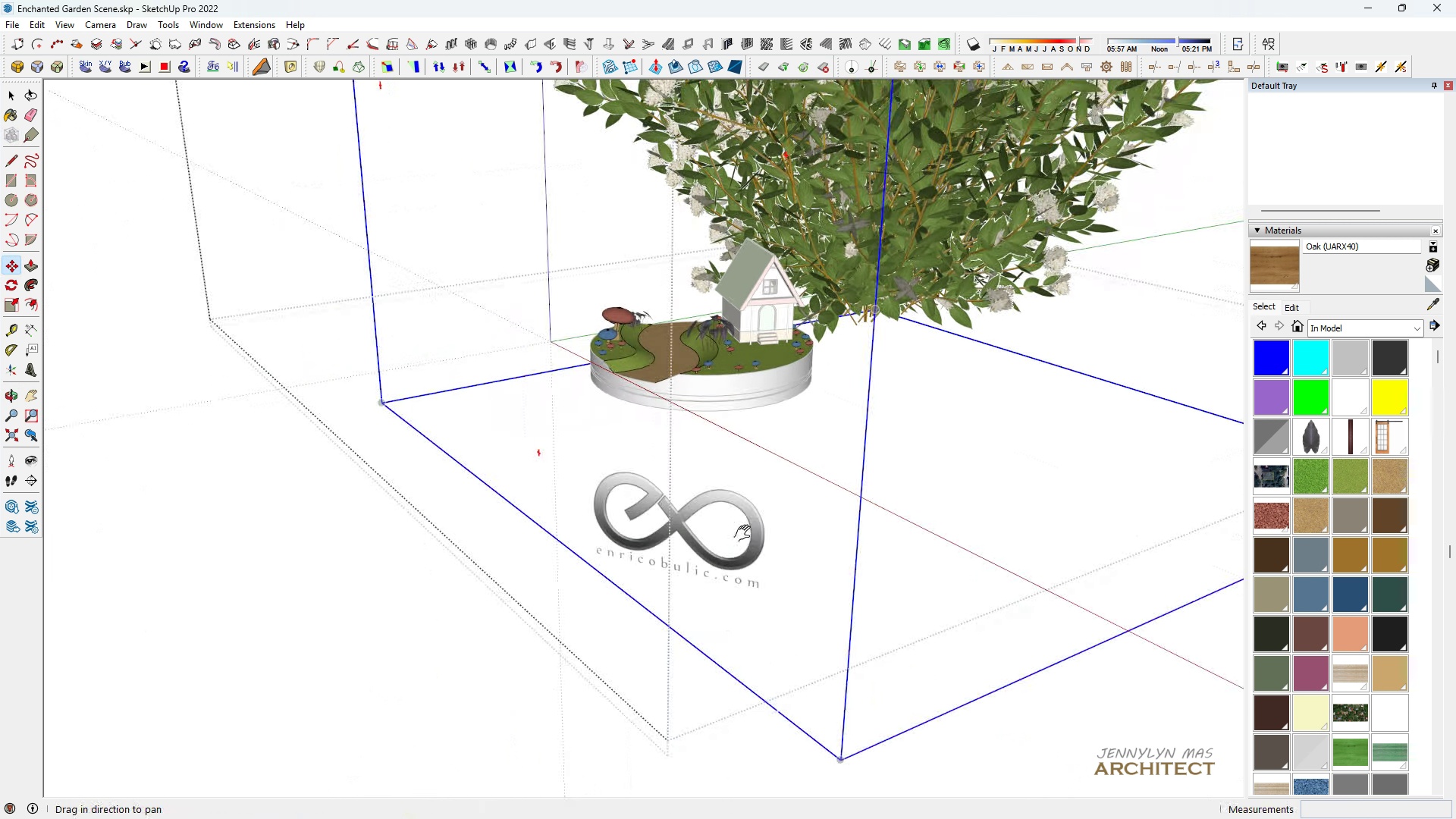 
key(H)
 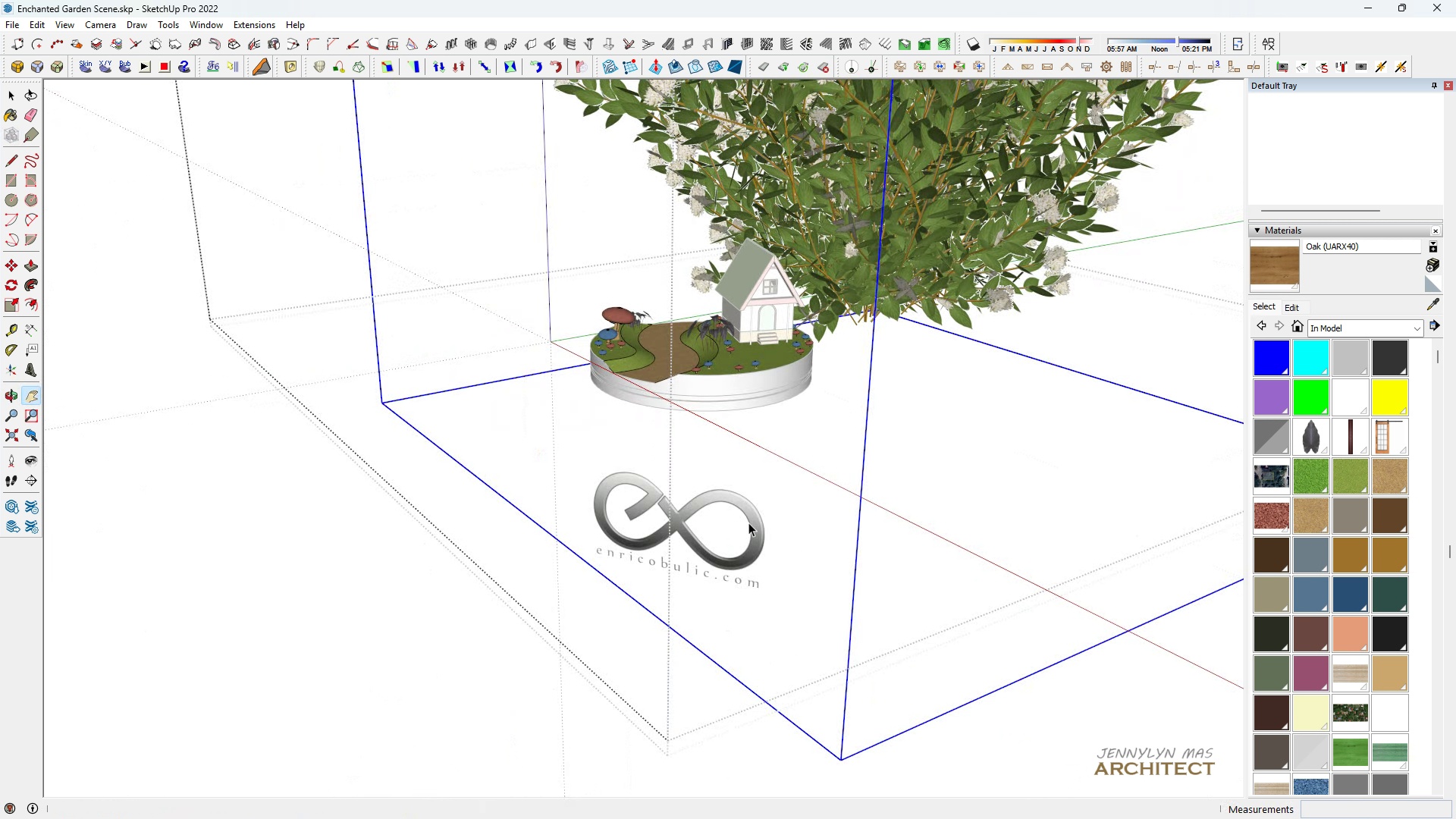 
key(Space)
 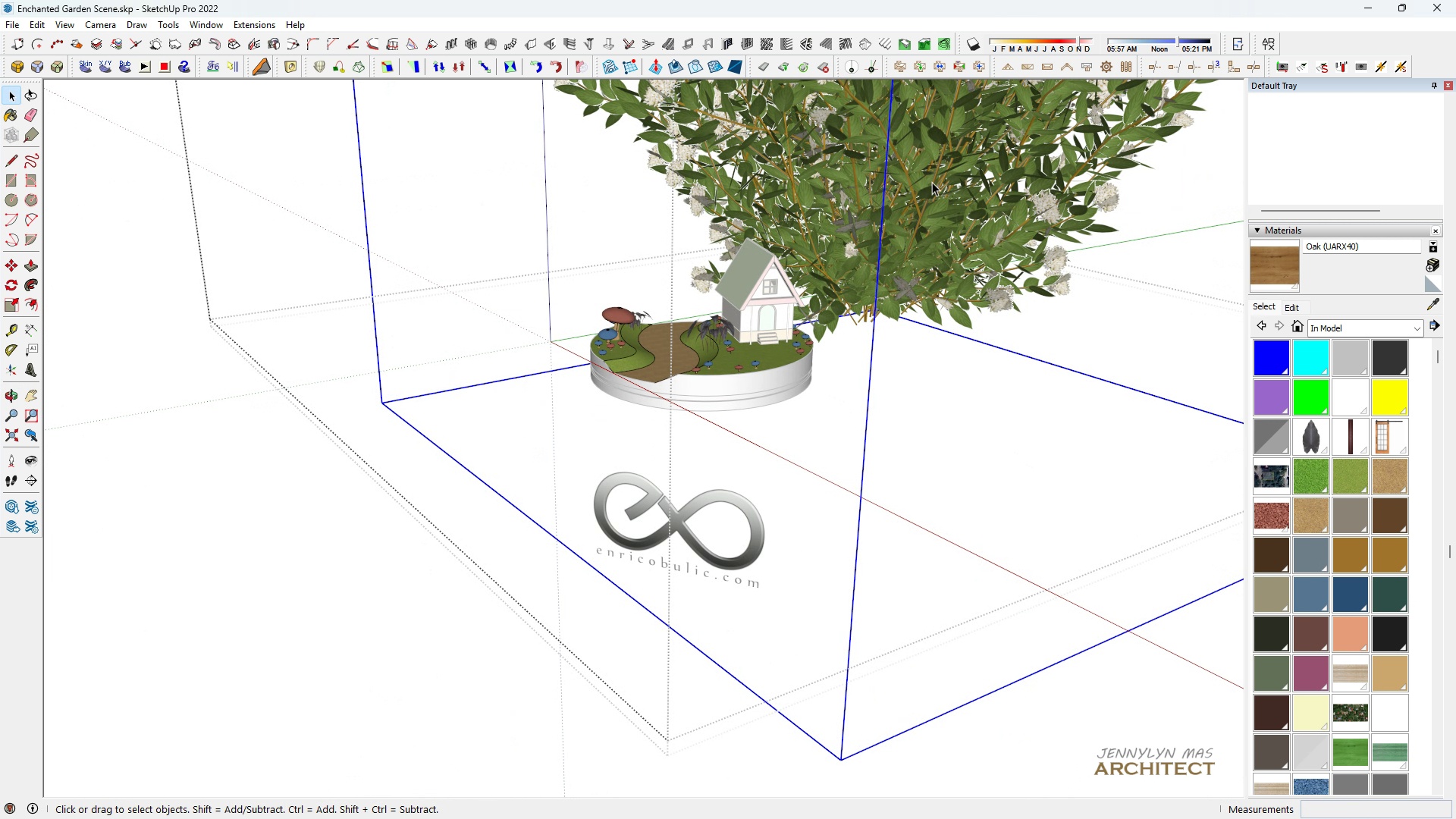 
double_click([932, 182])
 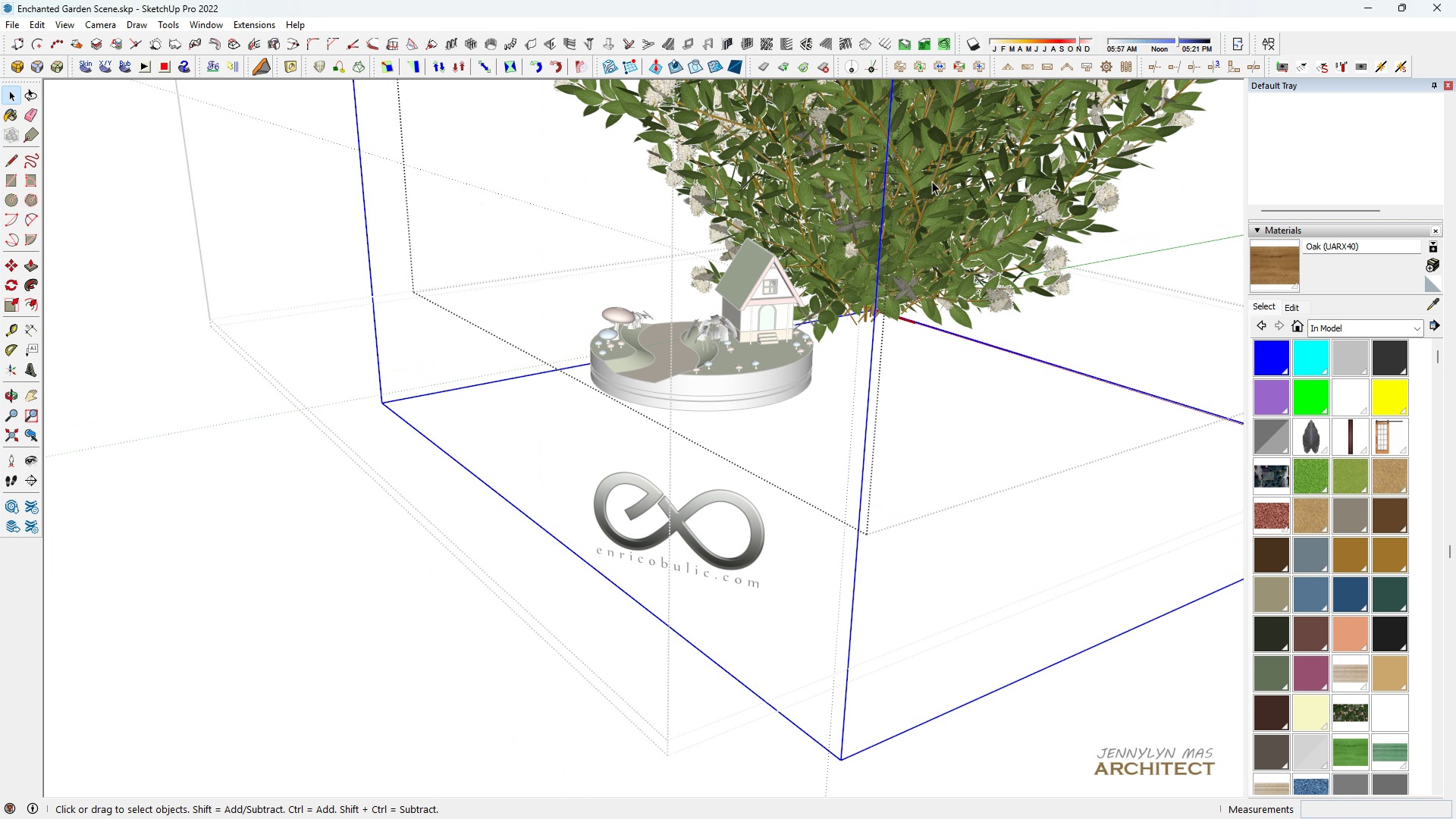 
triple_click([932, 181])
 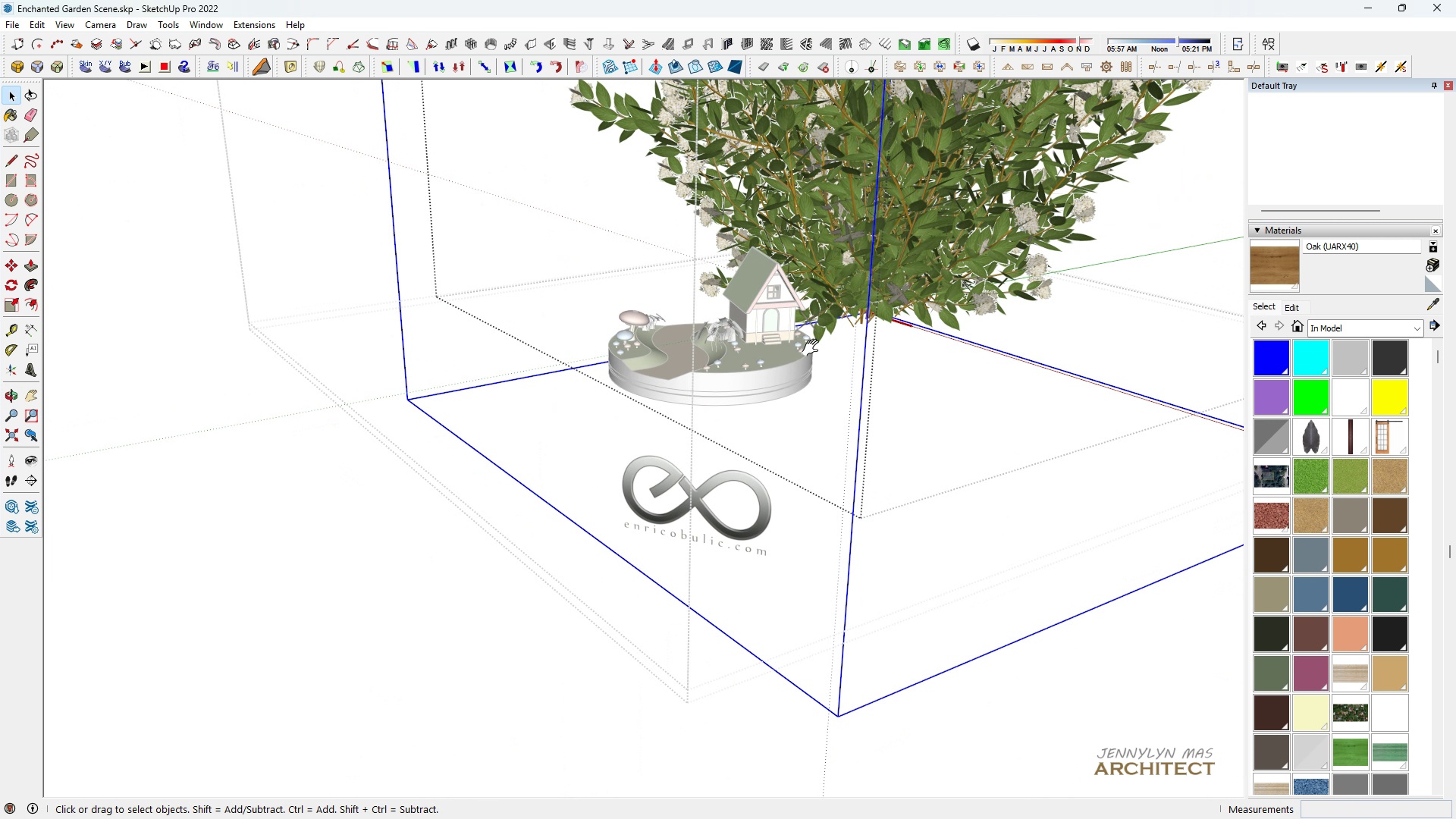 
scroll: coordinate [814, 344], scroll_direction: down, amount: 7.0
 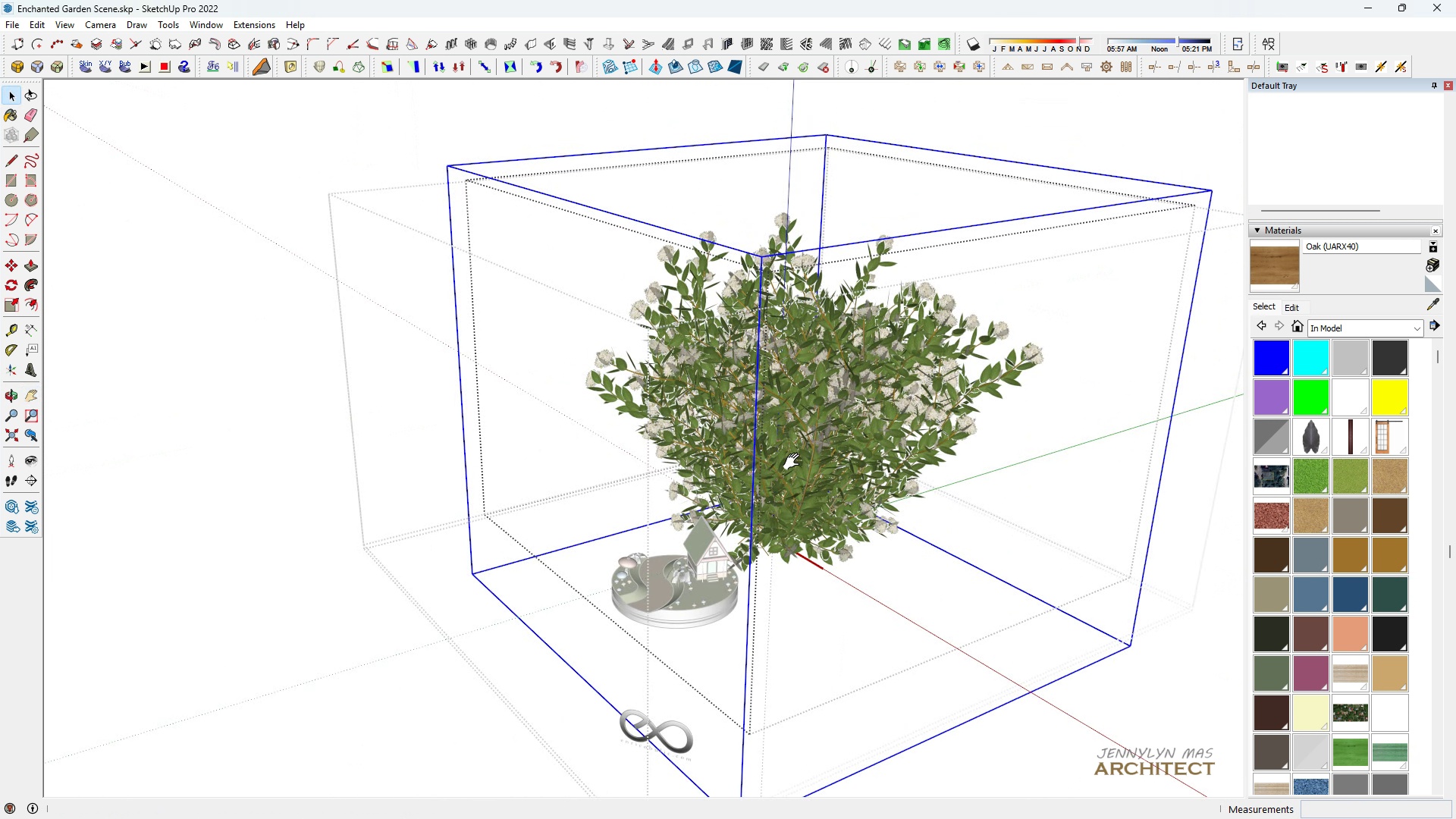 
key(H)
 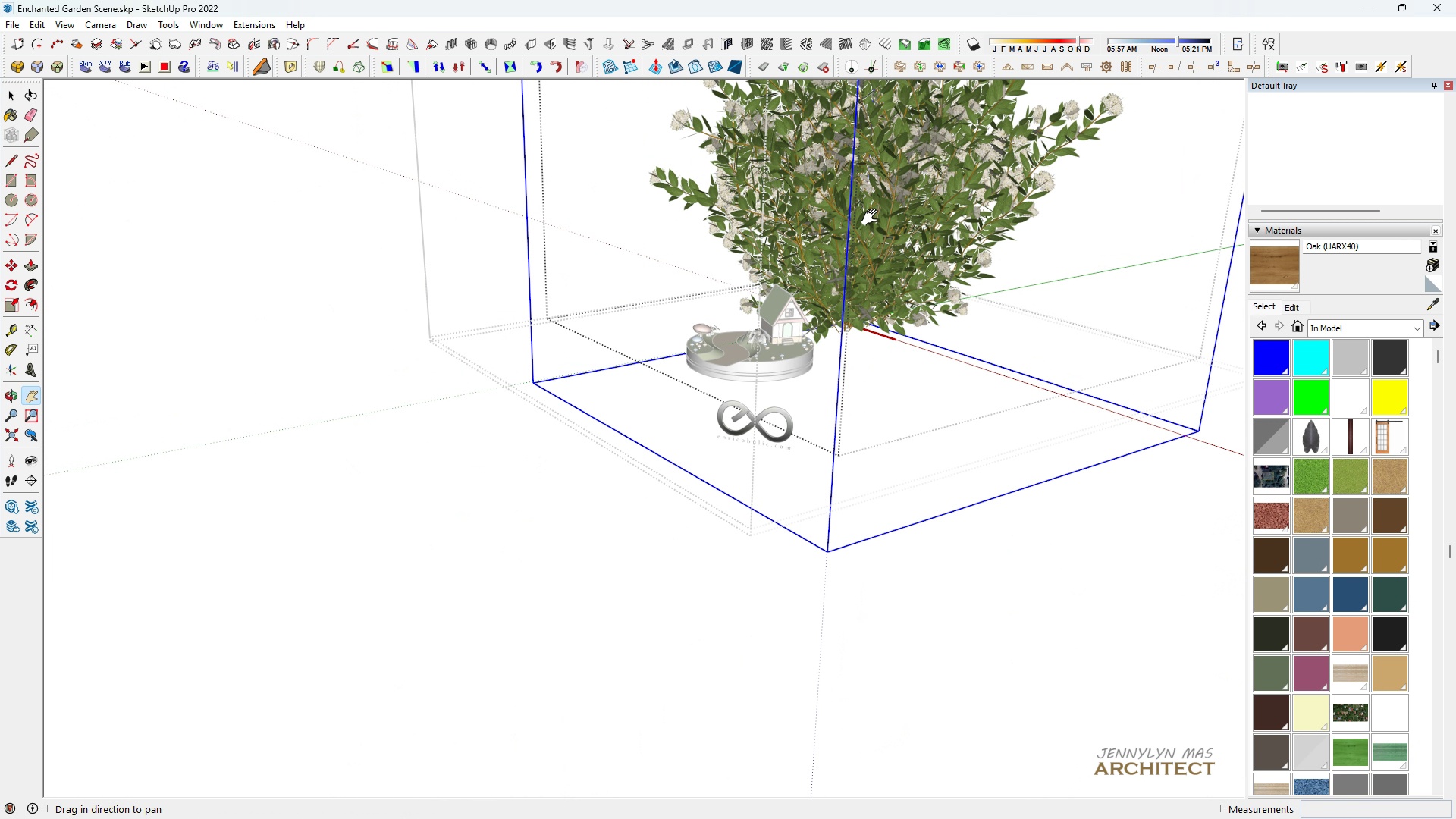 
left_click_drag(start_coordinate=[872, 219], to_coordinate=[795, 462])
 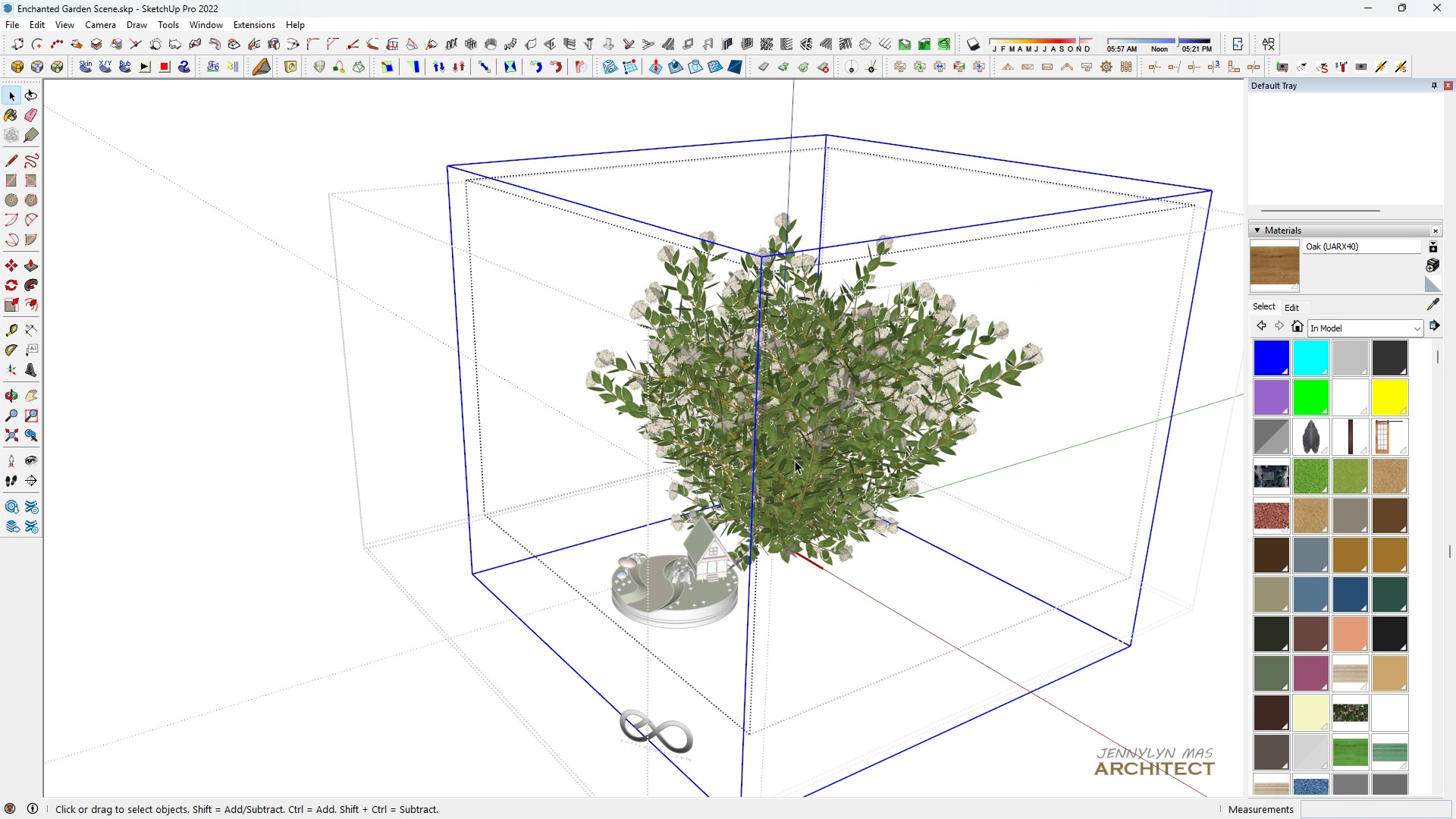 
key(Space)
 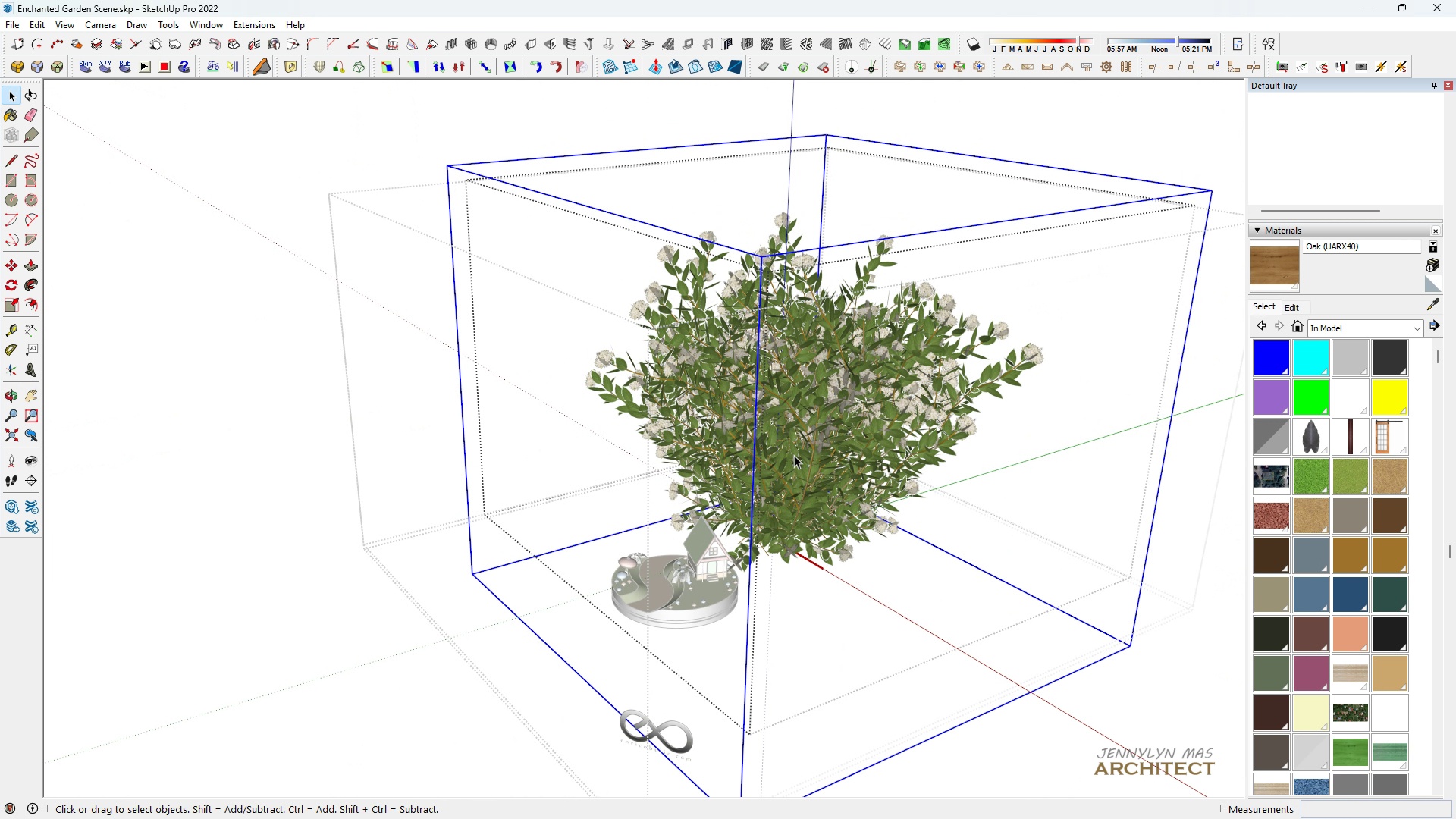 
key(Control+C)
 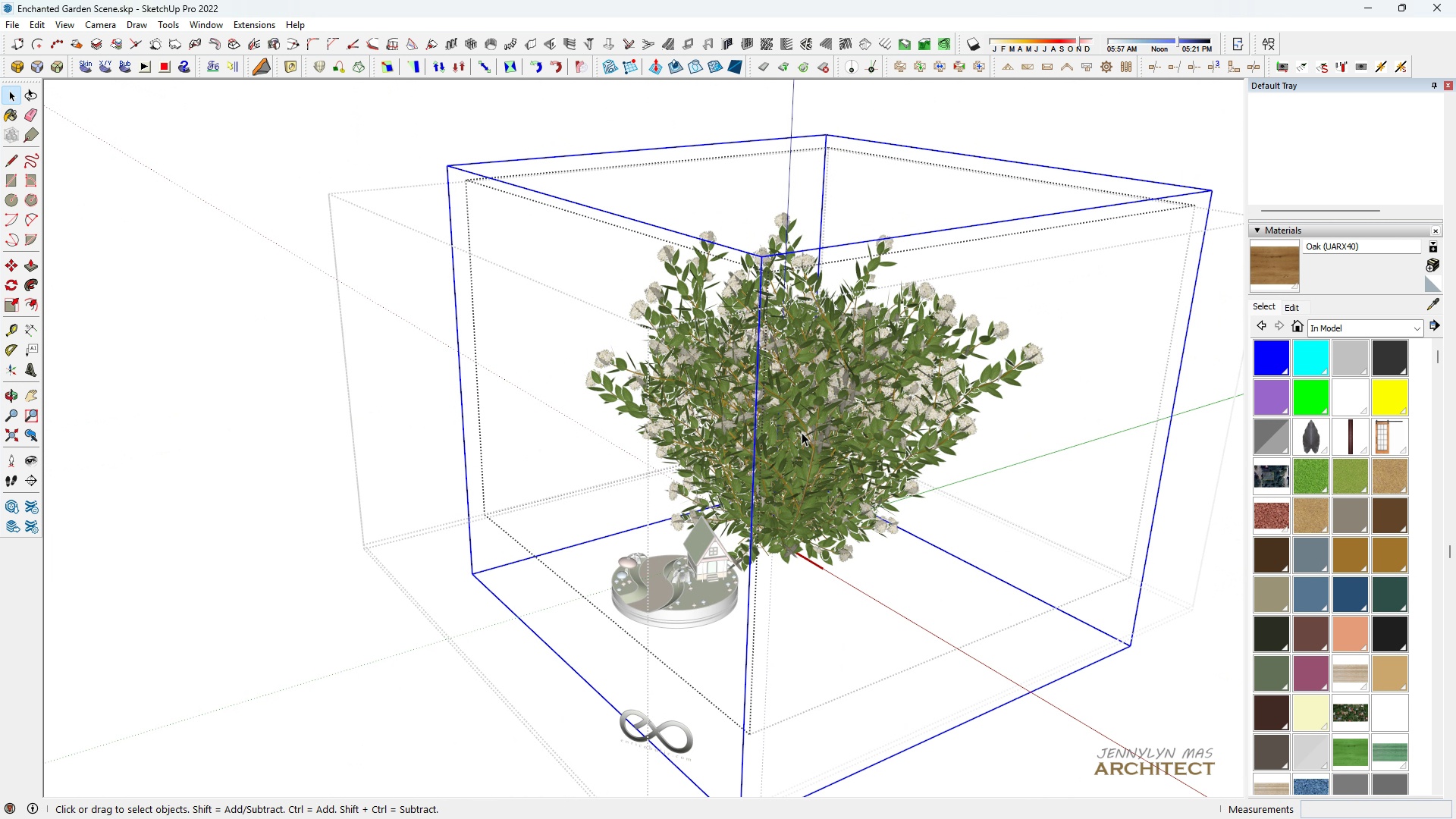 
key(Escape)
 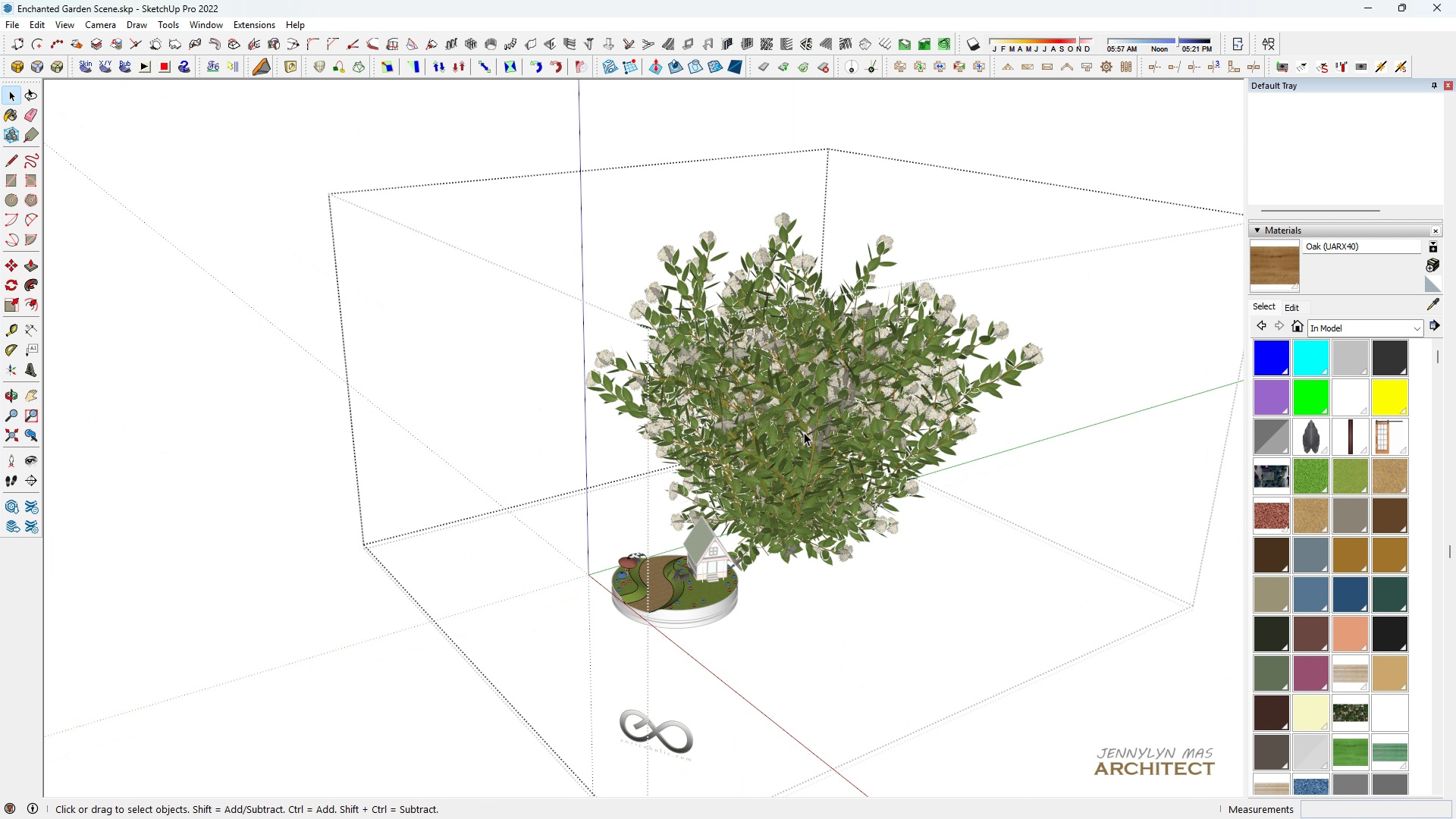 
left_click([802, 432])
 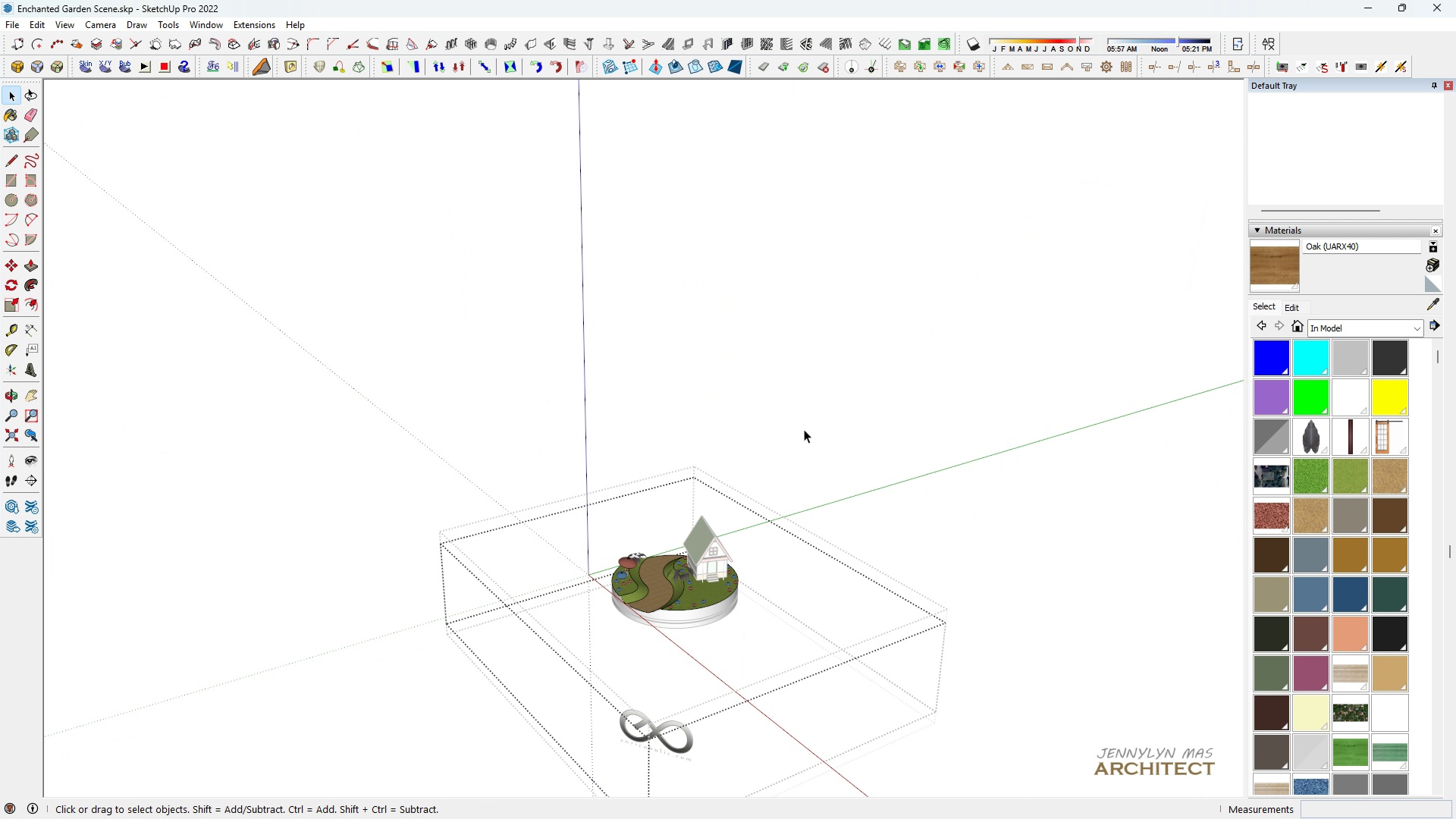 
key(Delete)
 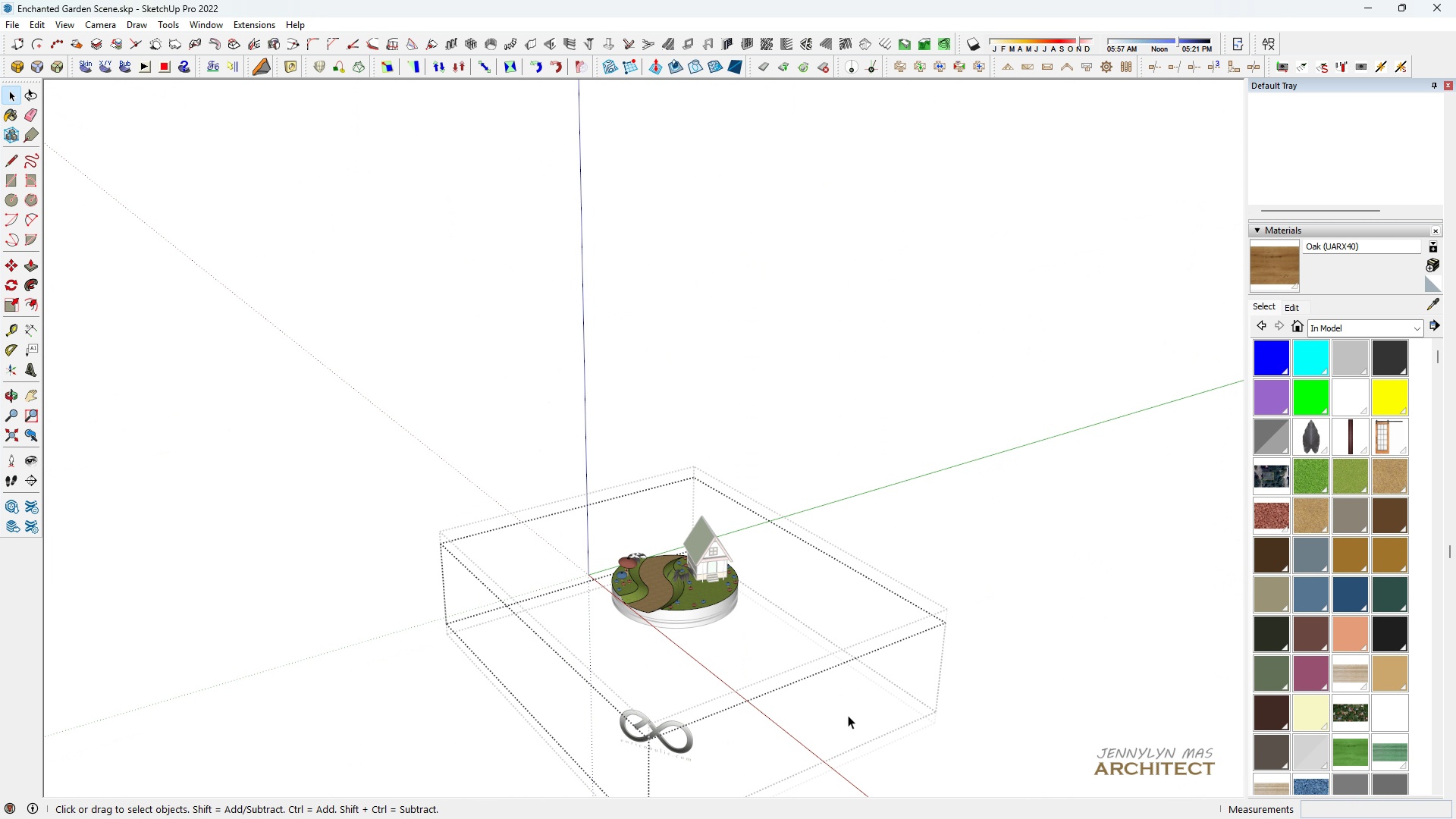 
left_click_drag(start_coordinate=[755, 774], to_coordinate=[524, 650])
 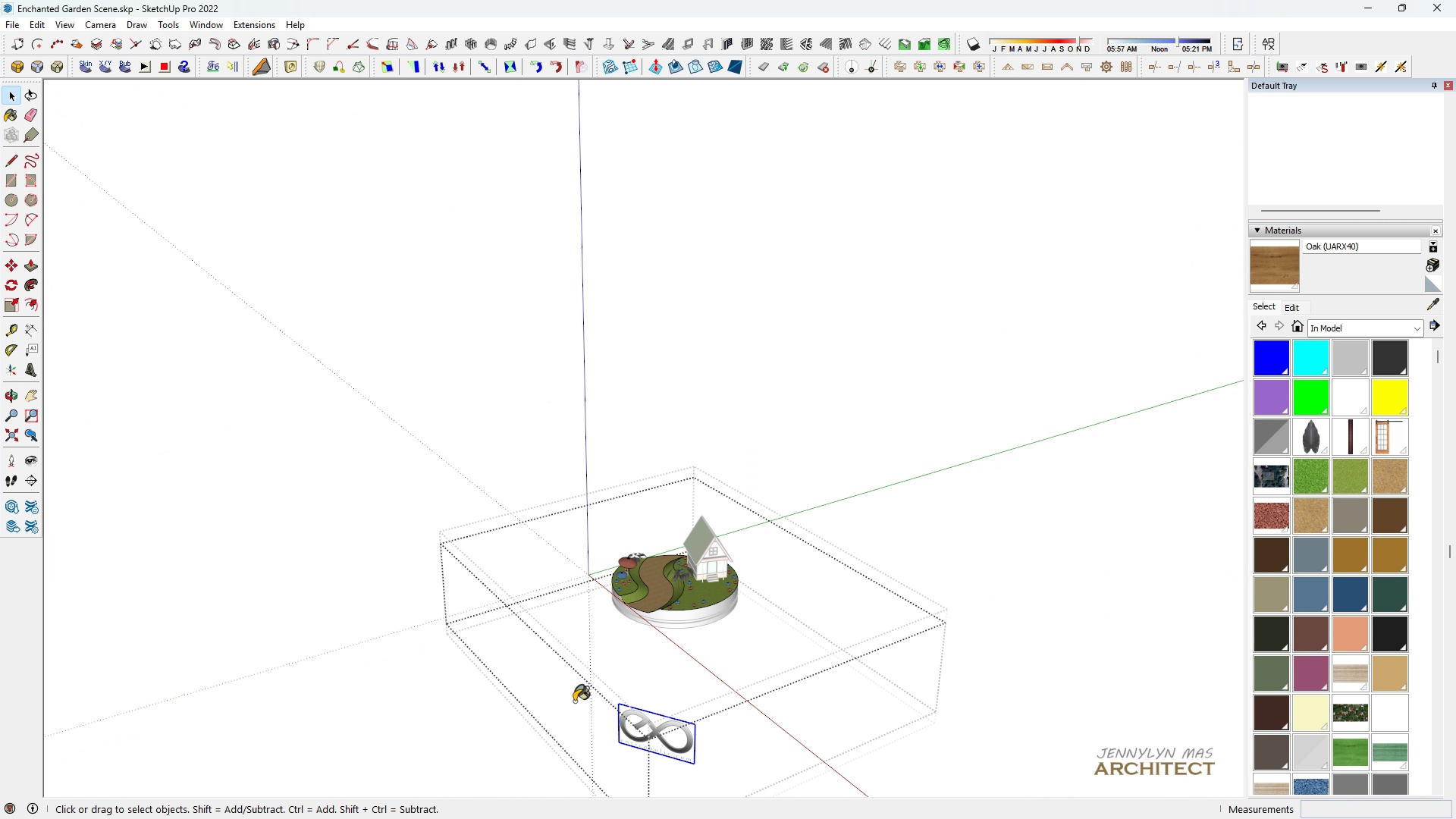 
key(End)
 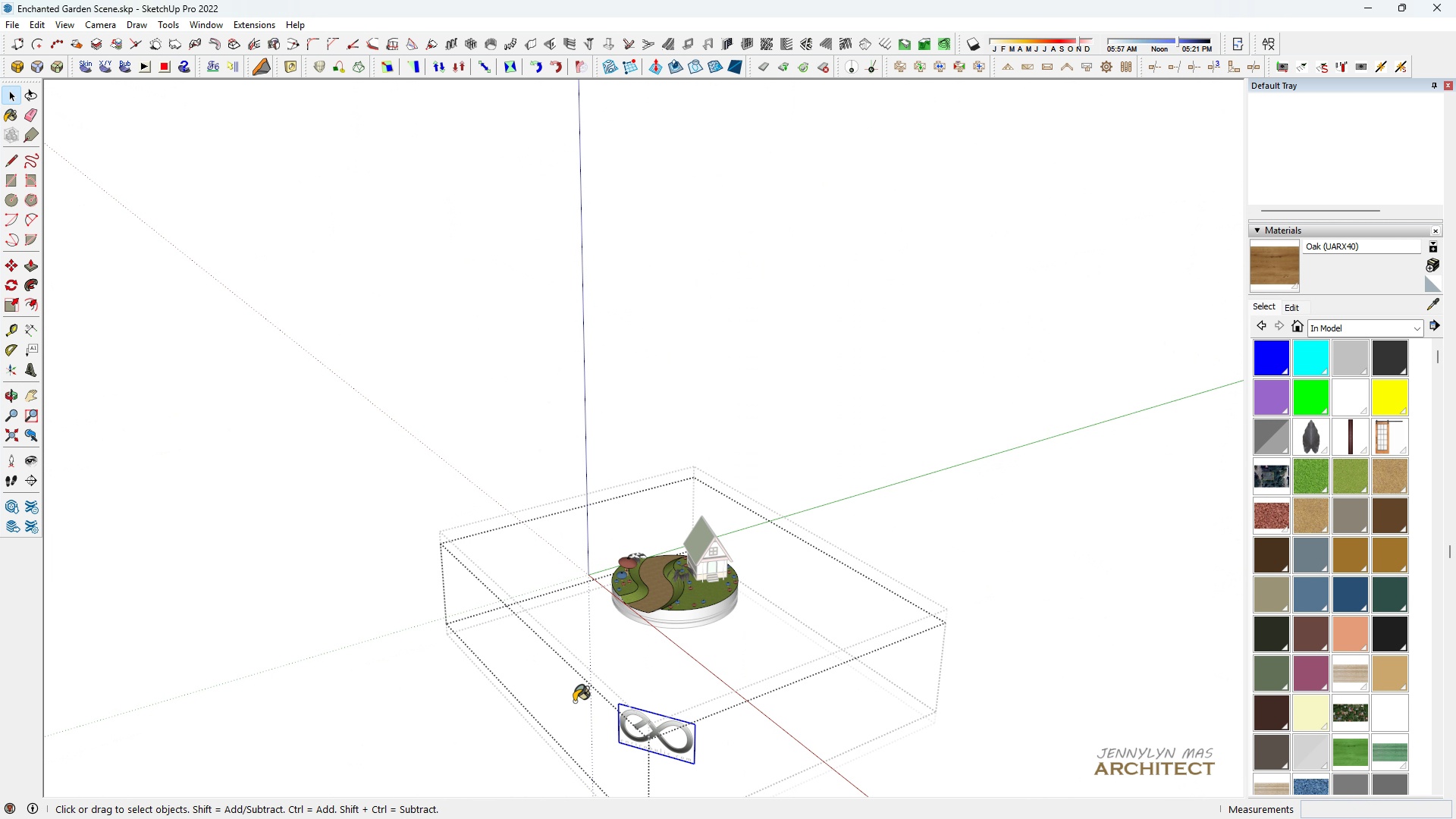 
key(B)
 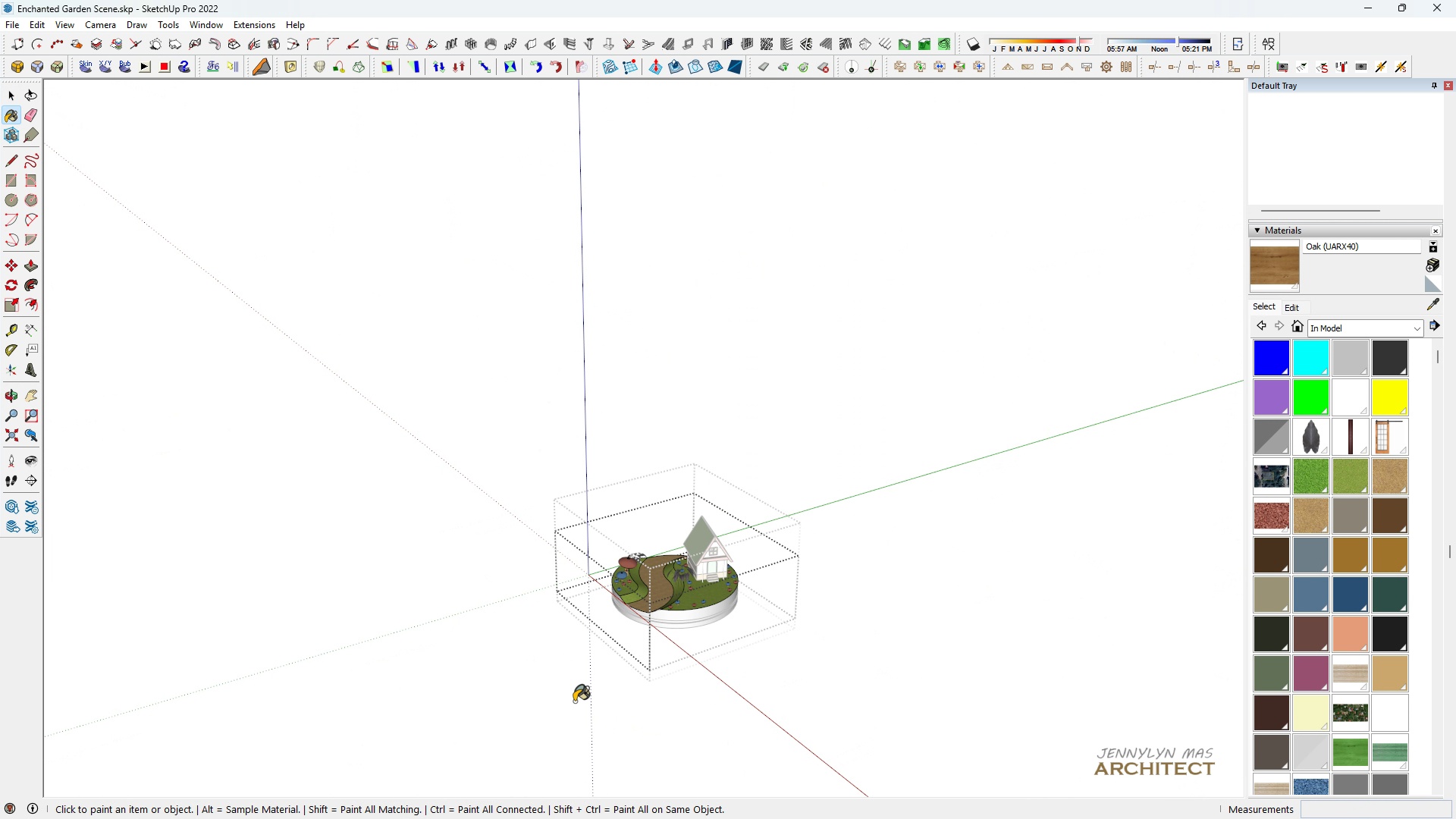 
key(Delete)
 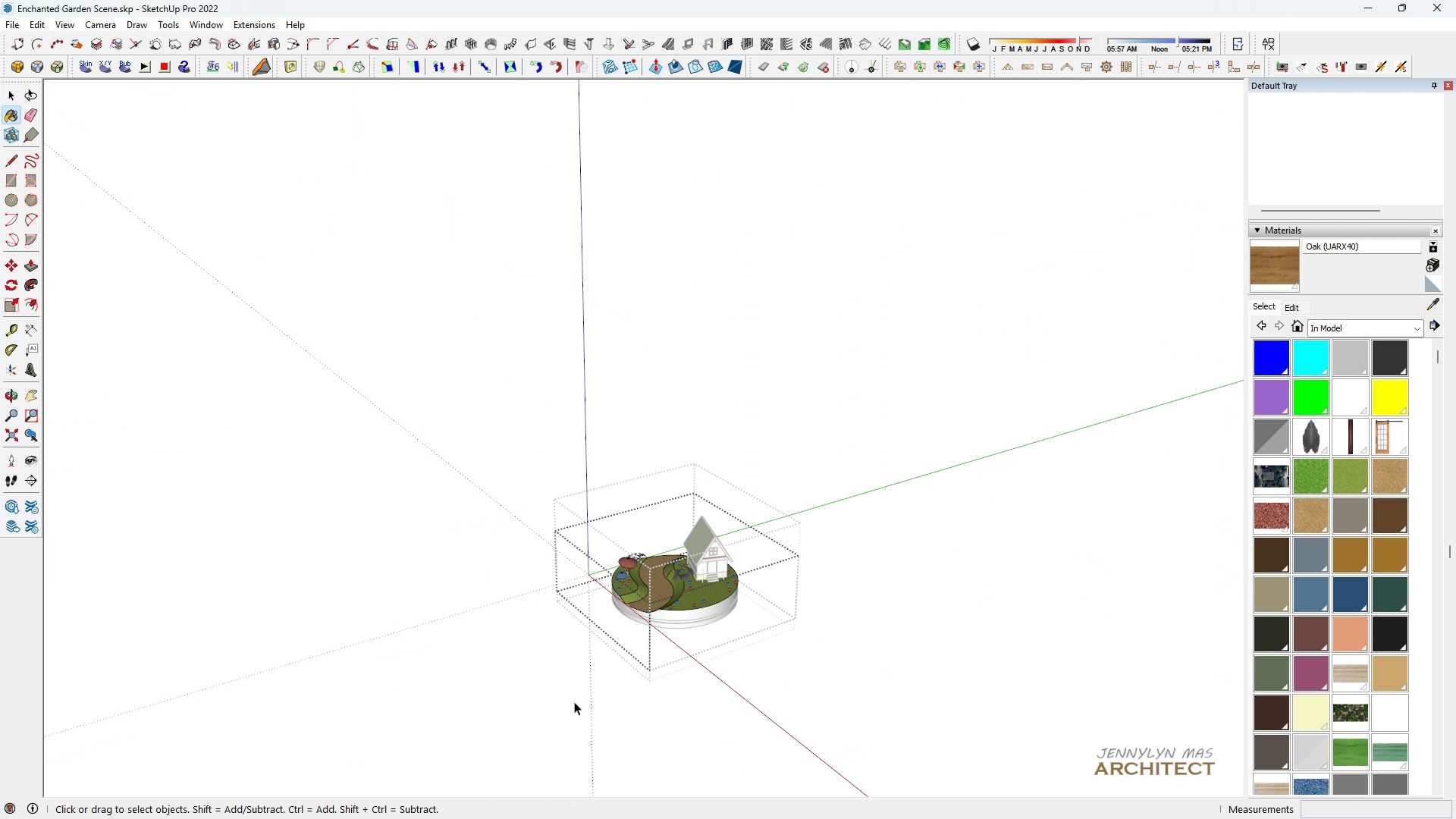 
key(Space)
 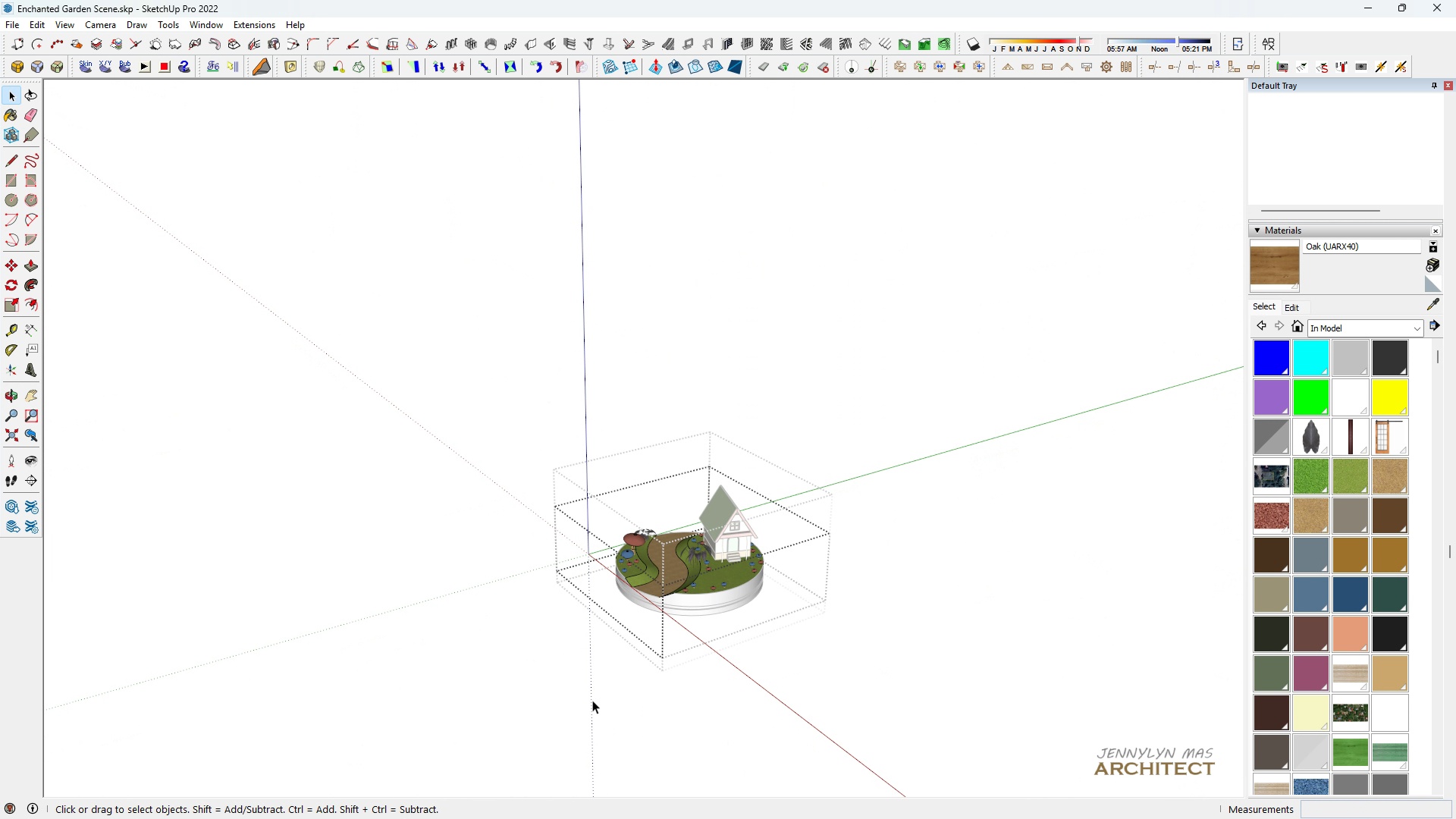 
scroll: coordinate [458, 588], scroll_direction: down, amount: 1.0
 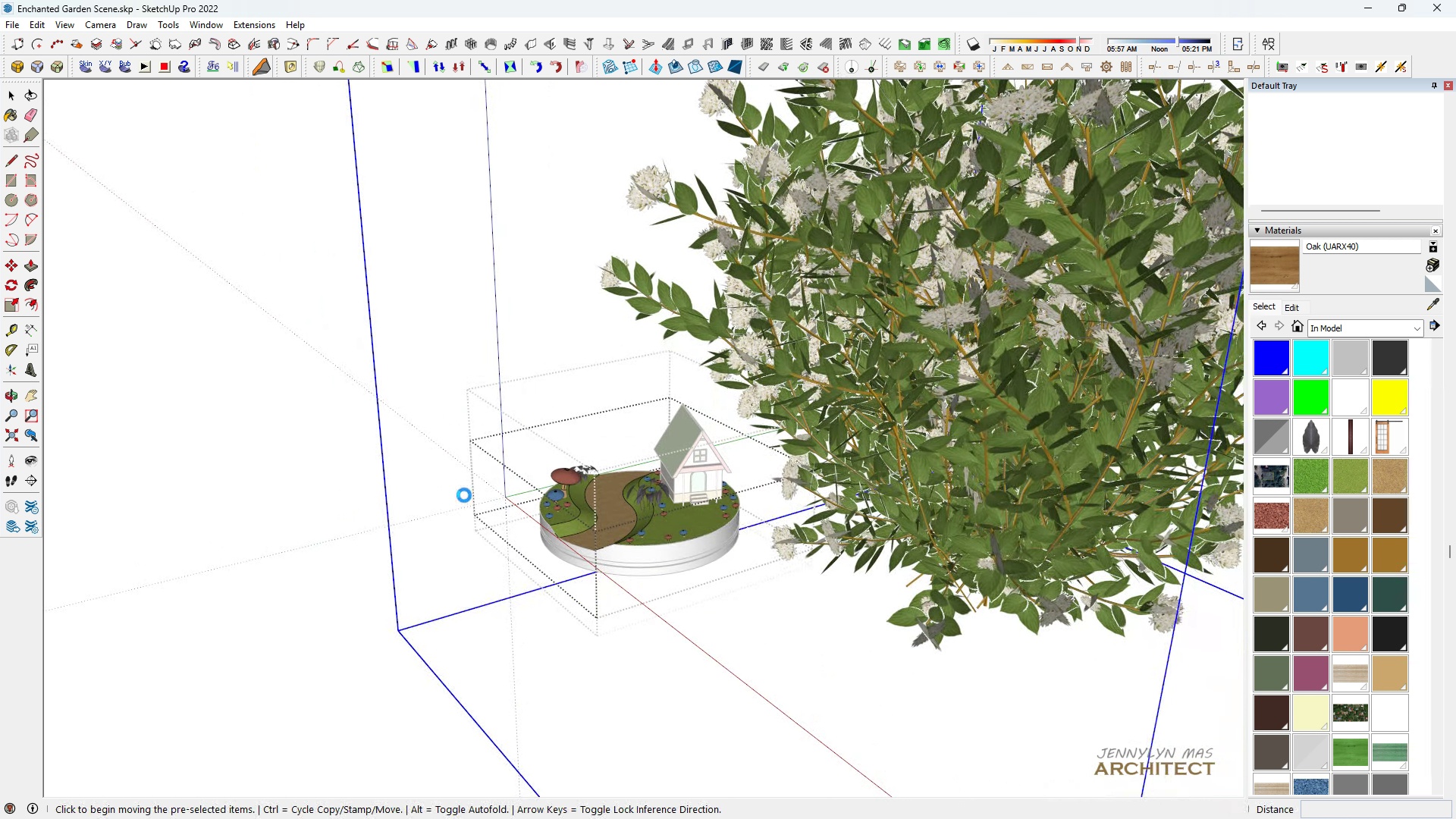 
key(Control+V)
 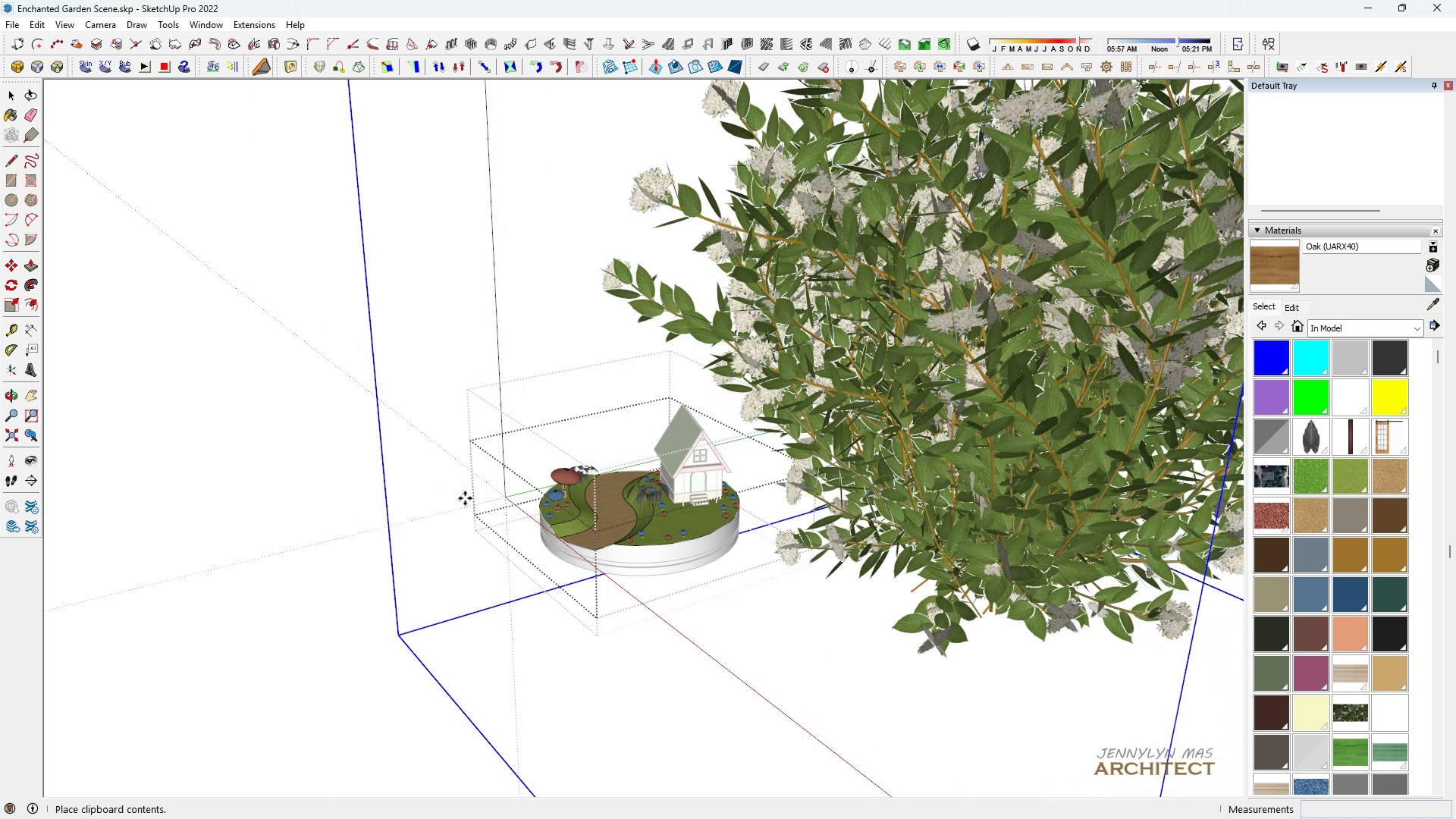 
scroll: coordinate [480, 524], scroll_direction: down, amount: 12.0
 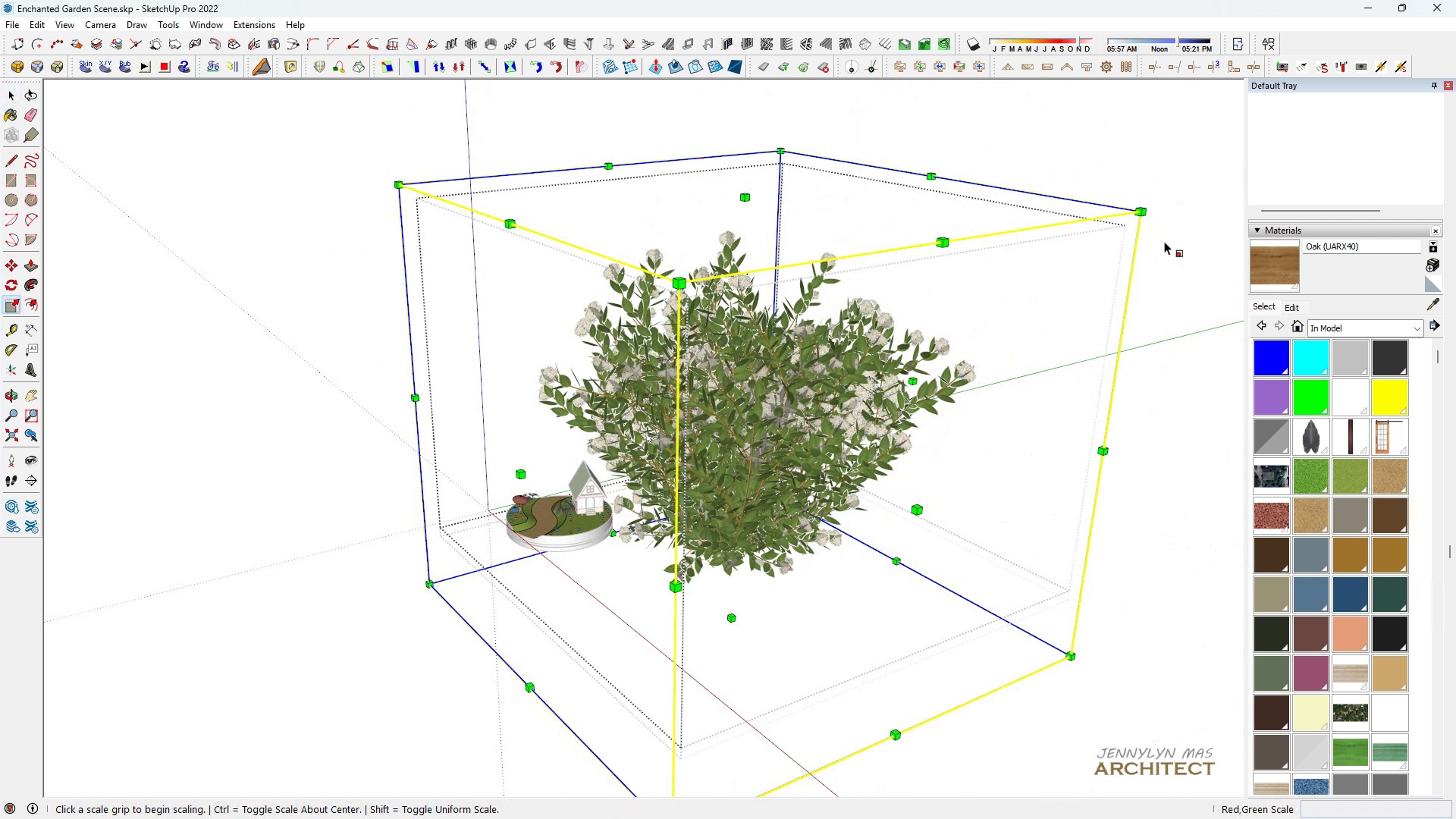 
key(Space)
 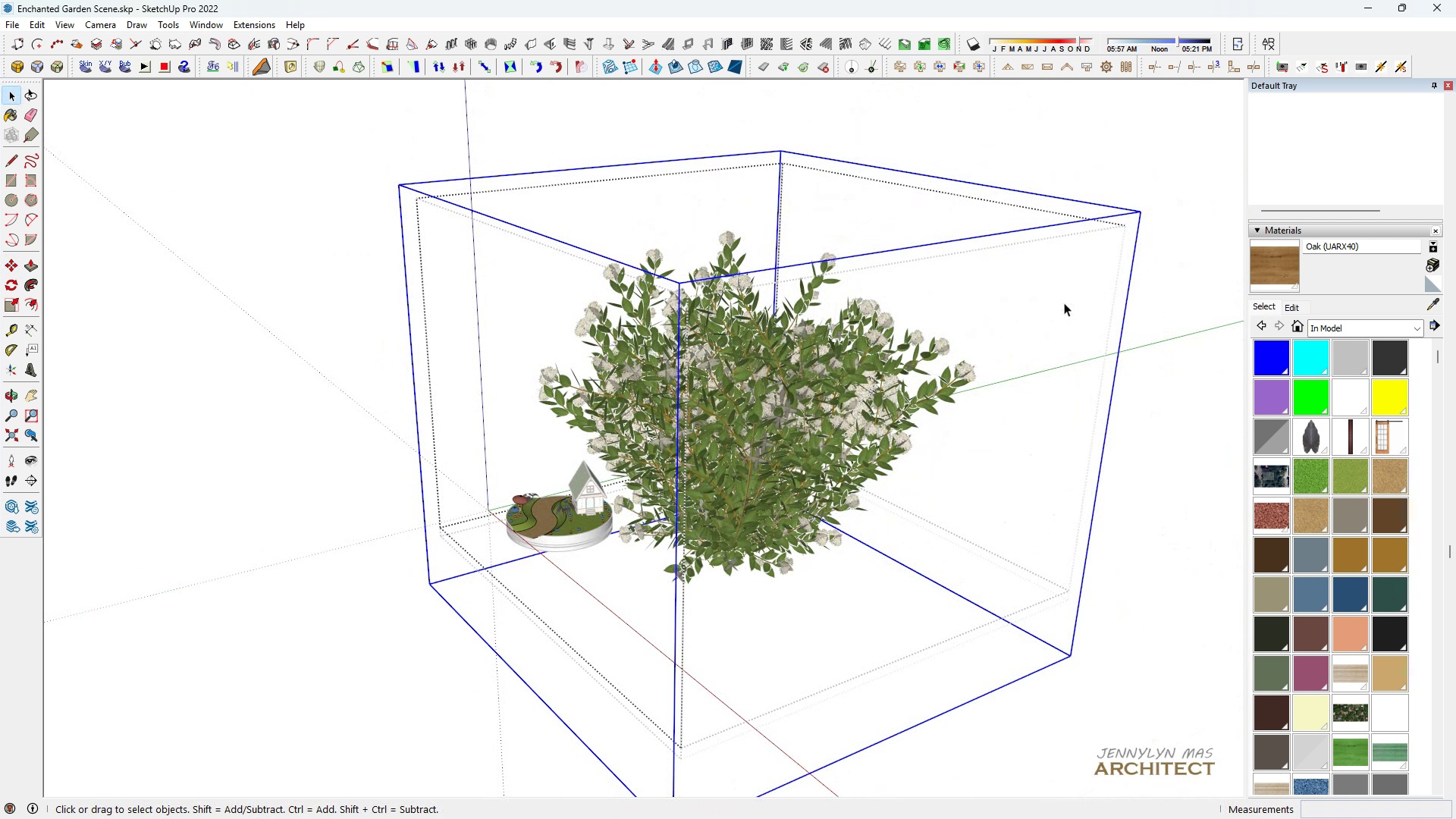 
key(S)
 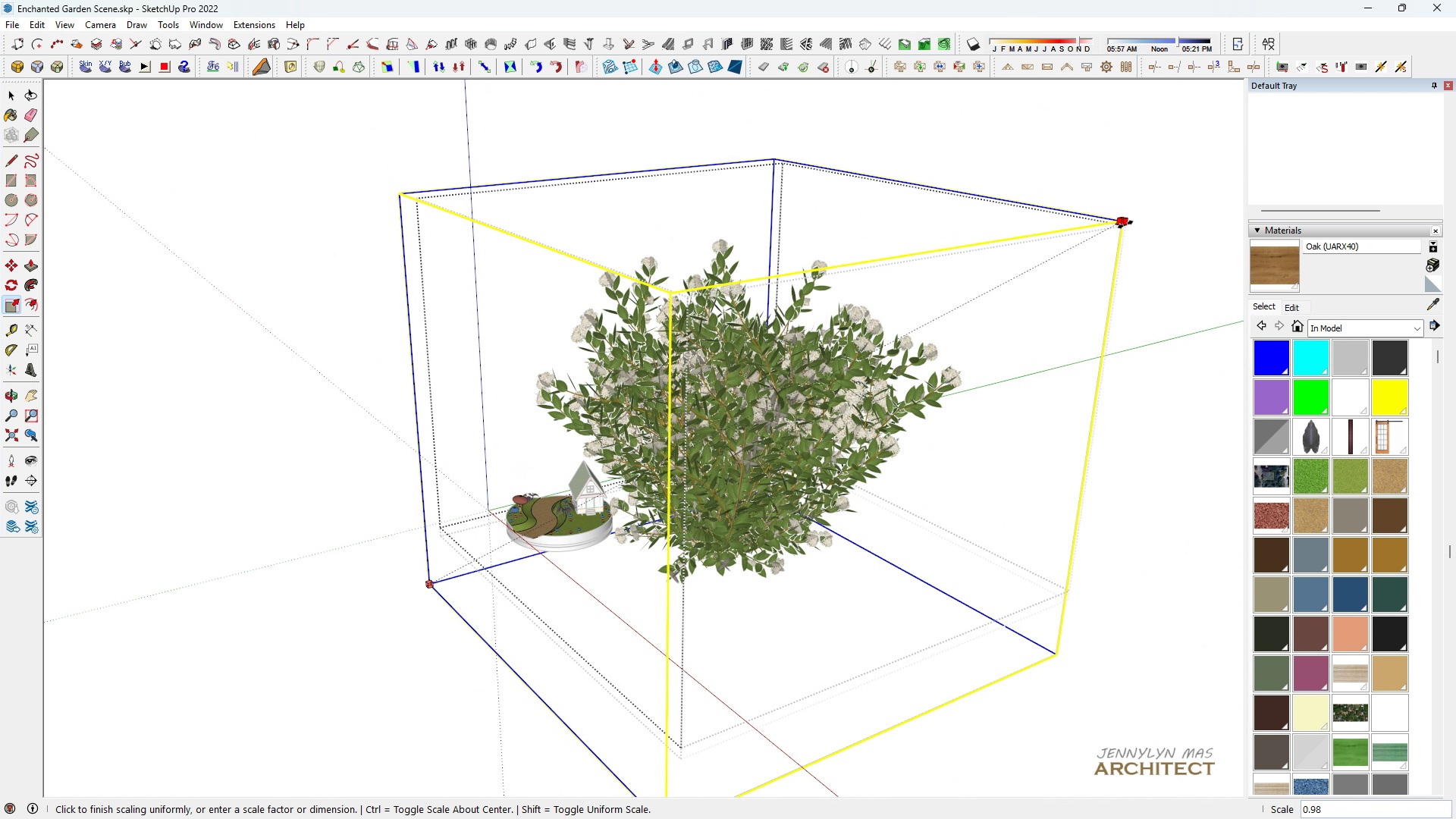 
key(Period)
 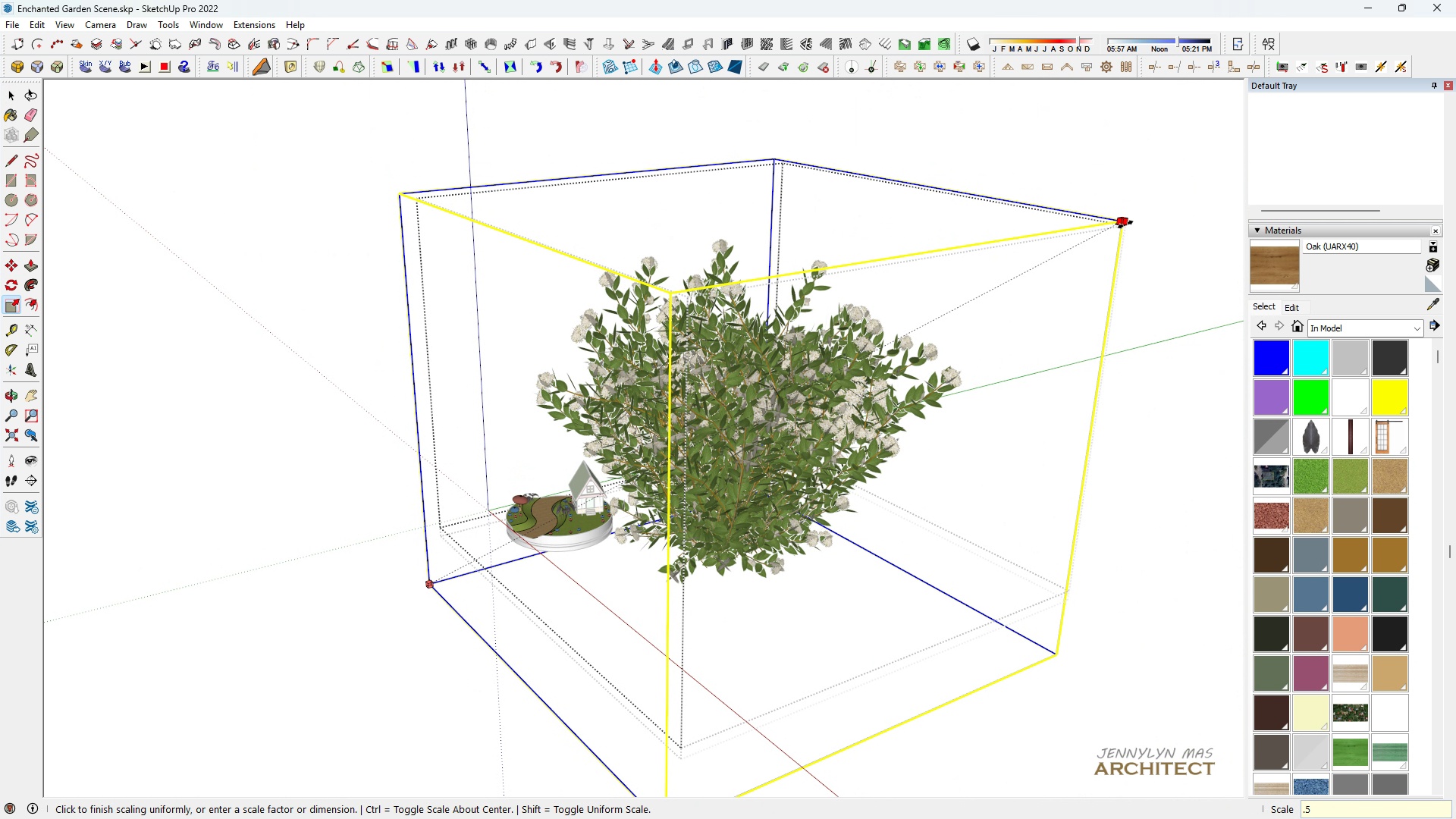 
key(5)
 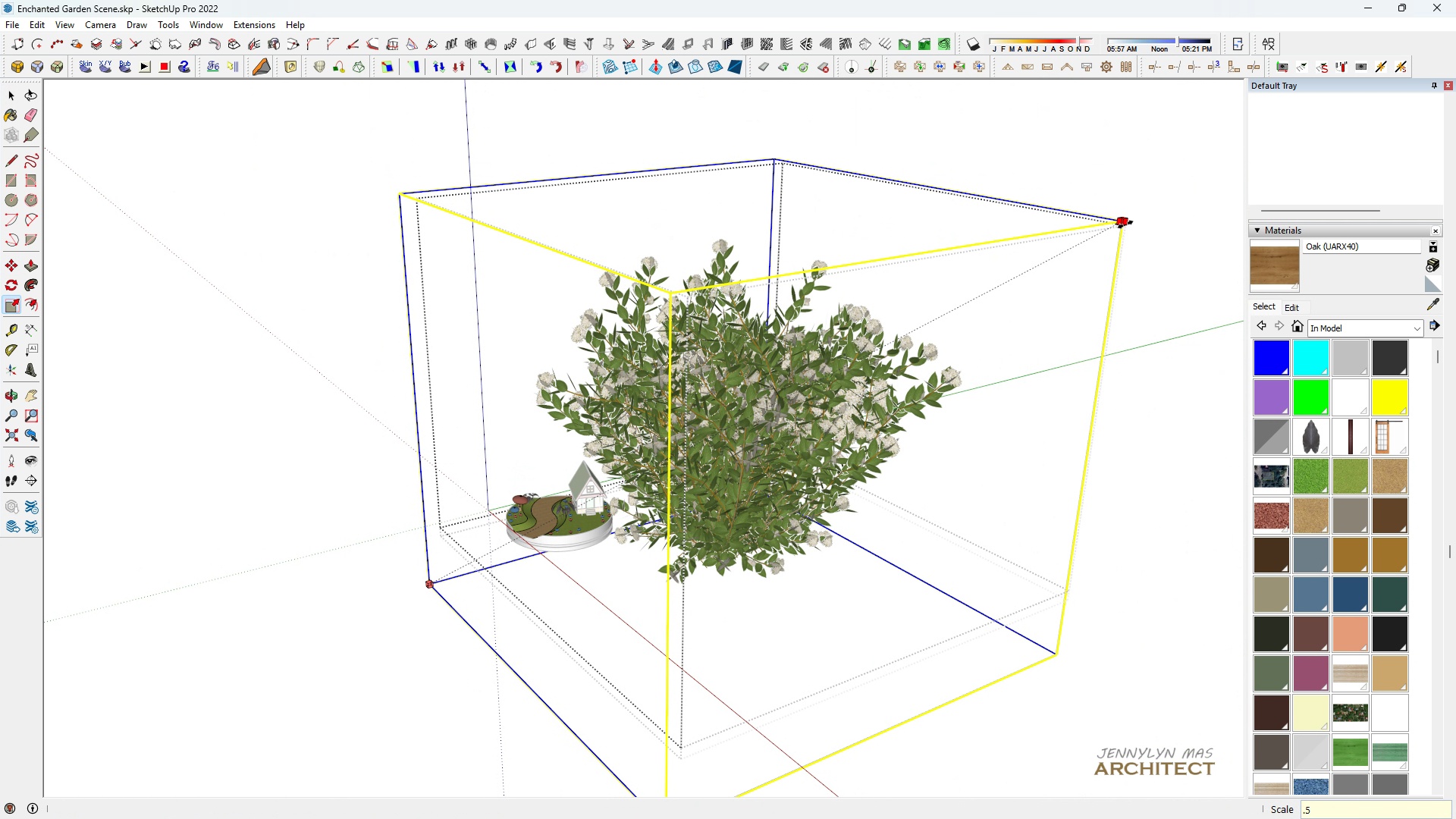 
key(Enter)
 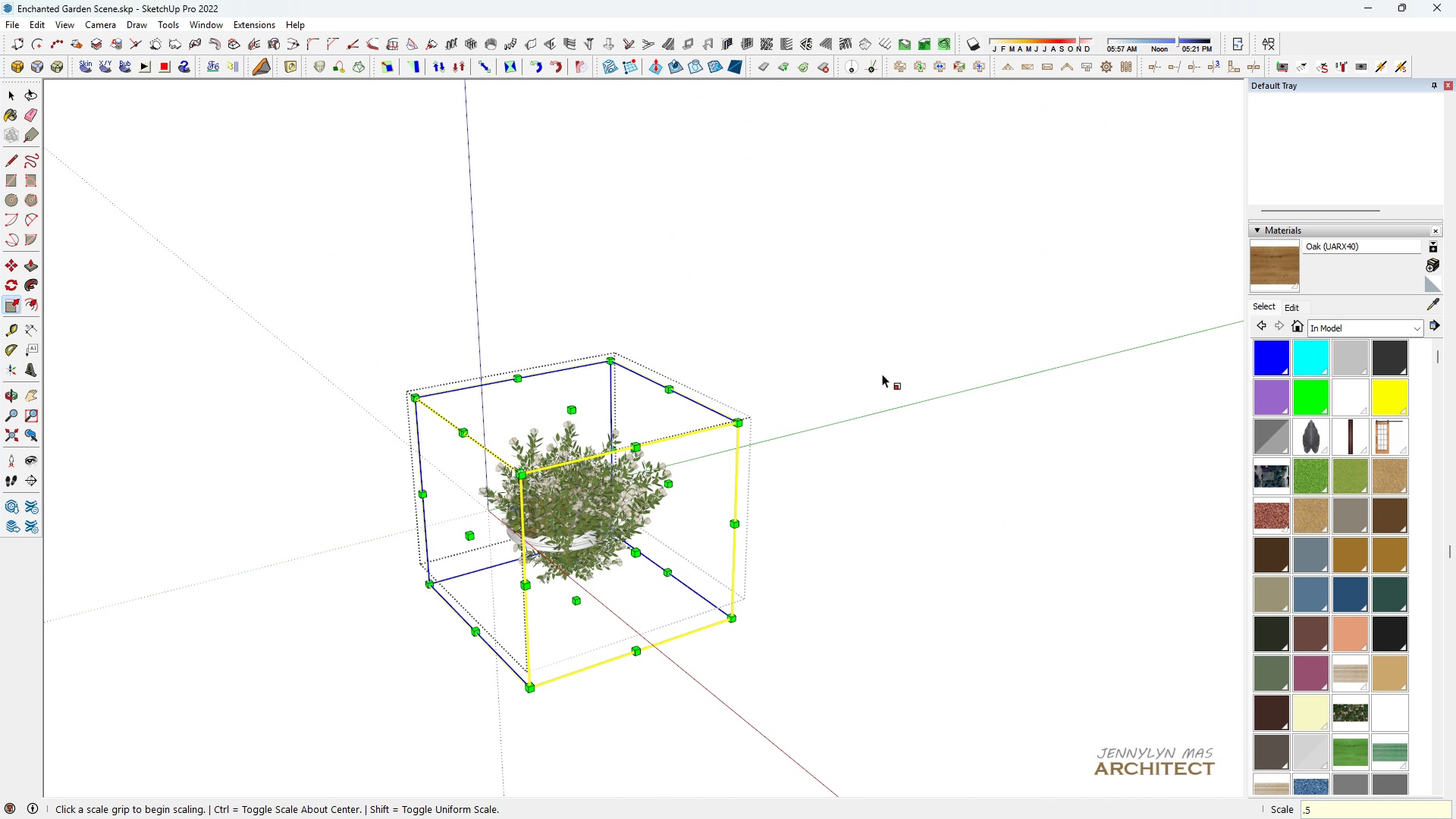 
scroll: coordinate [692, 457], scroll_direction: up, amount: 7.0
 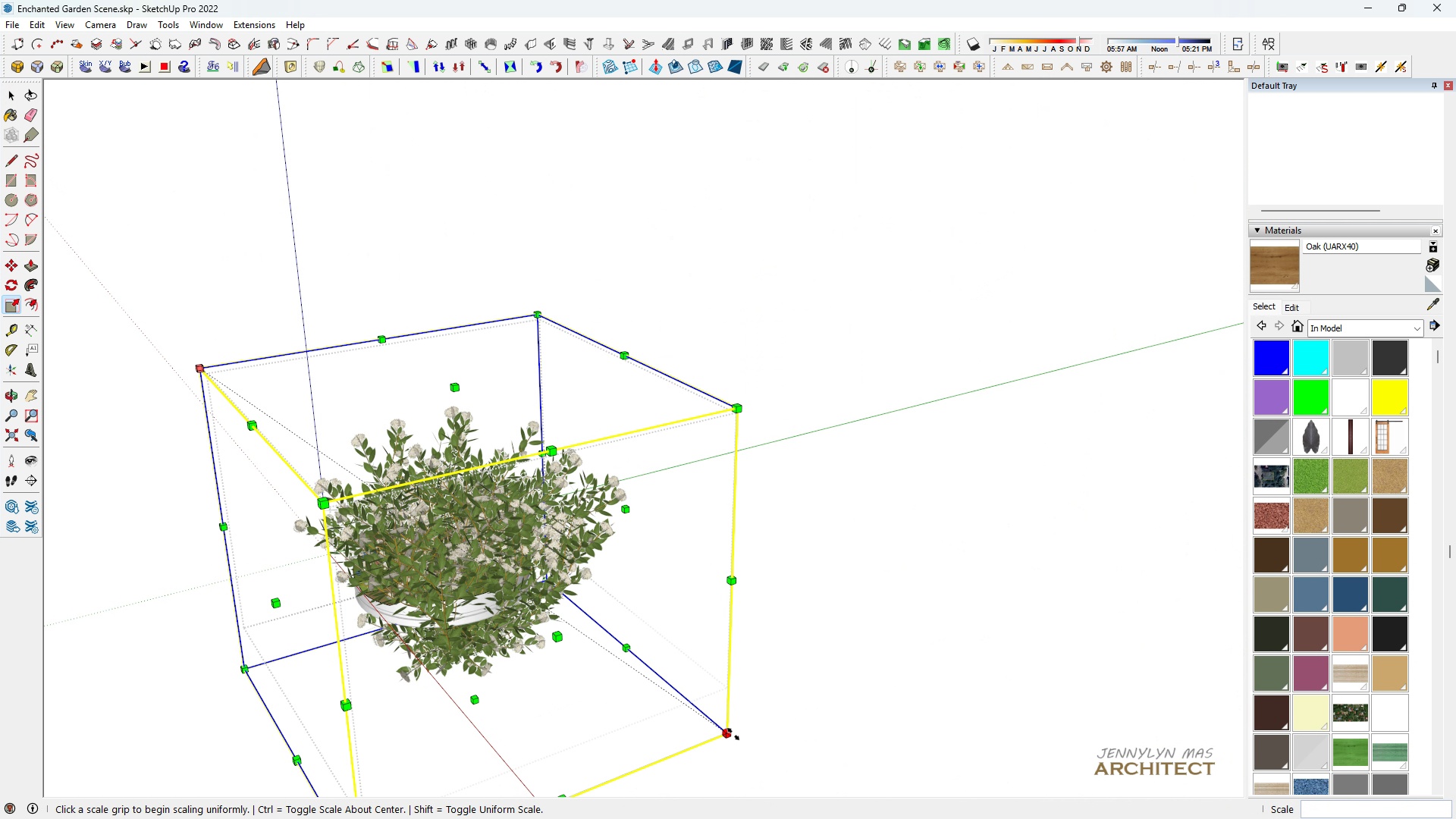 
left_click([733, 734])
 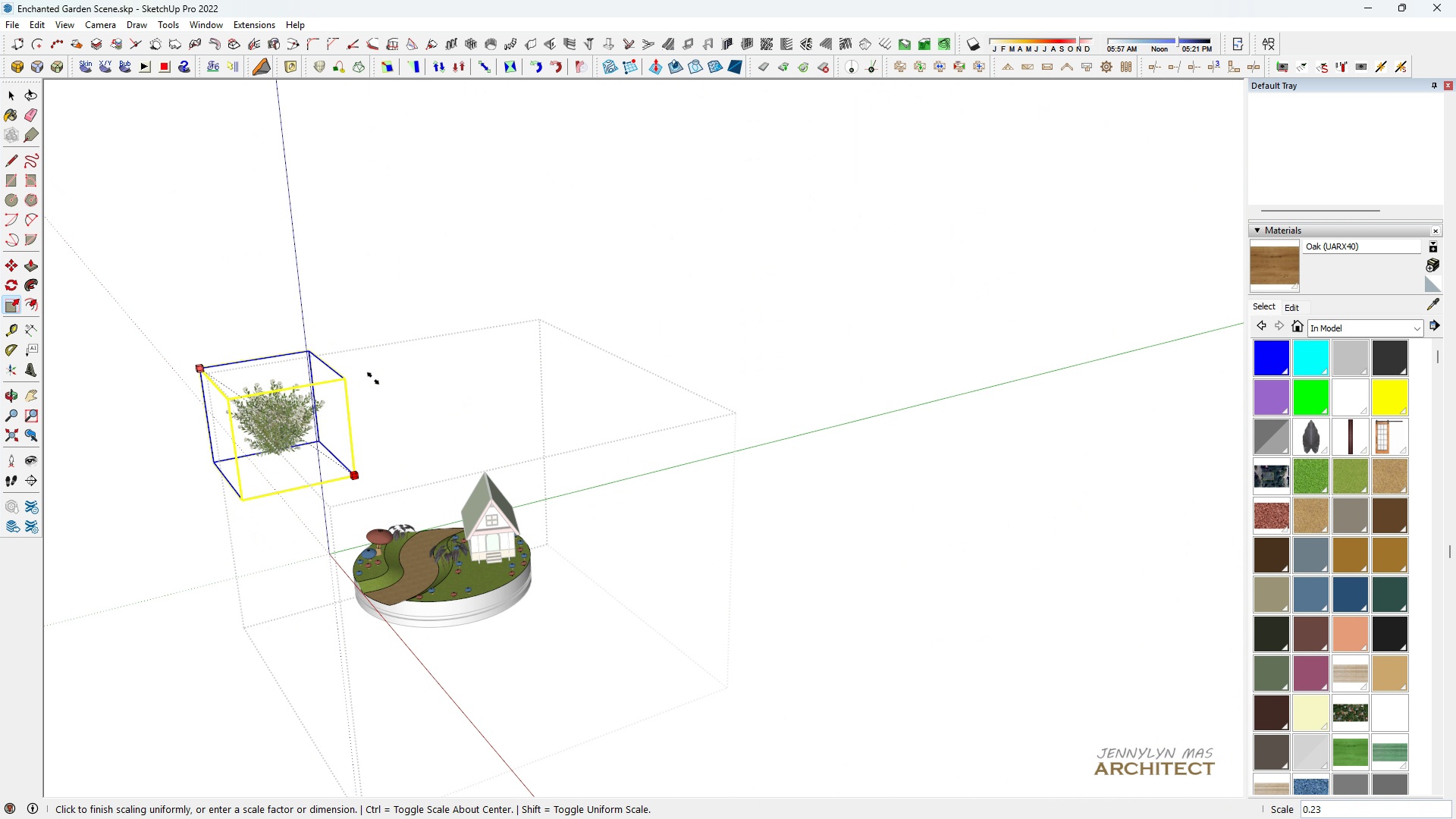 
left_click([327, 346])
 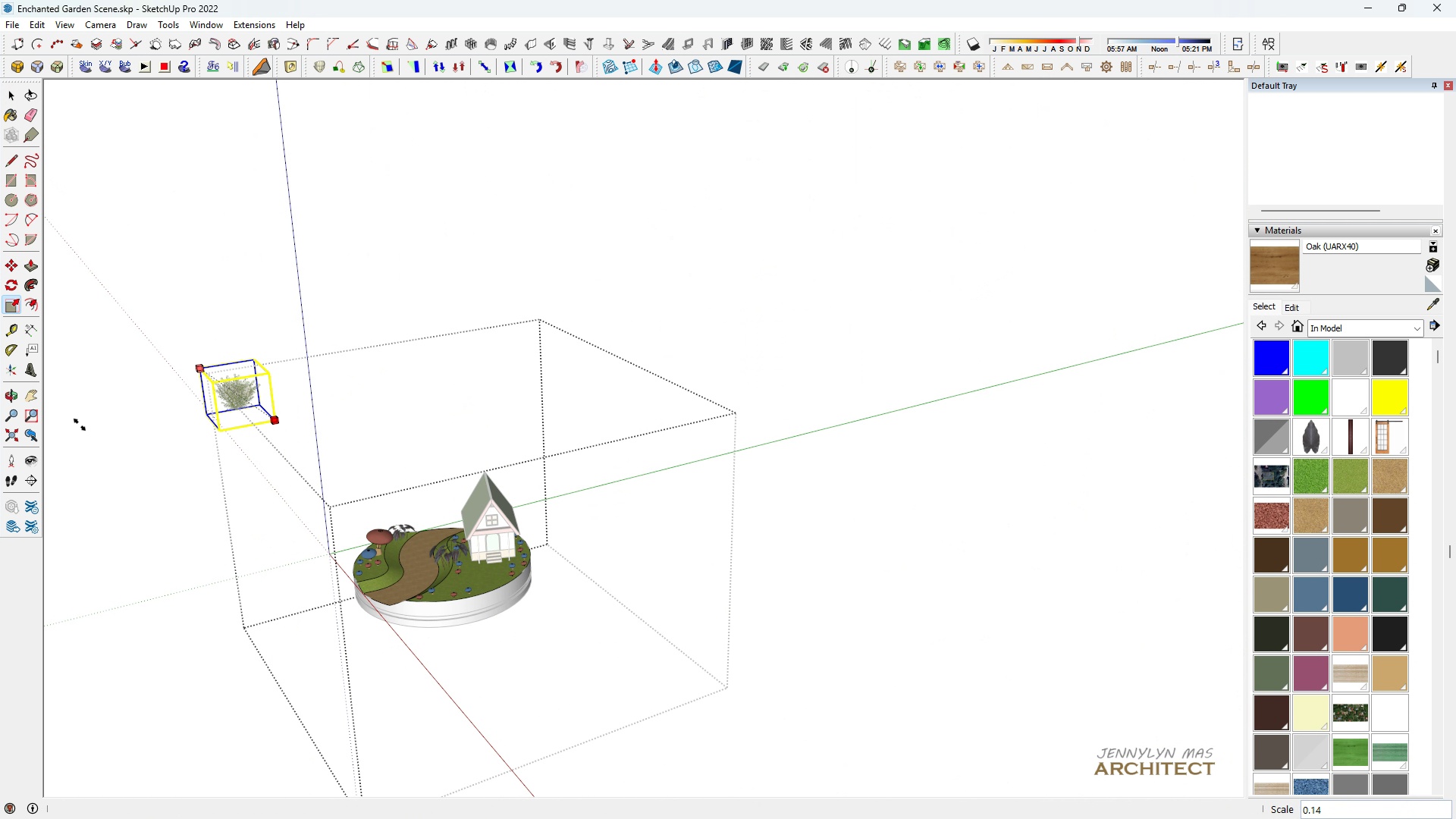 
type( hm)
 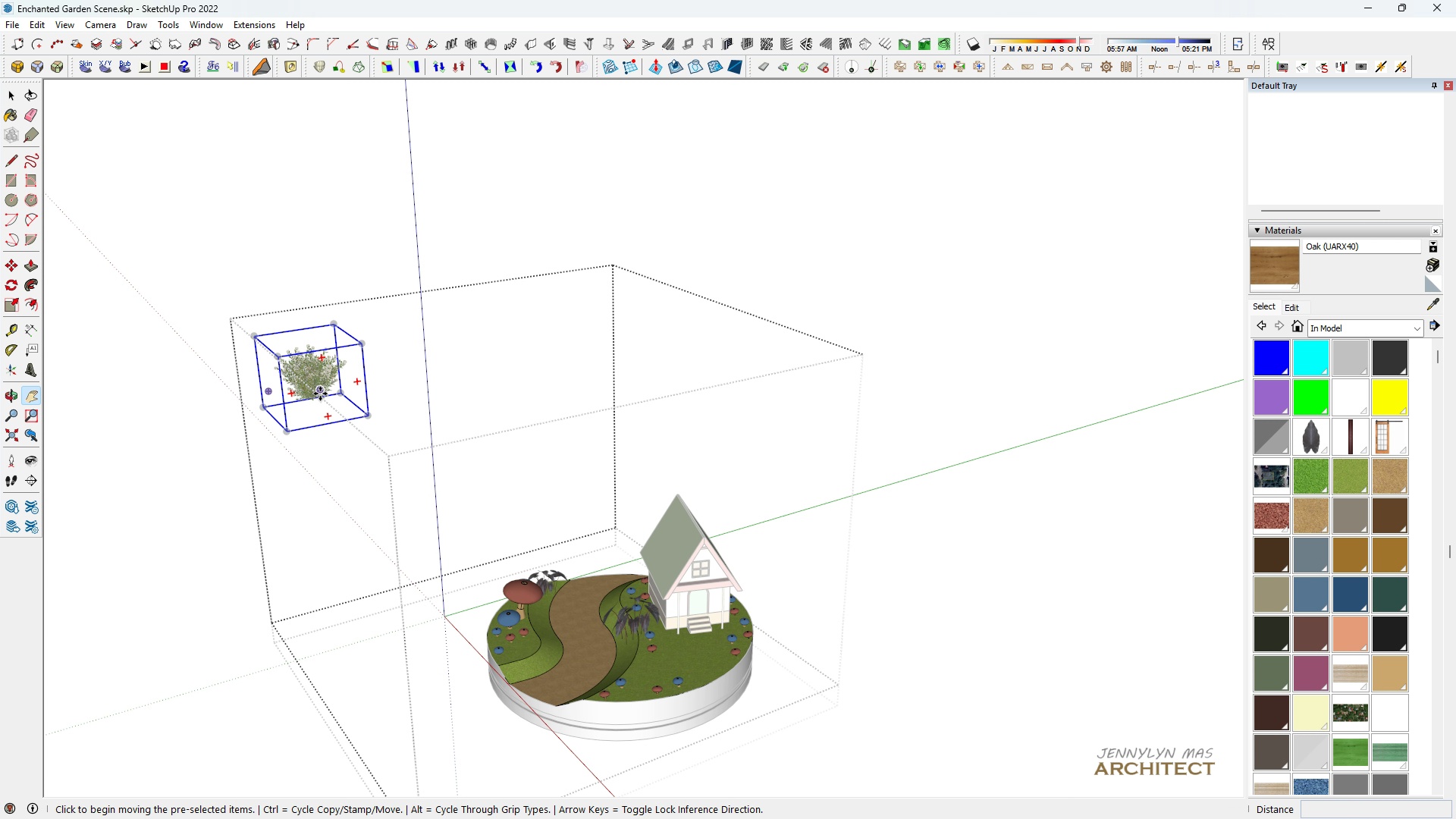 
scroll: coordinate [177, 428], scroll_direction: up, amount: 7.0
 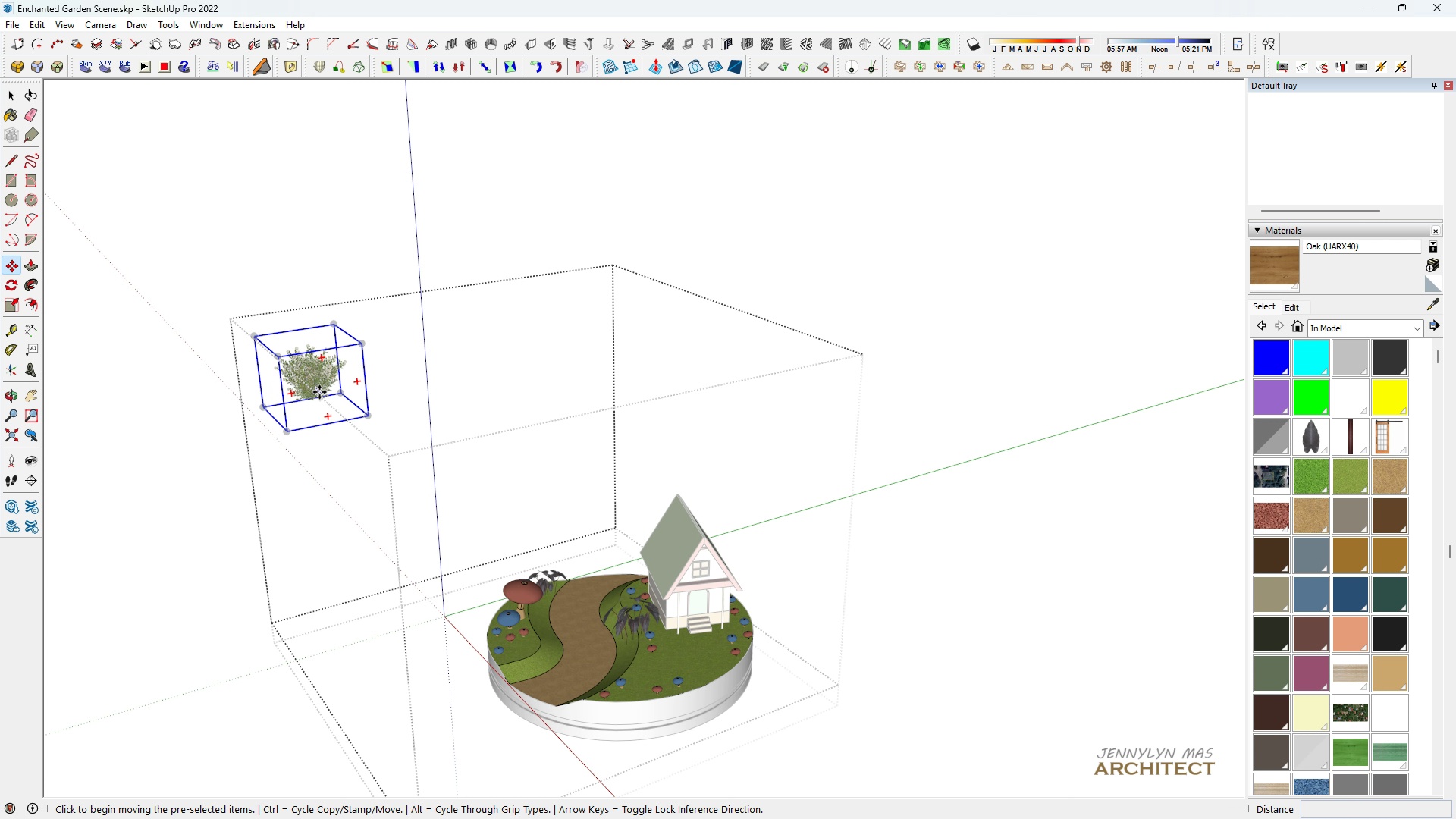 
left_click([319, 392])
 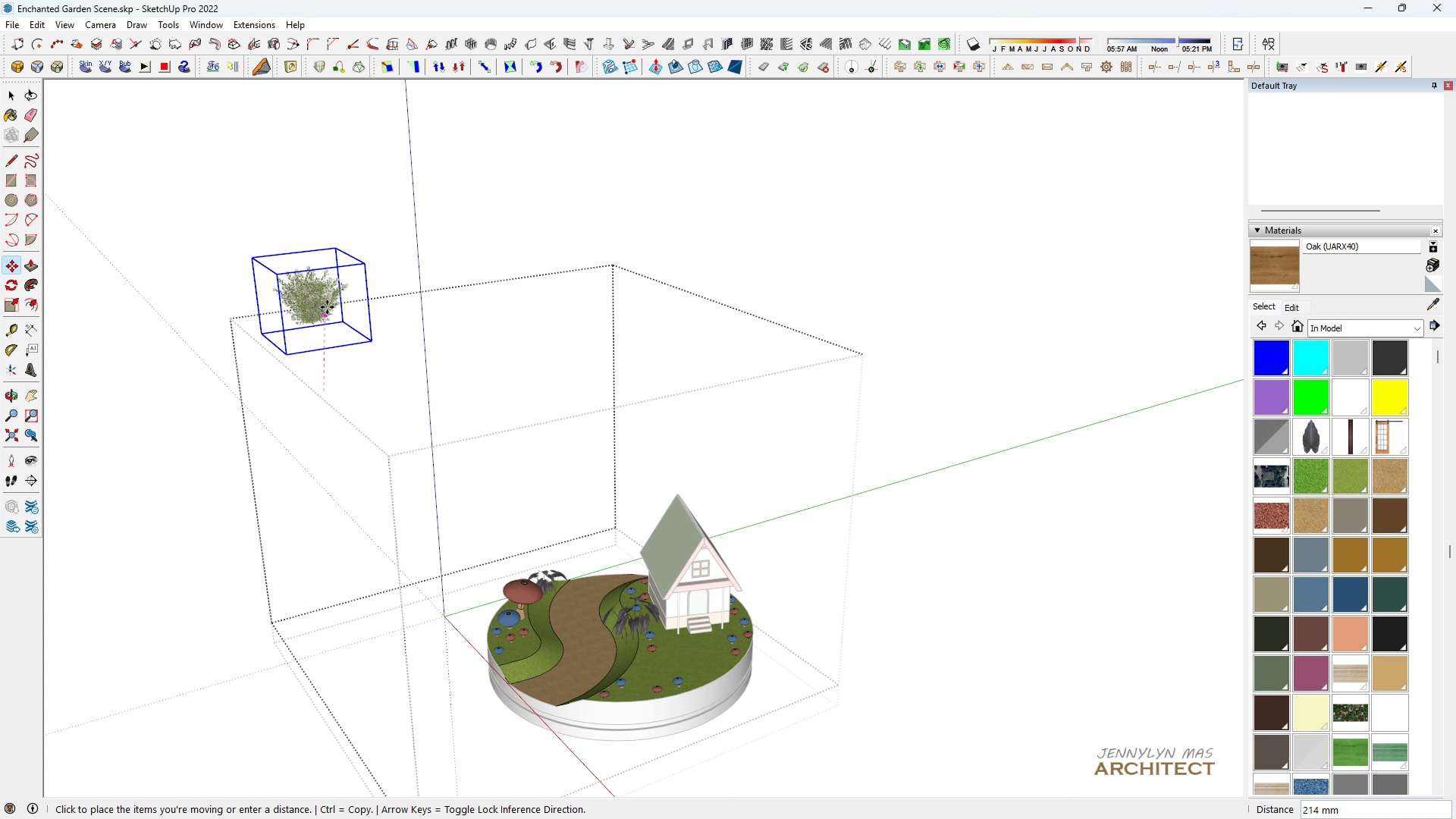 
scroll: coordinate [679, 637], scroll_direction: up, amount: 6.0
 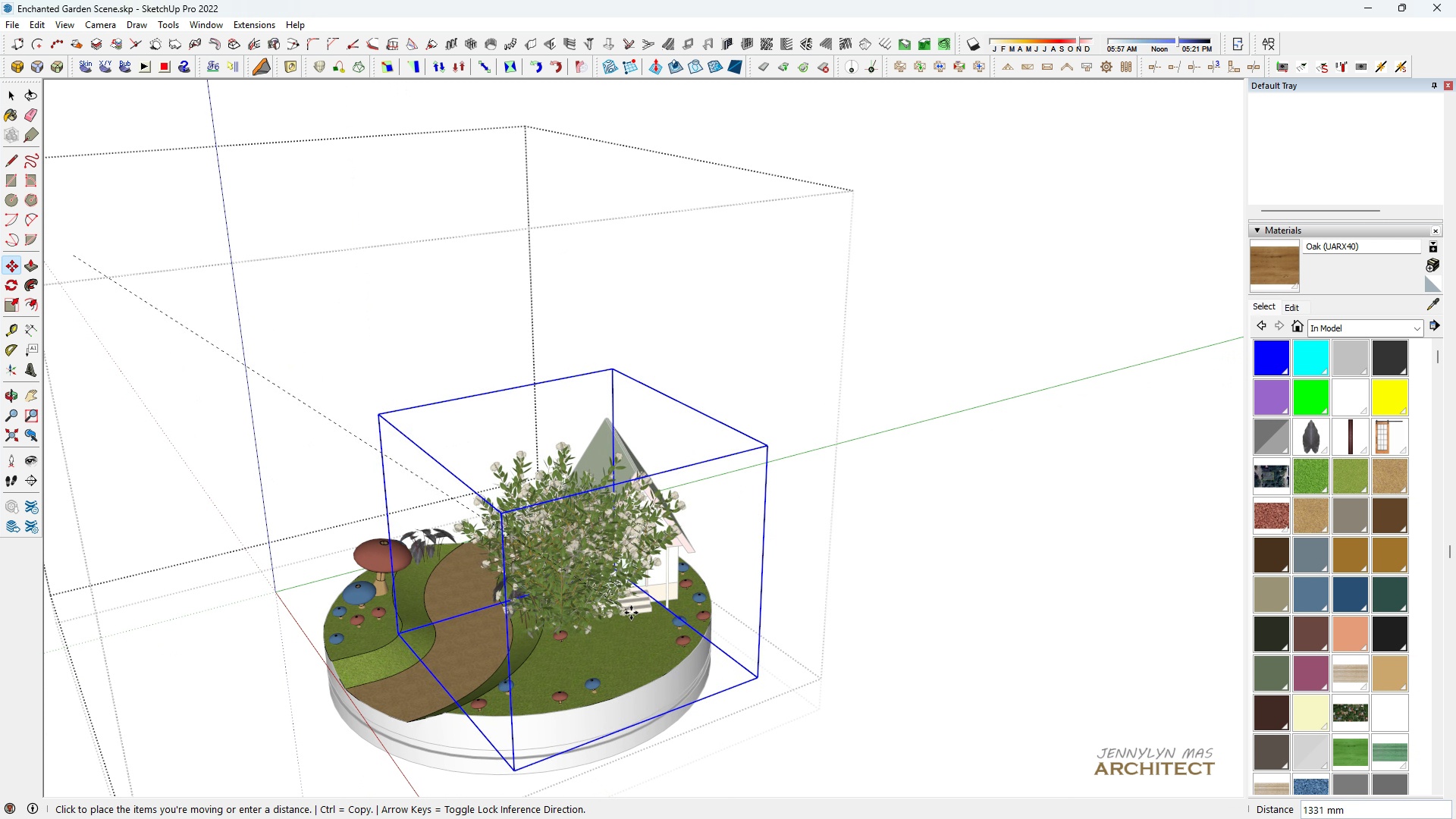 
left_click([631, 613])
 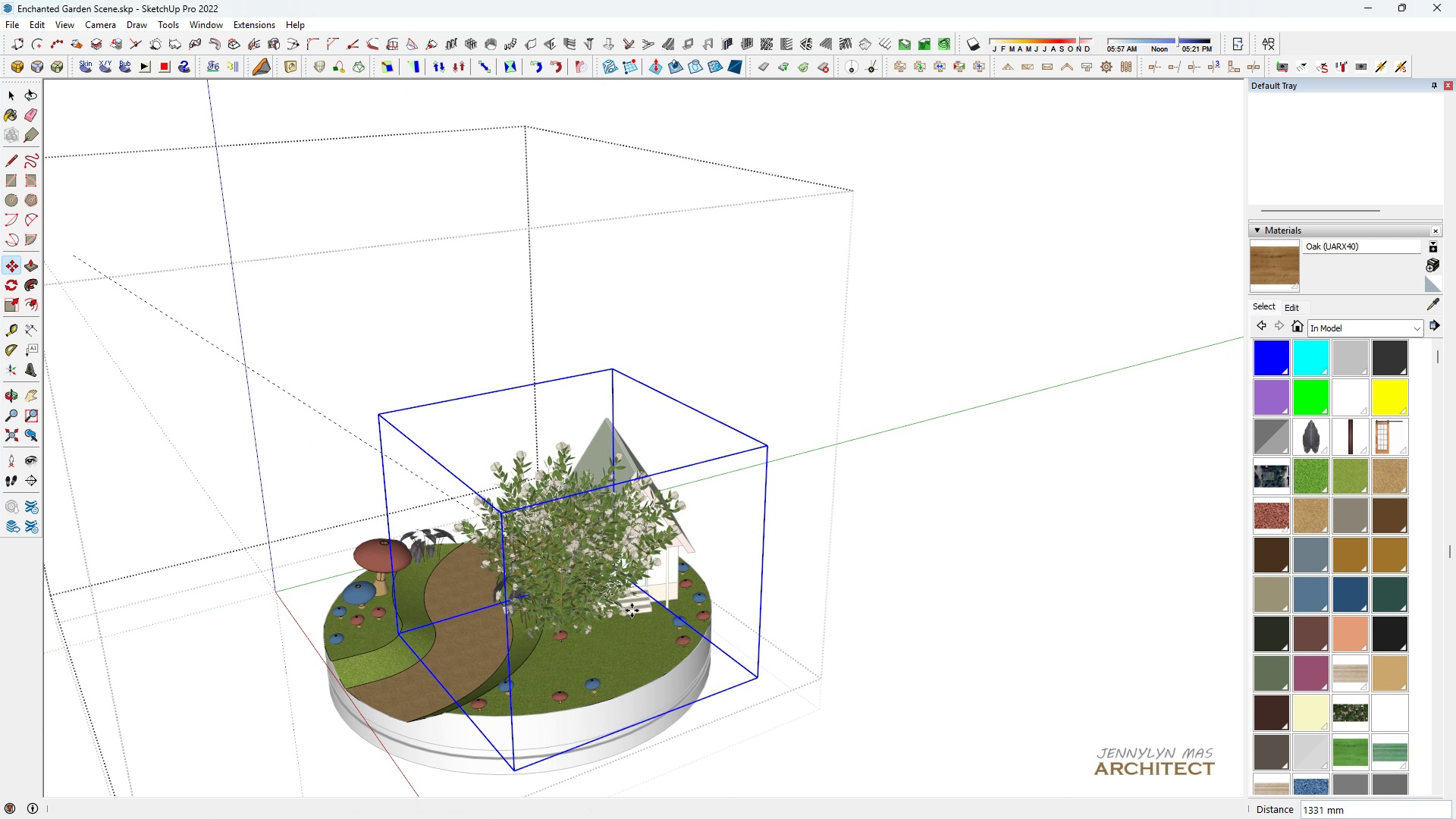 
key(Space)
 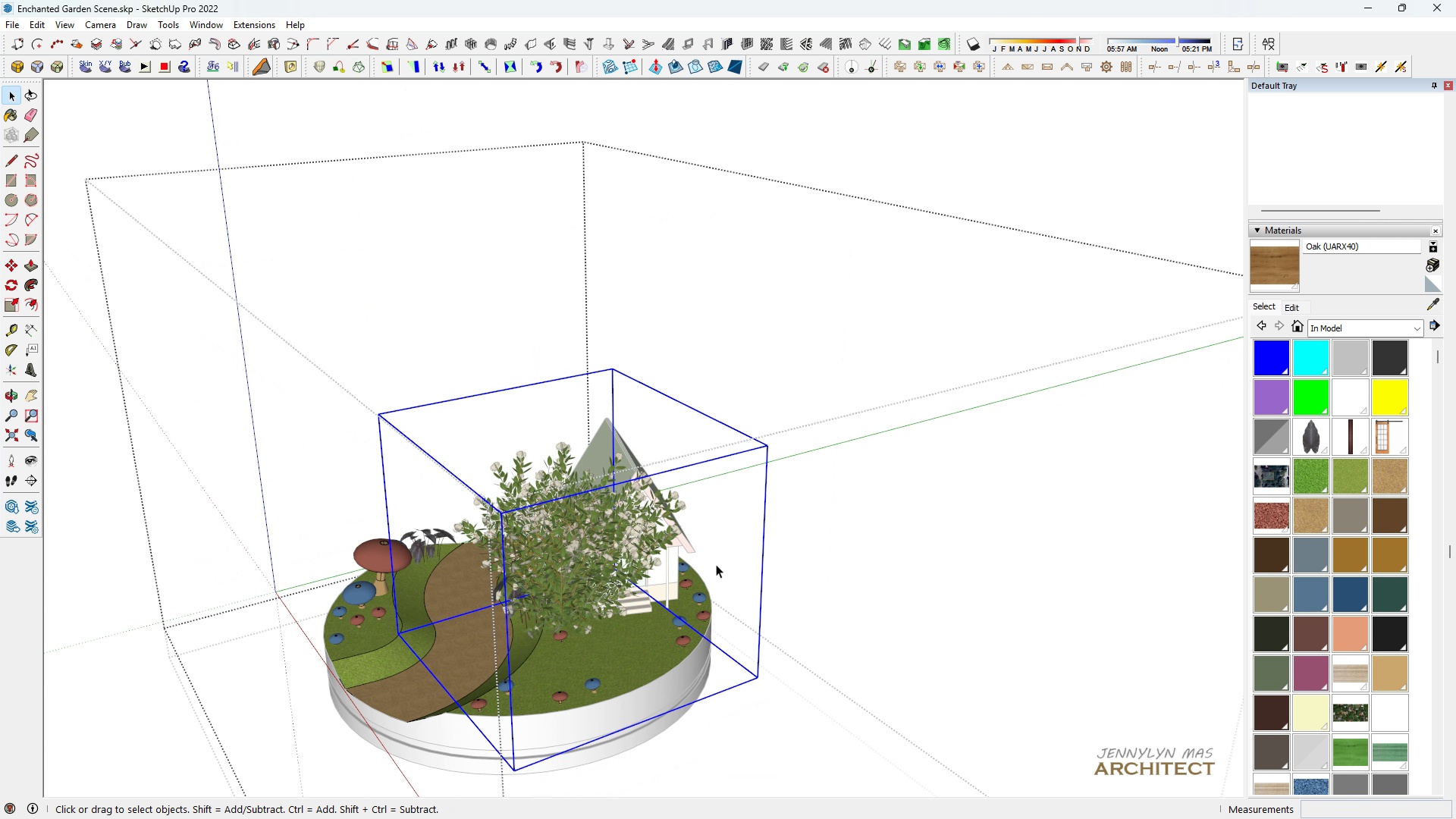 
key(S)
 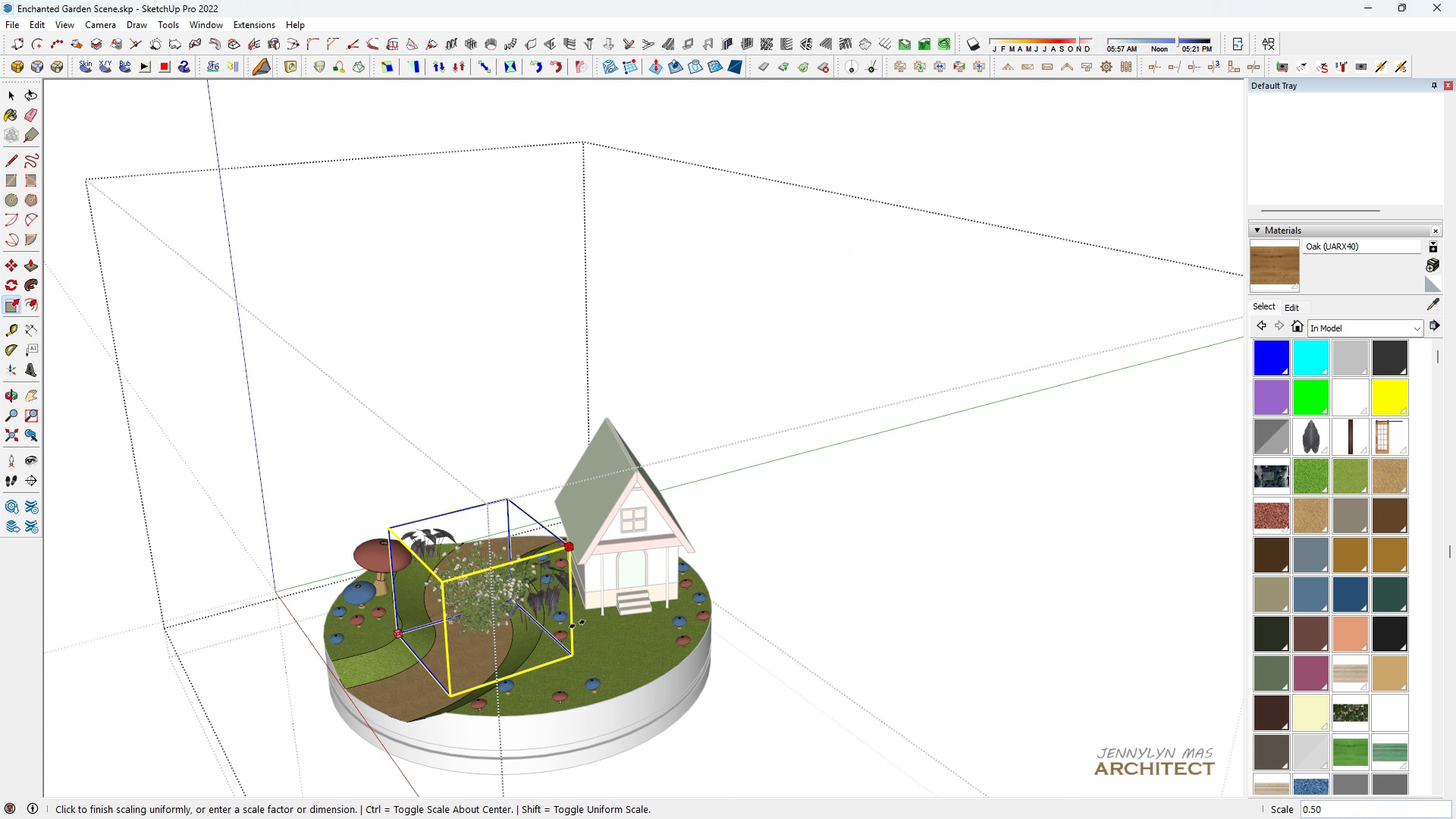 
left_click([560, 641])
 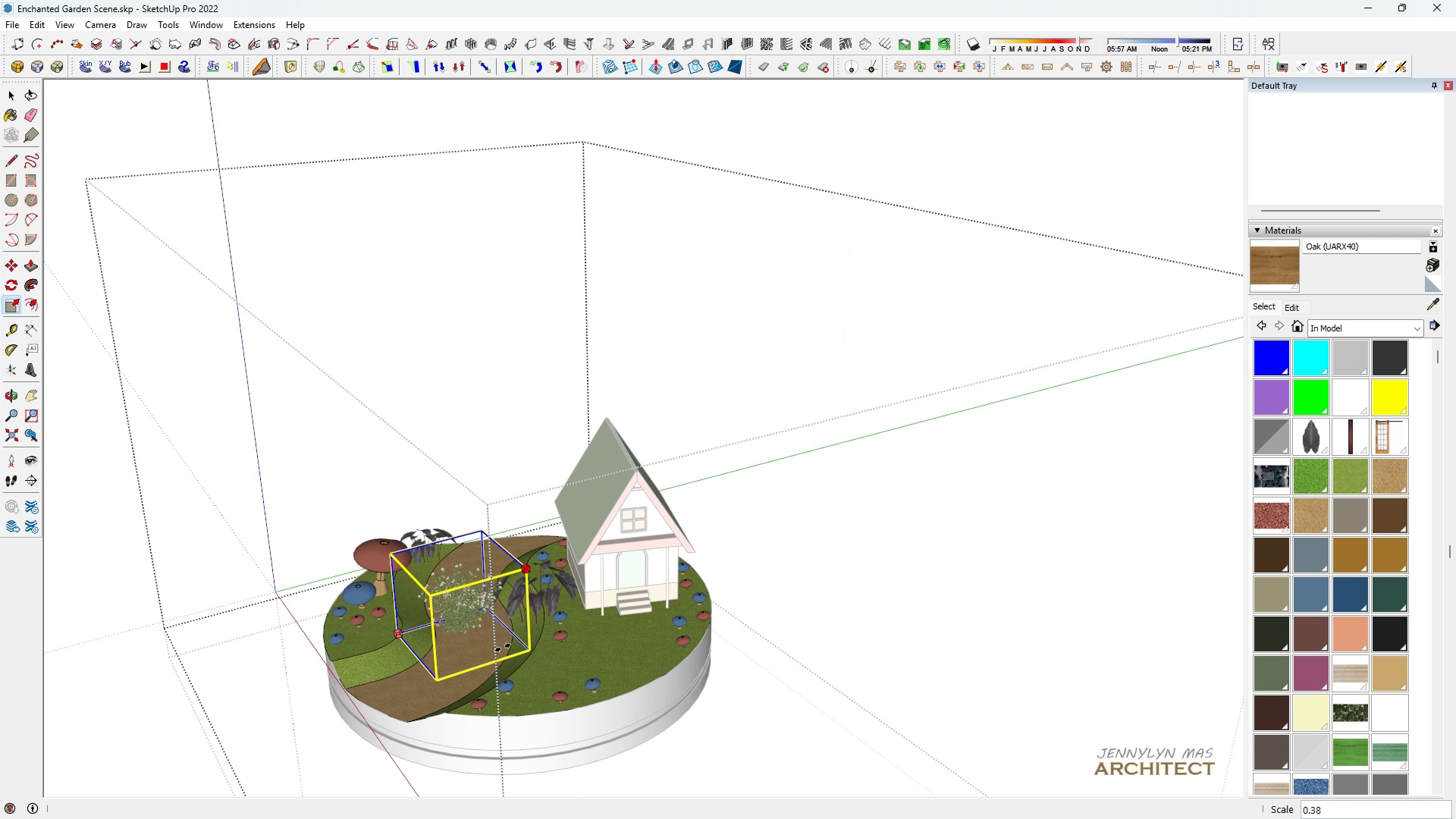 
key(H)
 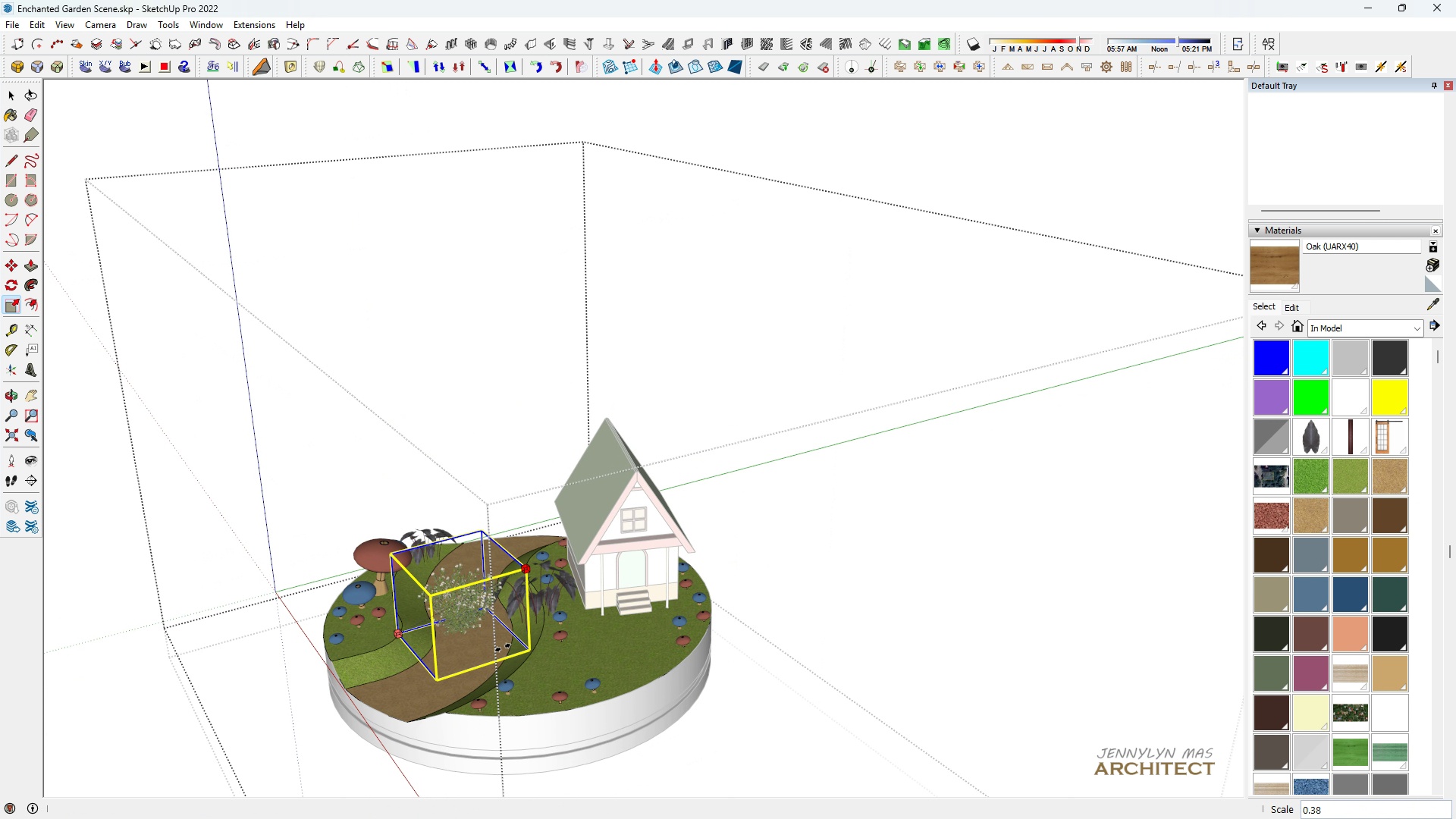 
scroll: coordinate [452, 601], scroll_direction: up, amount: 6.0
 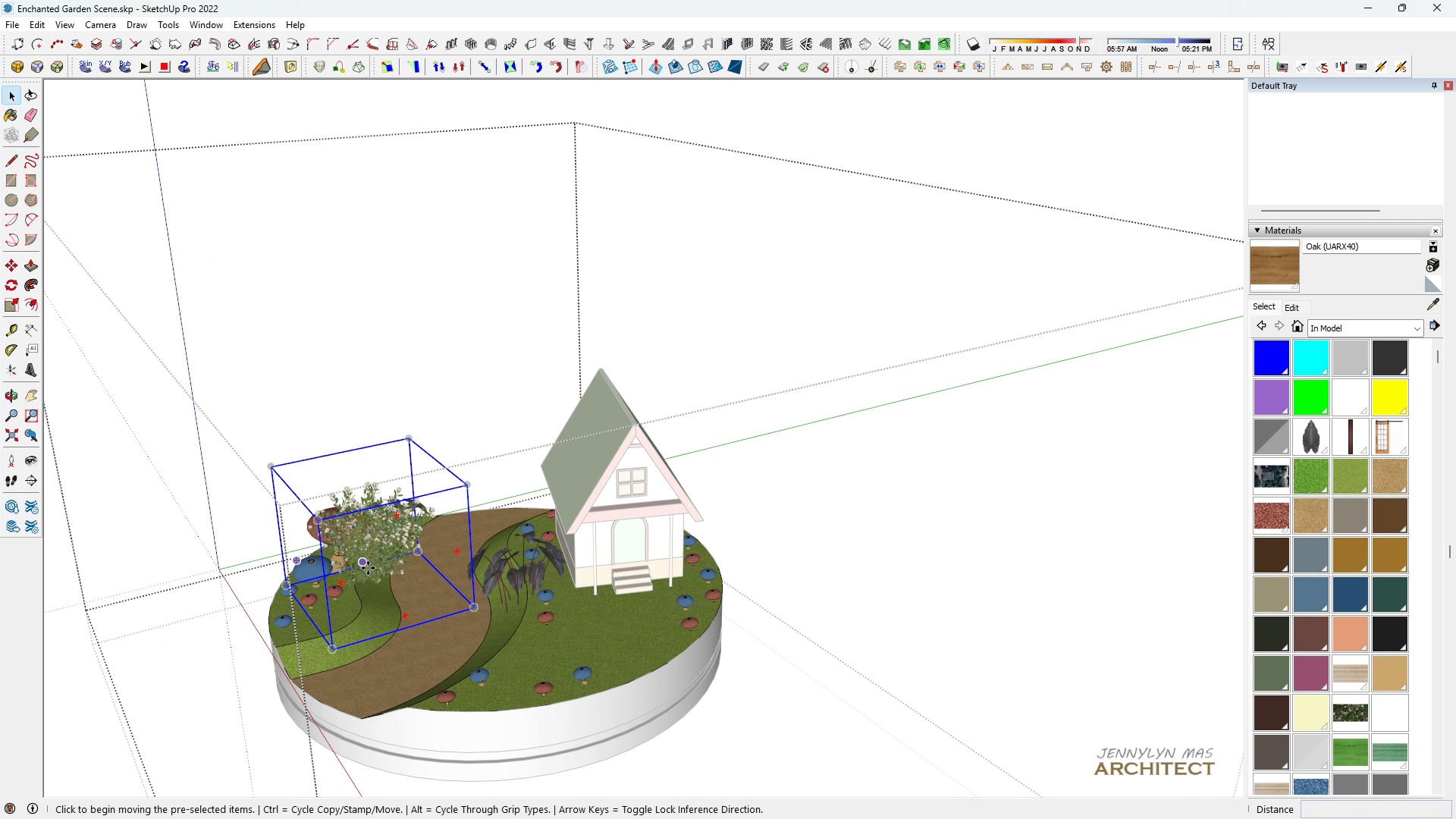 
key(Space)
 